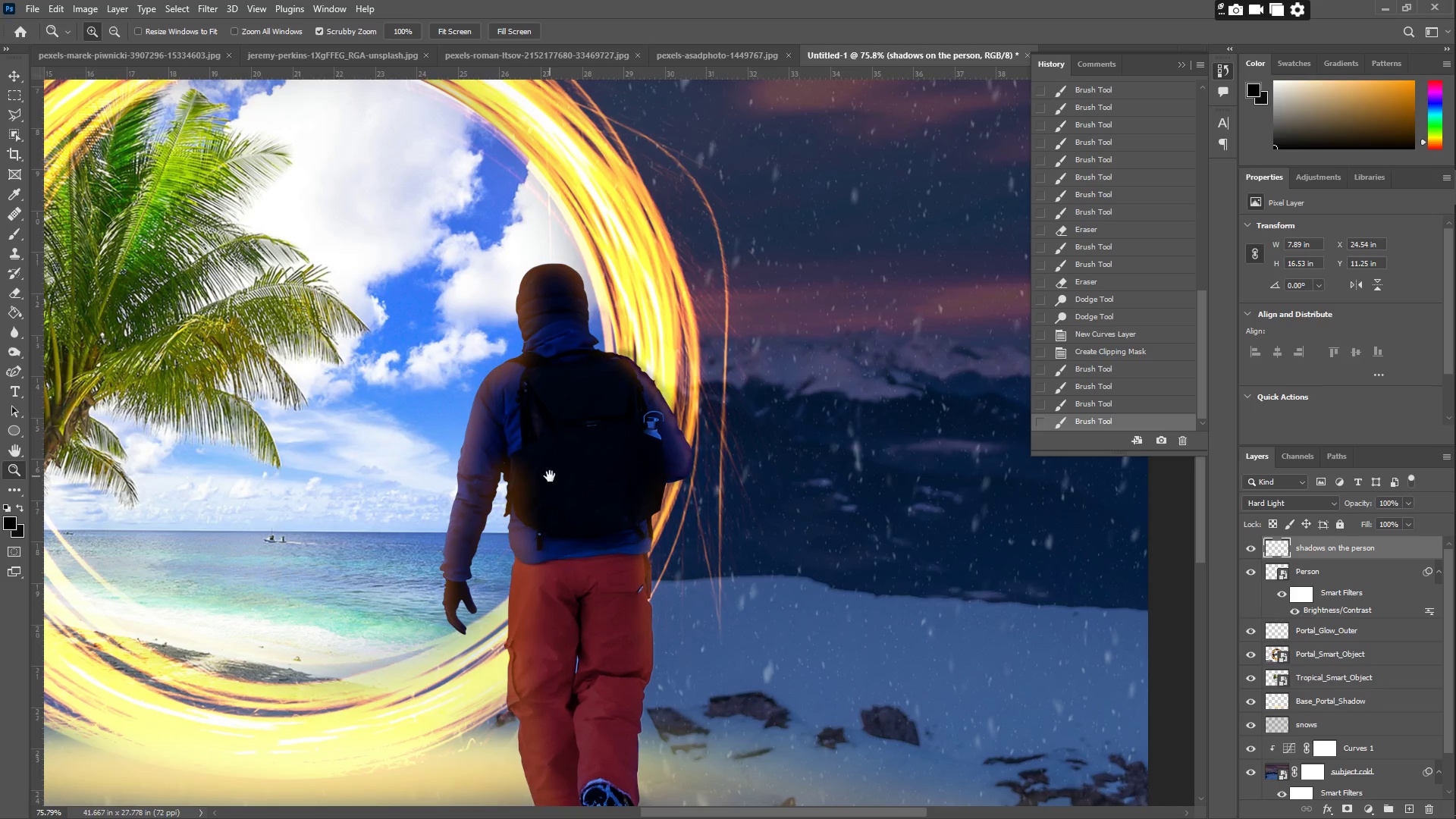 
key(Control+Z)
 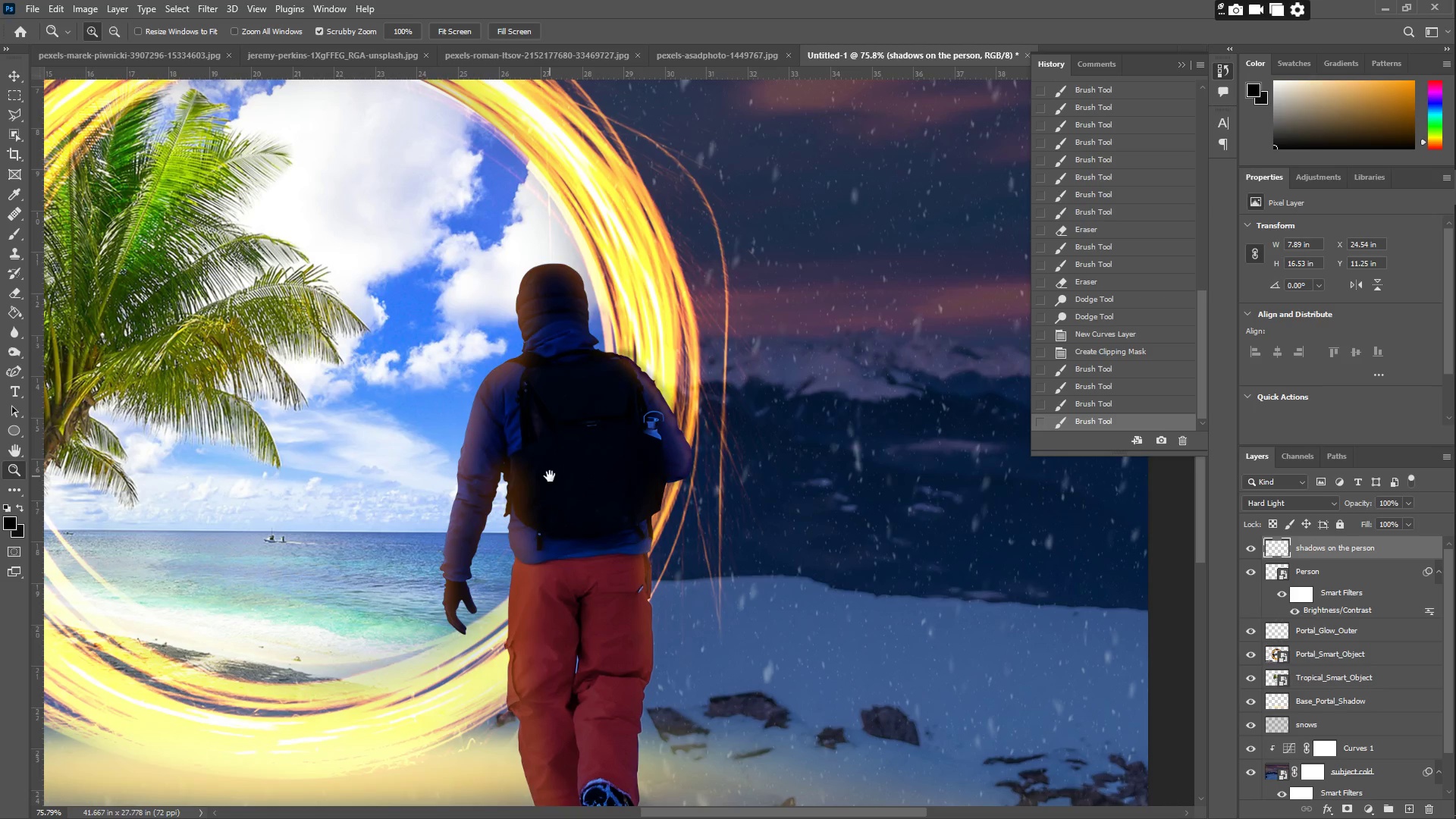 
key(Control+Z)
 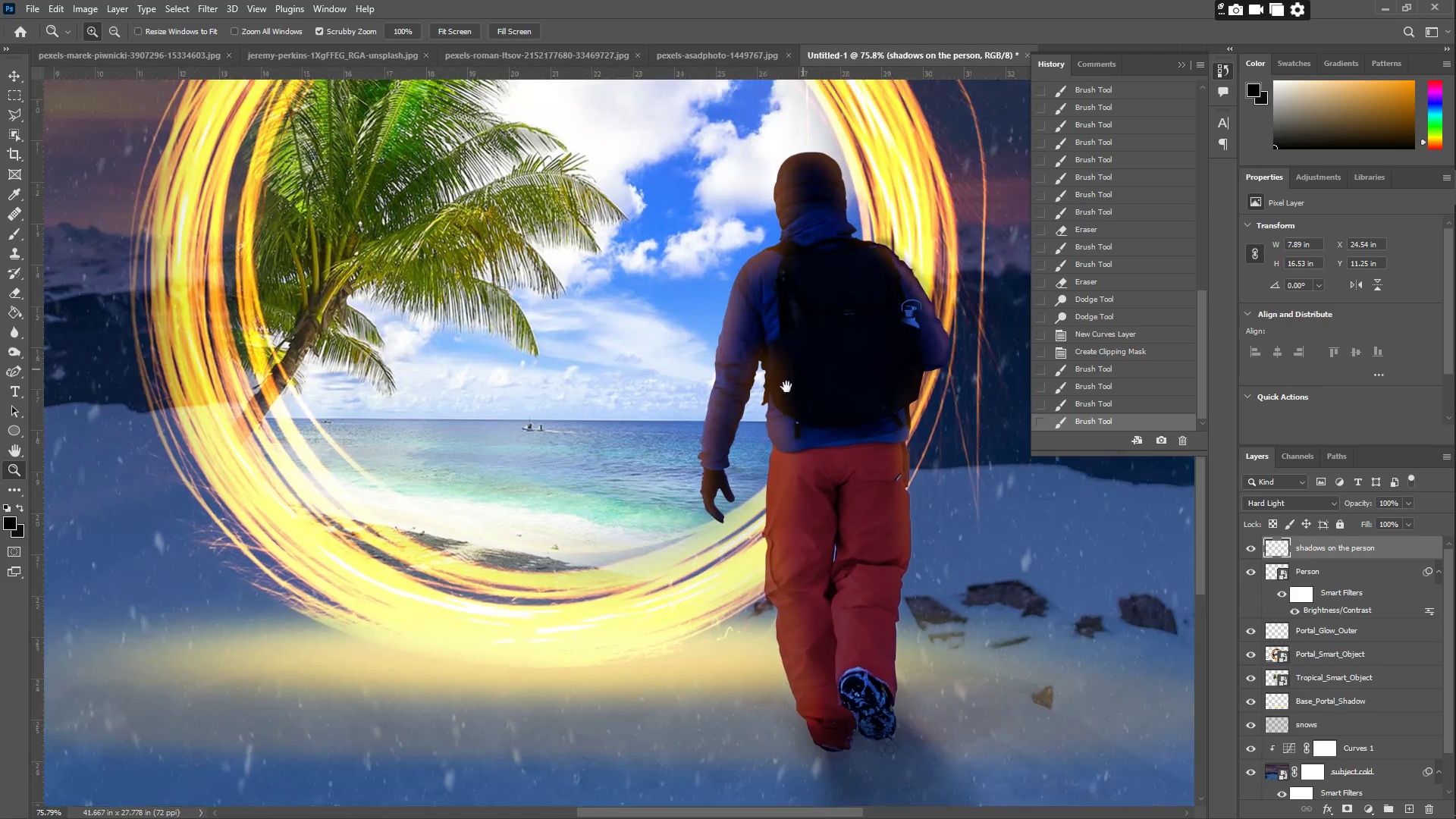 
left_click([716, 446])
 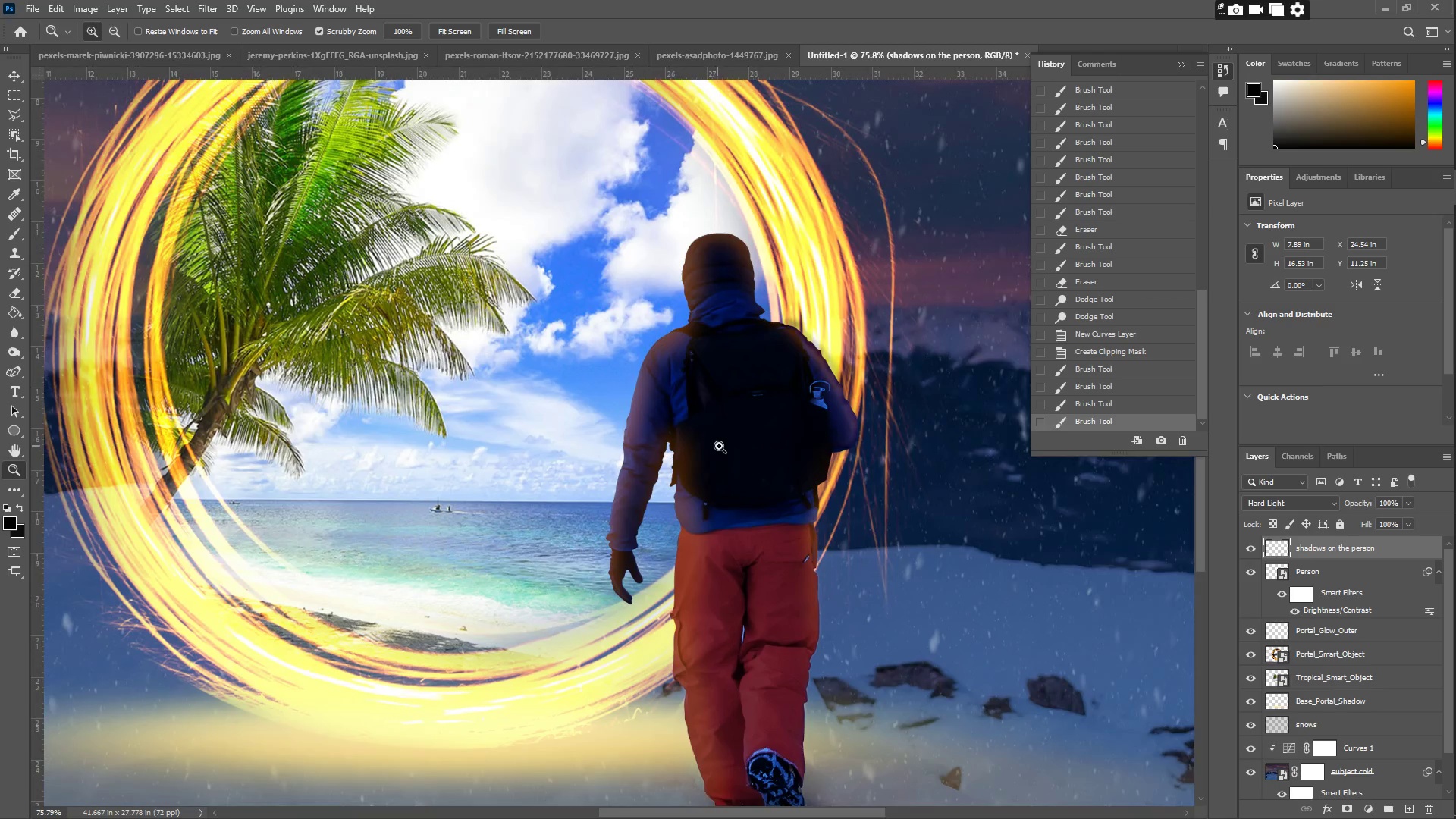 
key(Control+Z)
 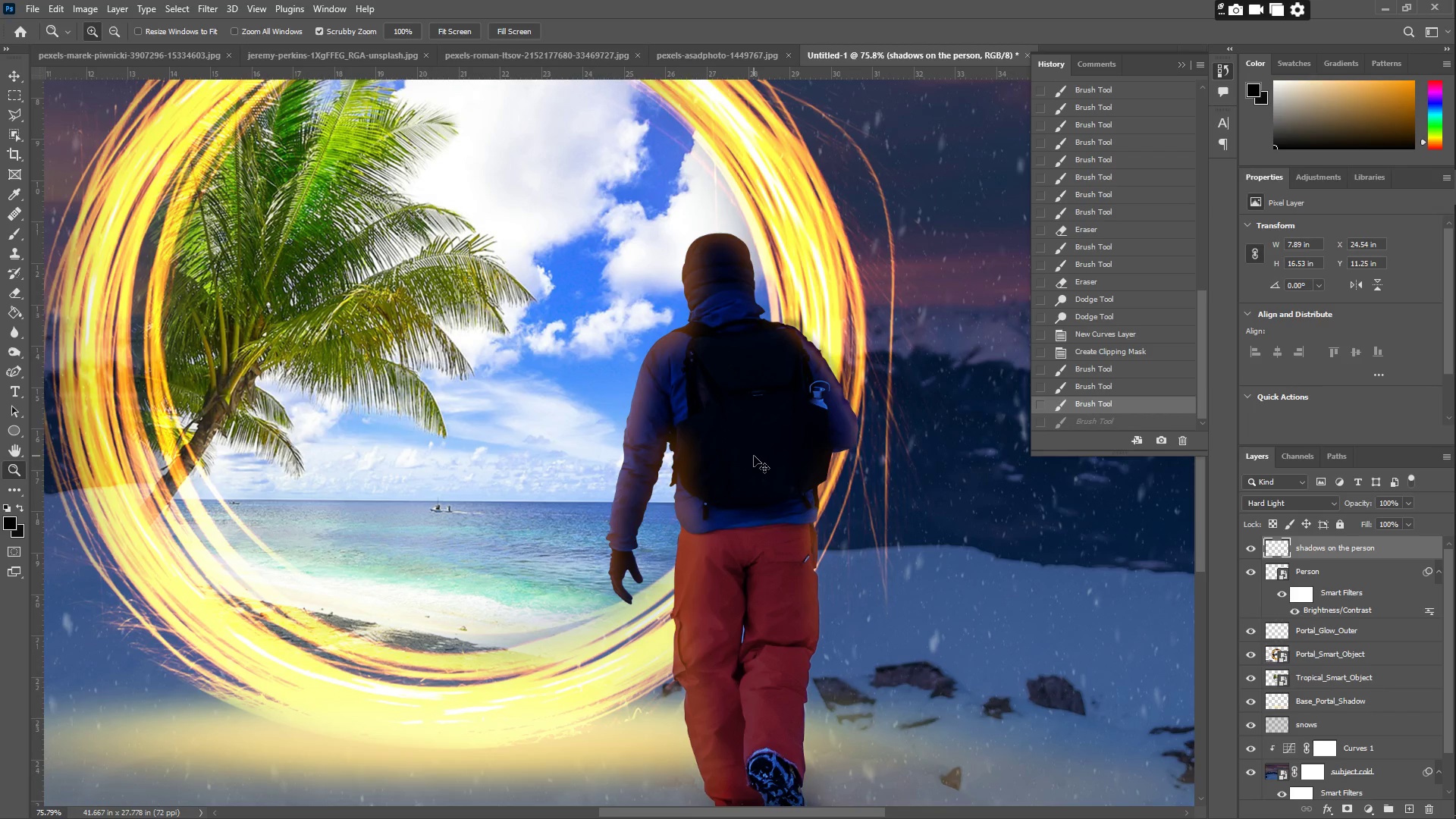 
key(Control+Z)
 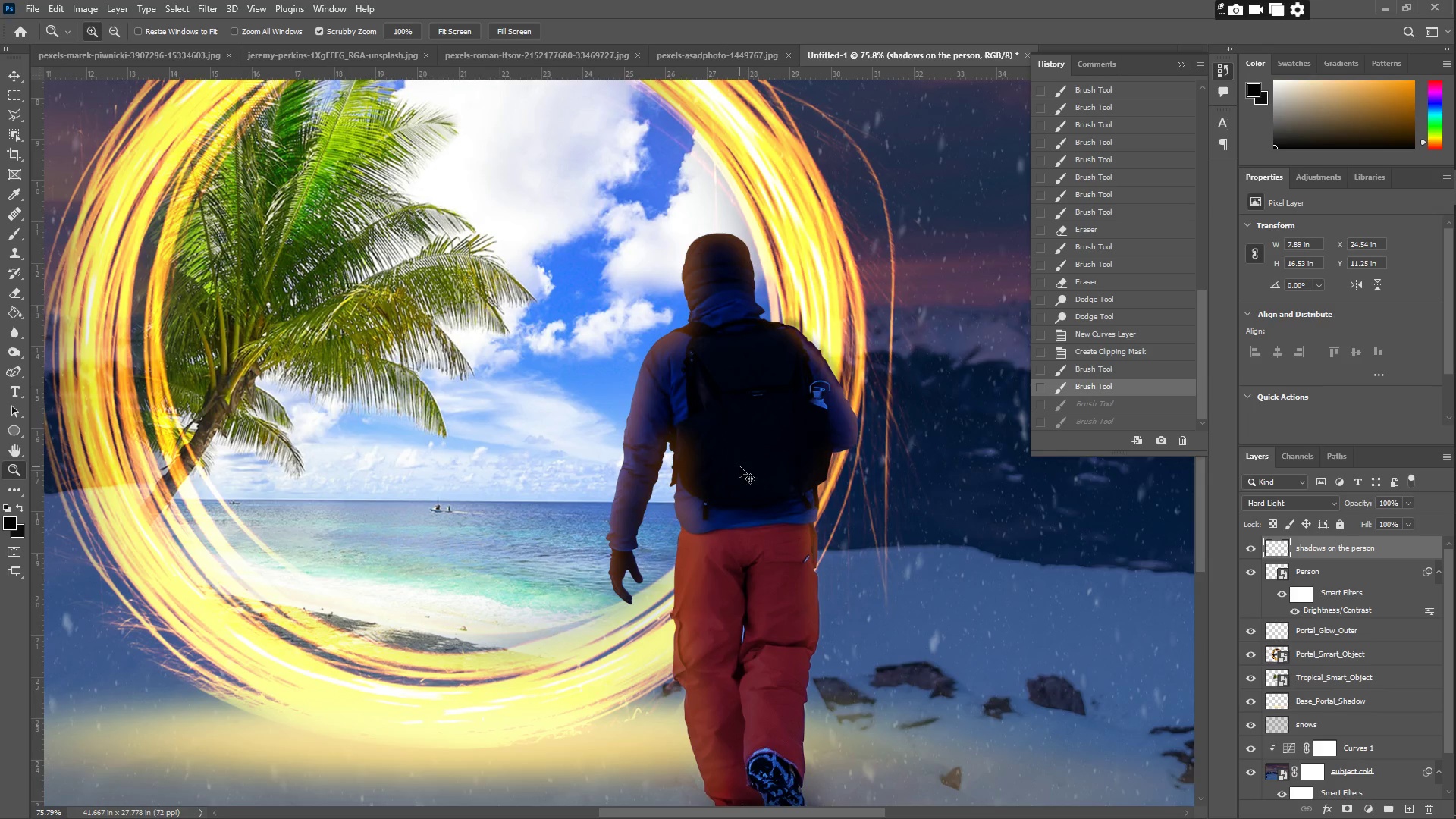 
key(Control+Z)
 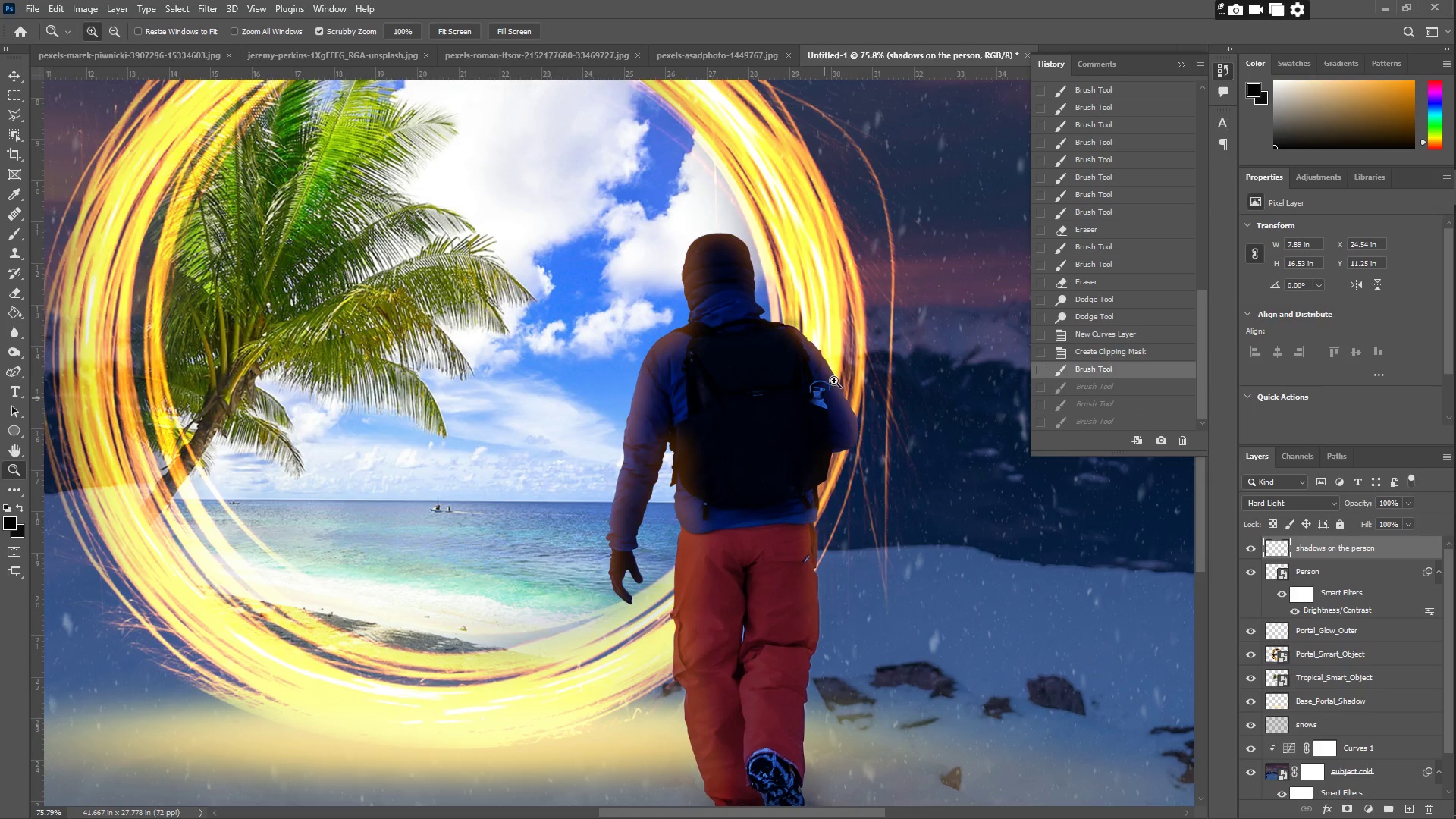 
type(zb)
 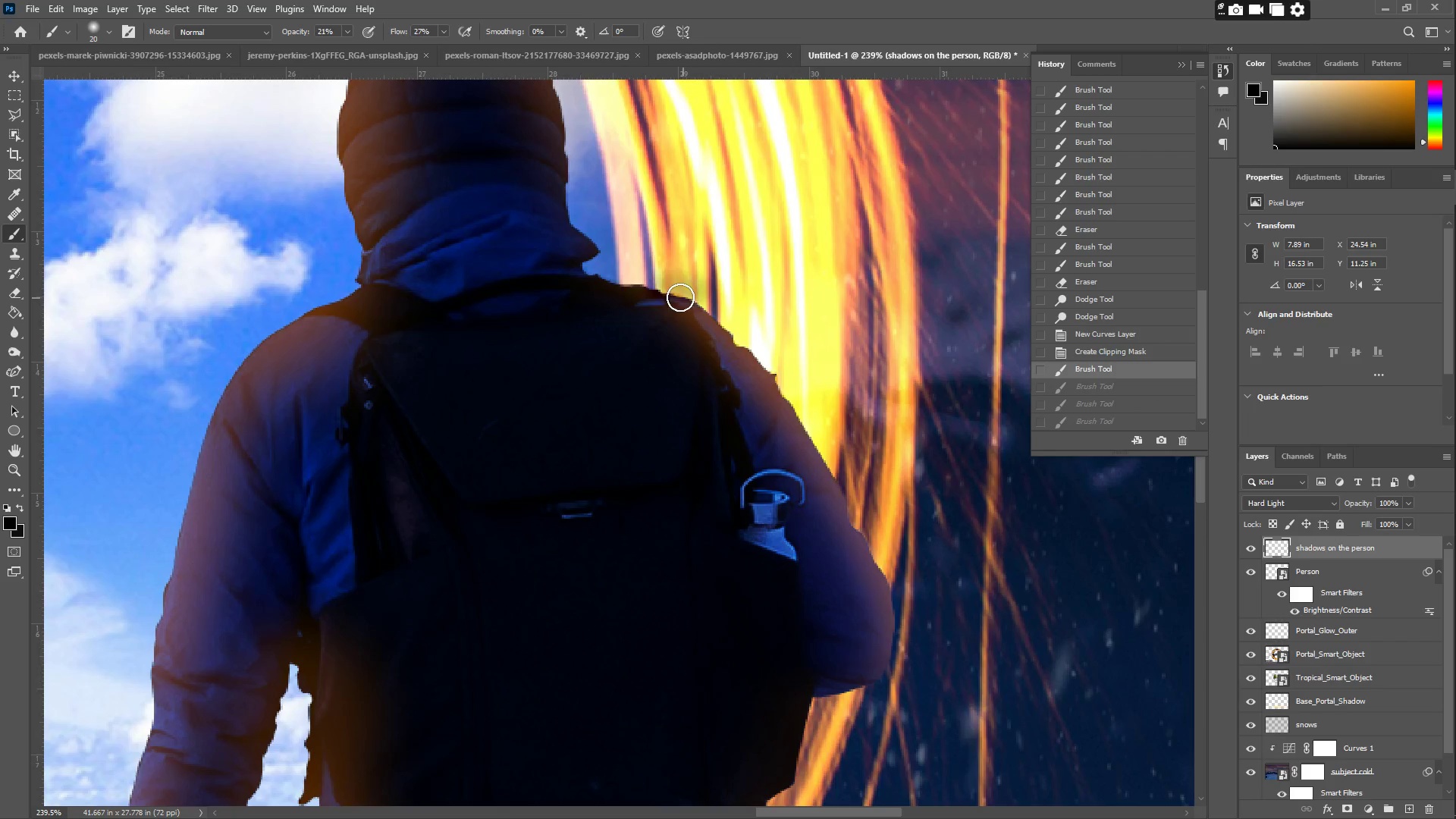 
left_click_drag(start_coordinate=[842, 339], to_coordinate=[915, 305])
 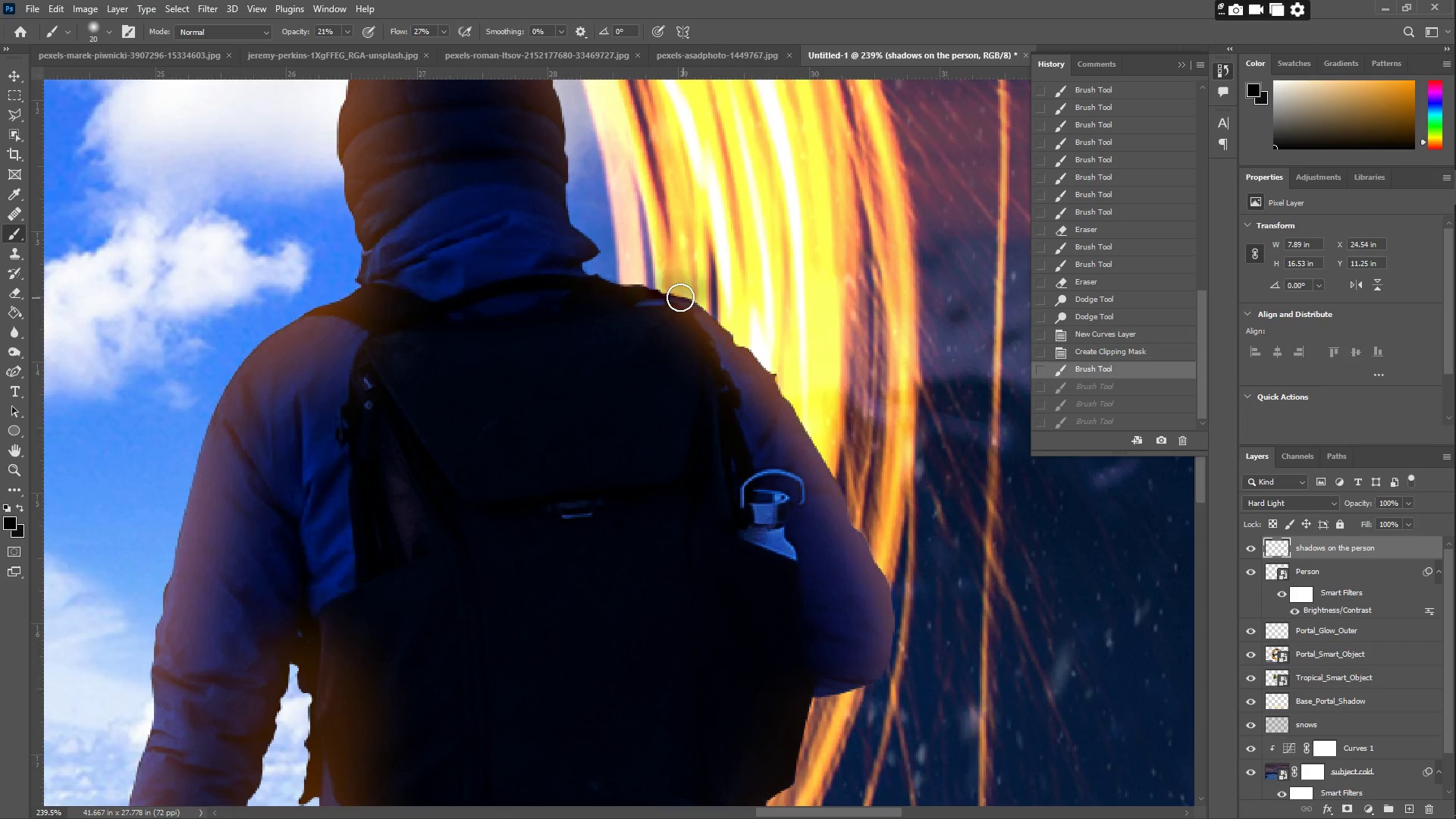 
left_click_drag(start_coordinate=[662, 284], to_coordinate=[753, 345])
 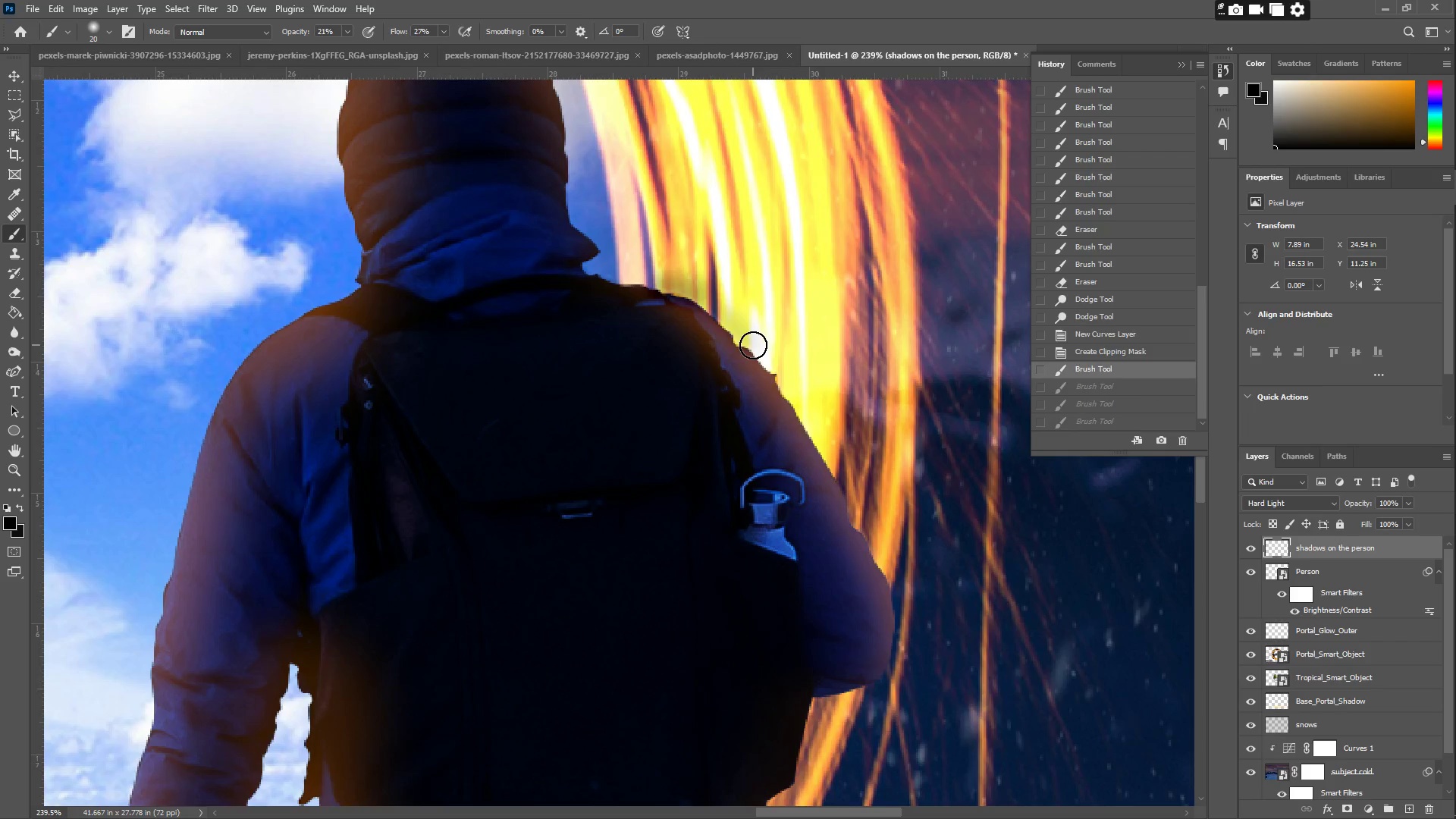 
key(Control+Z)
 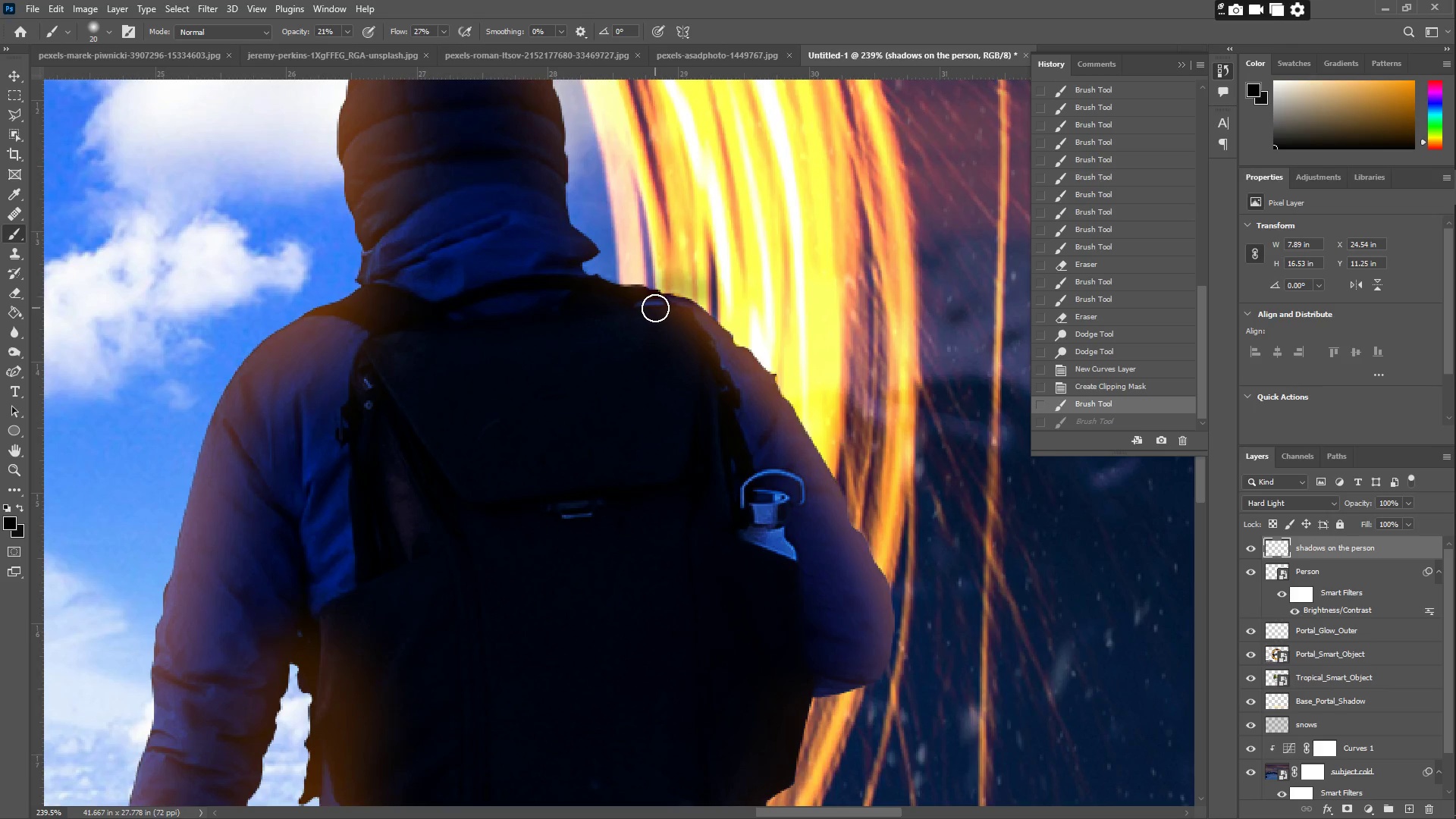 
left_click_drag(start_coordinate=[664, 279], to_coordinate=[789, 397])
 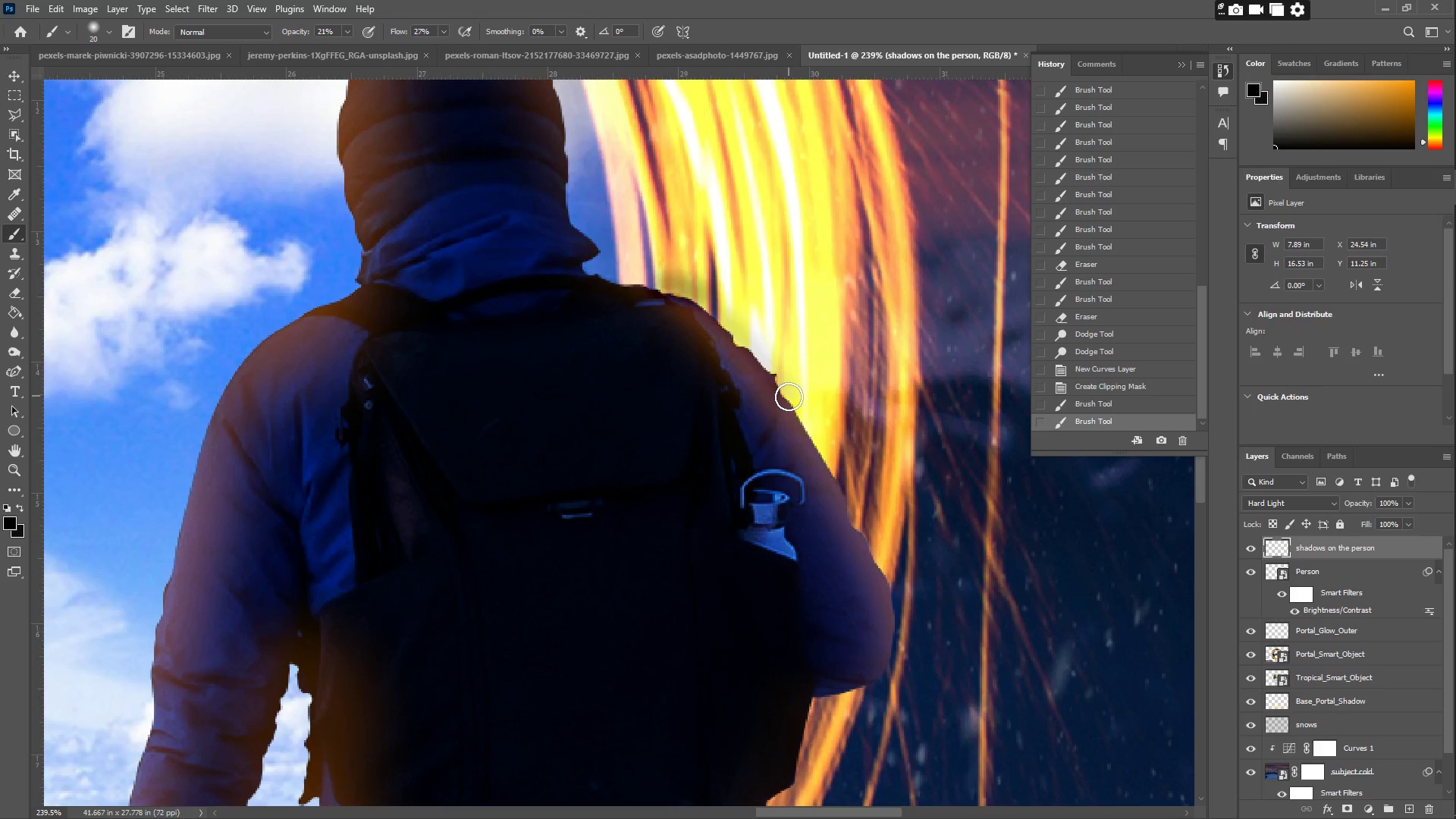 
key(Control+Z)
 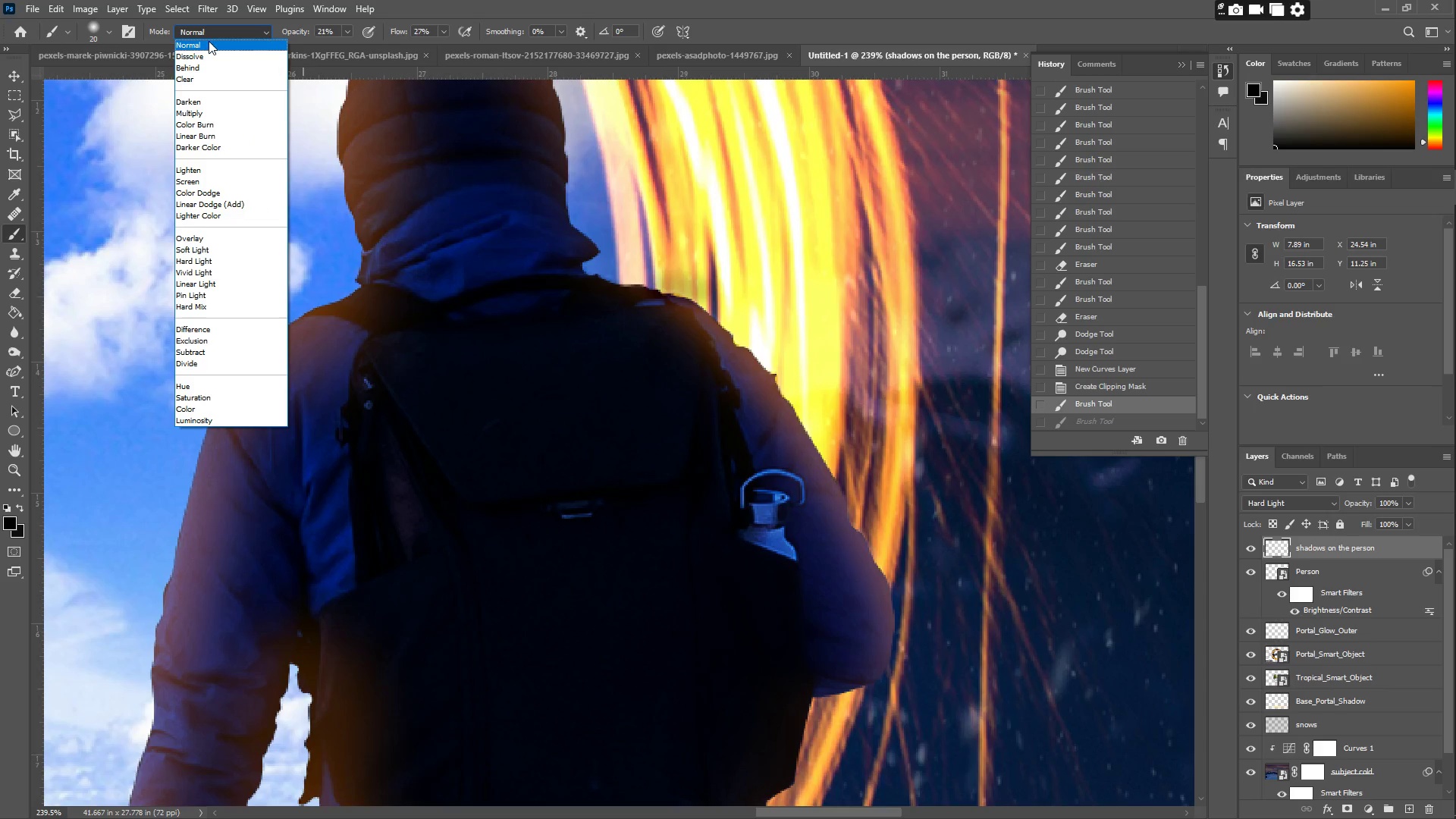 
left_click([215, 33])
 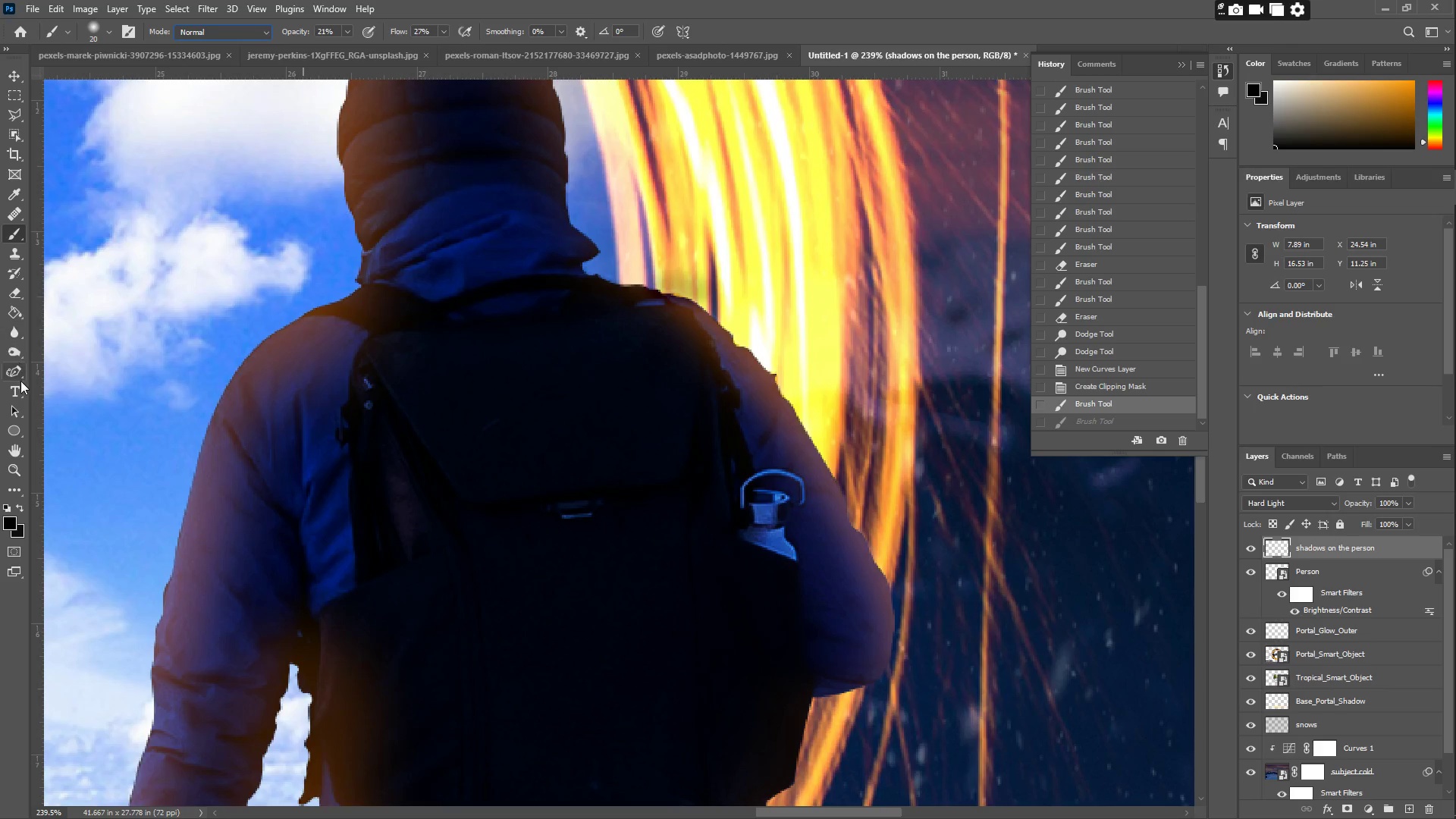 
left_click([16, 350])
 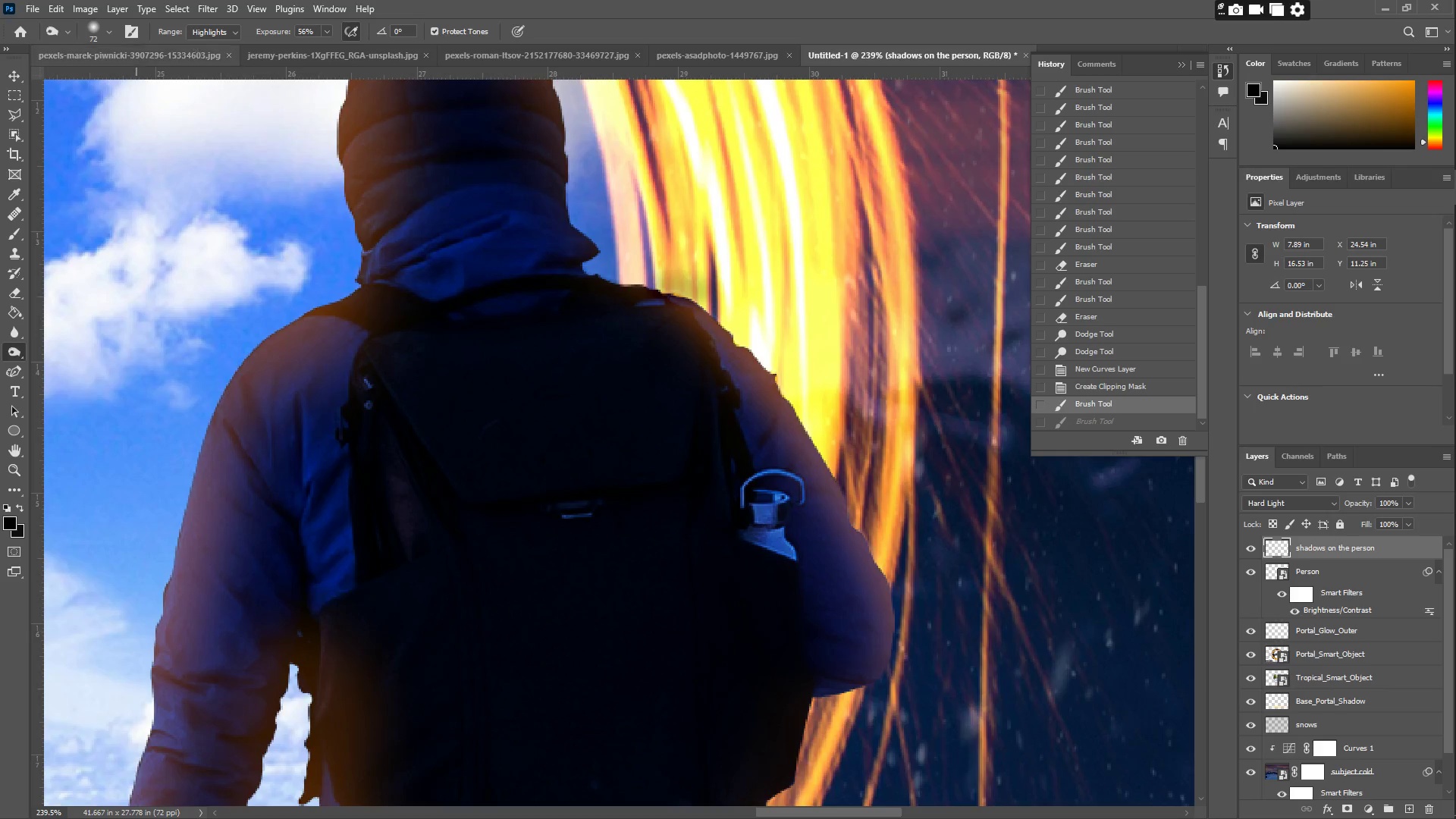 
left_click_drag(start_coordinate=[683, 298], to_coordinate=[732, 265])
 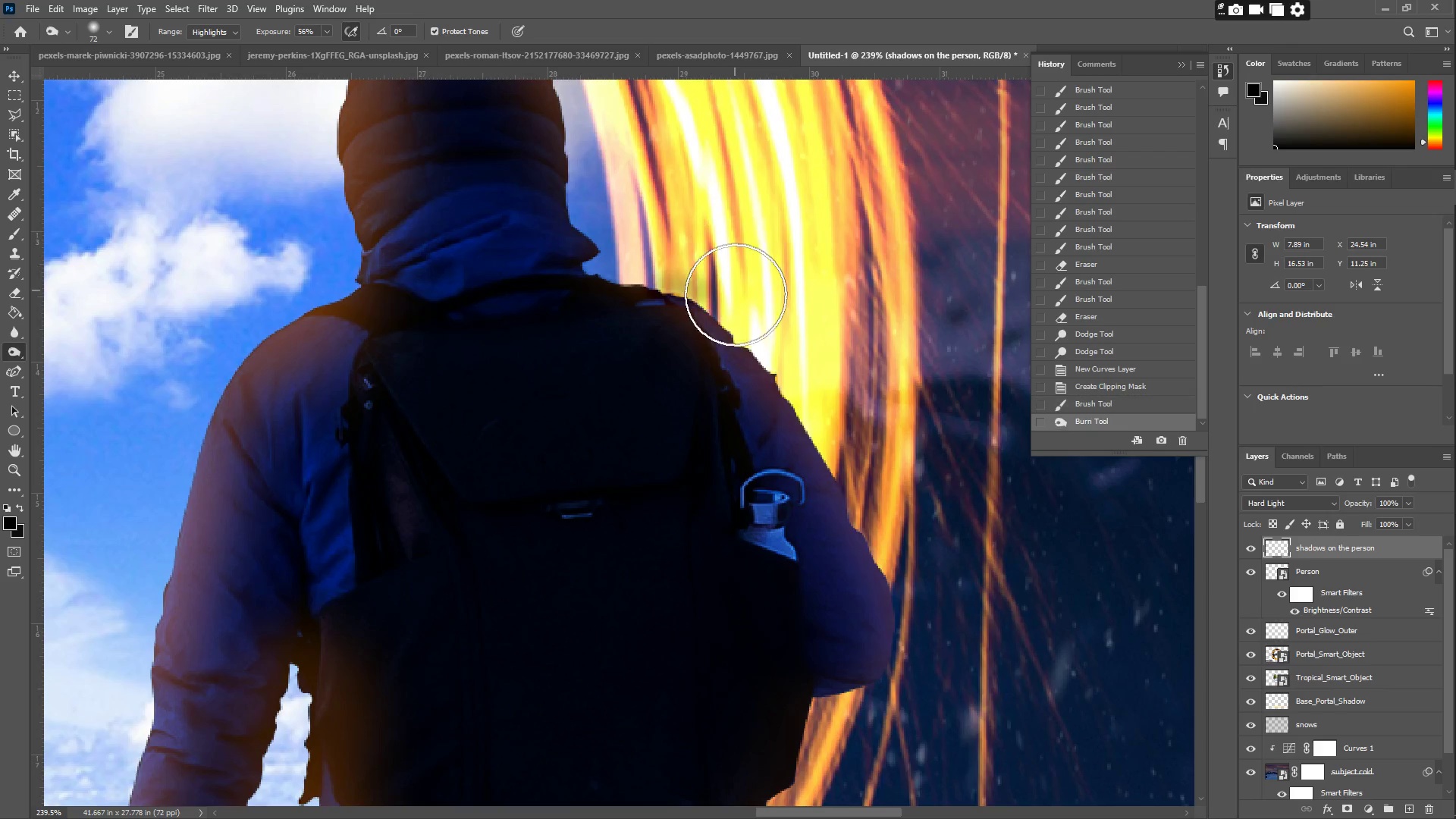 
key(Control+Z)
 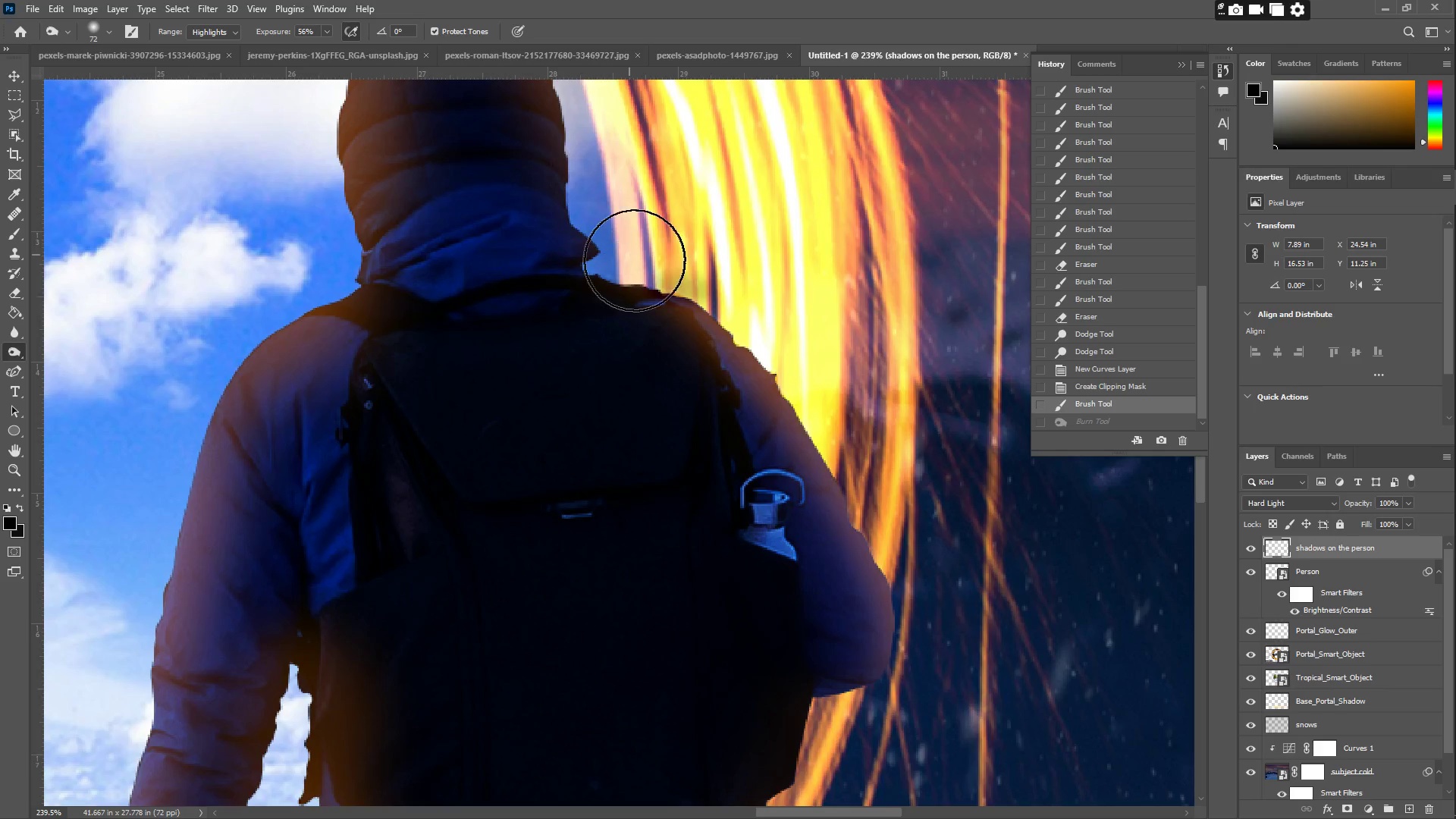 
left_click_drag(start_coordinate=[635, 260], to_coordinate=[904, 720])
 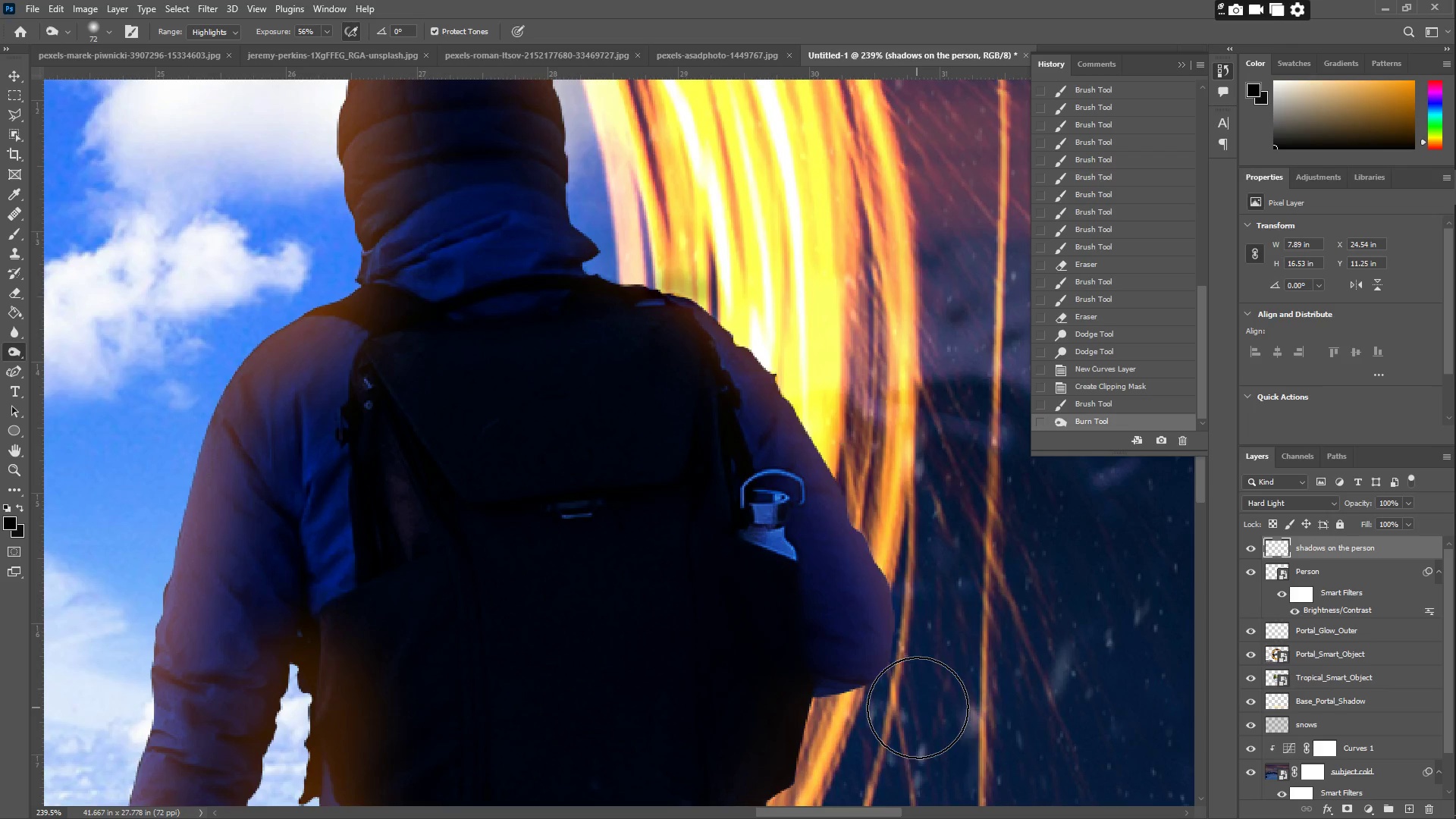 
hold_key(key=ControlLeft, duration=0.53)
 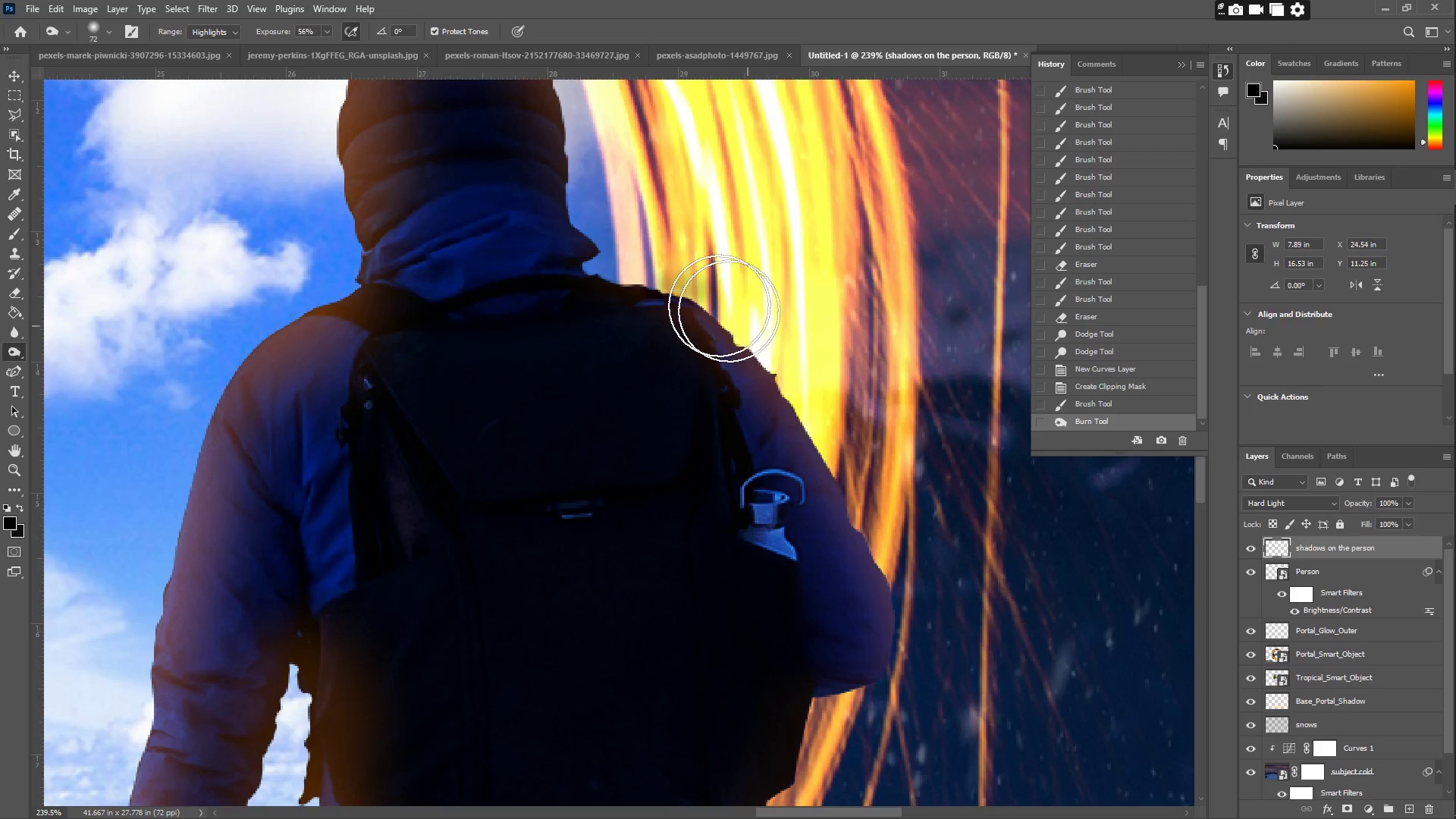 
type(zzb)
 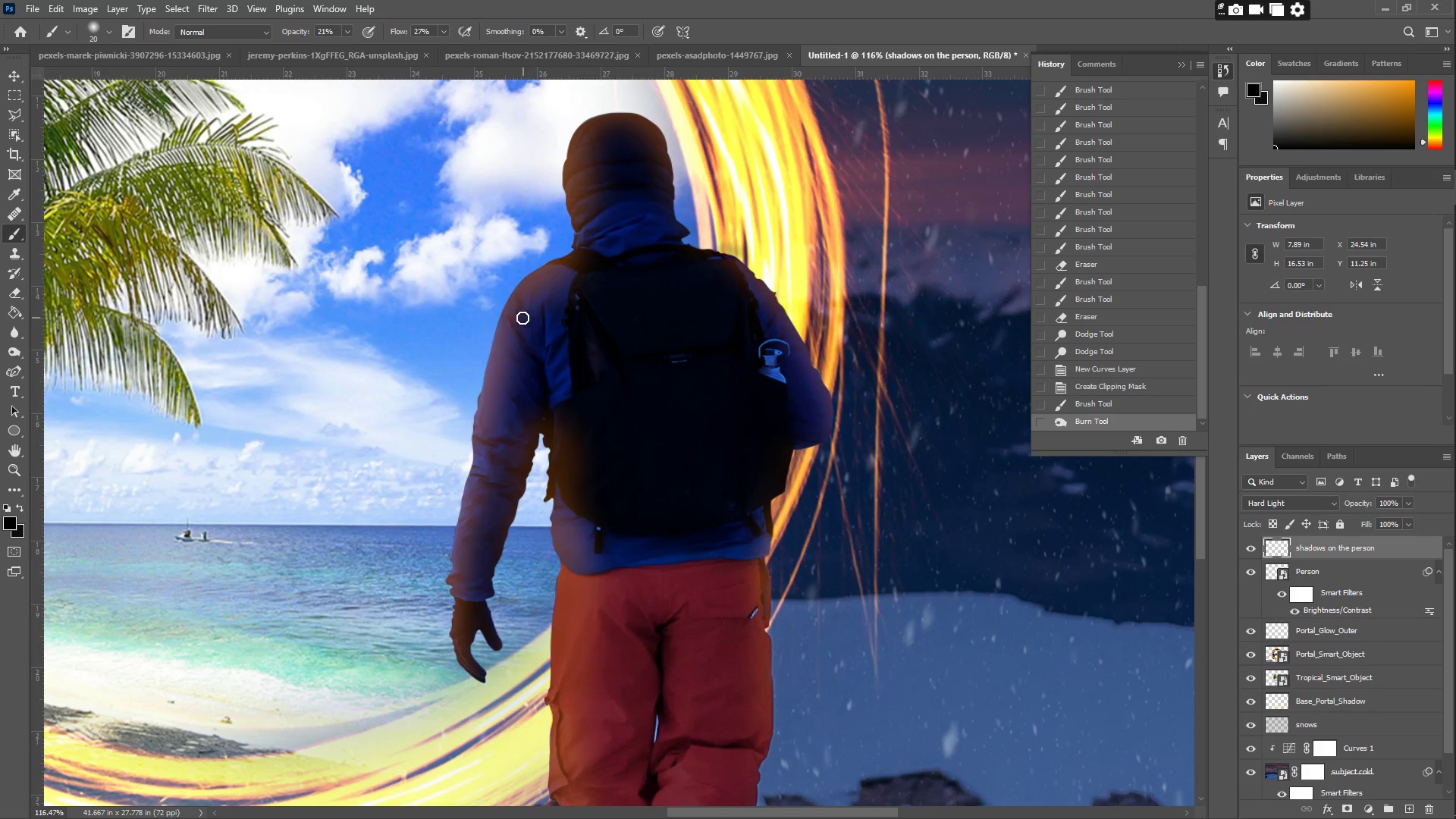 
left_click_drag(start_coordinate=[613, 326], to_coordinate=[528, 336])
 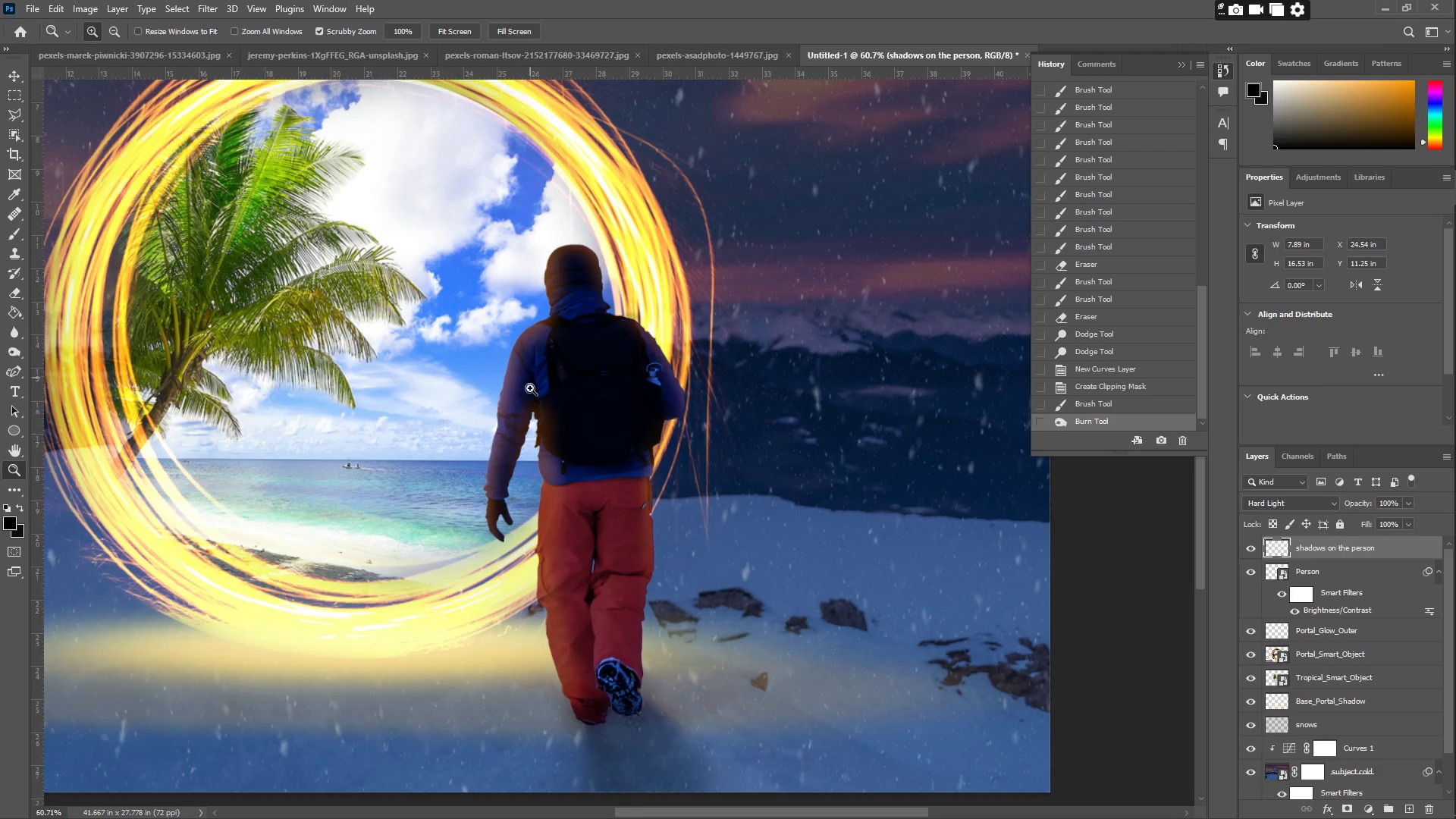 
left_click_drag(start_coordinate=[522, 388], to_coordinate=[567, 380])
 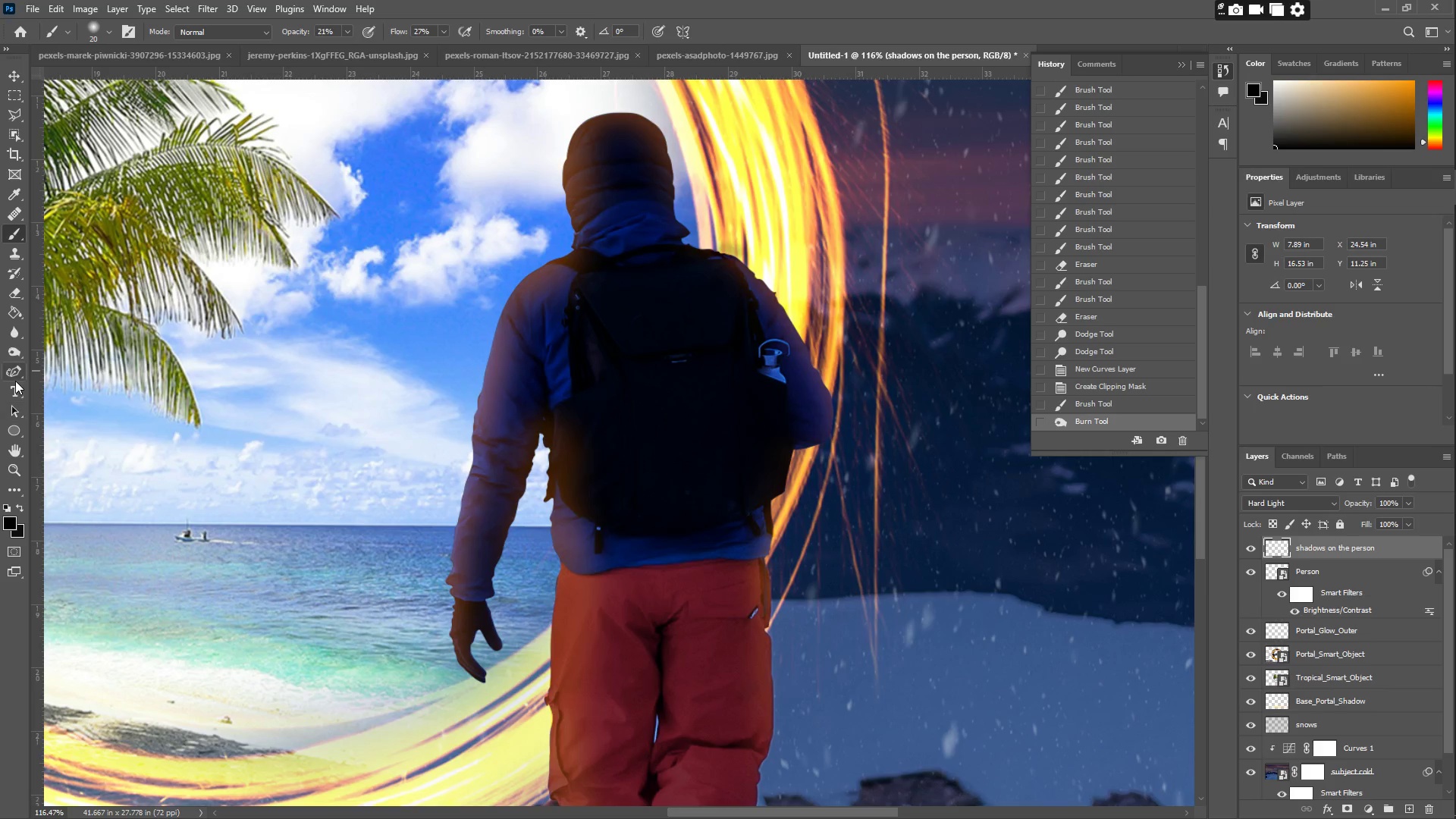 
left_click([10, 346])
 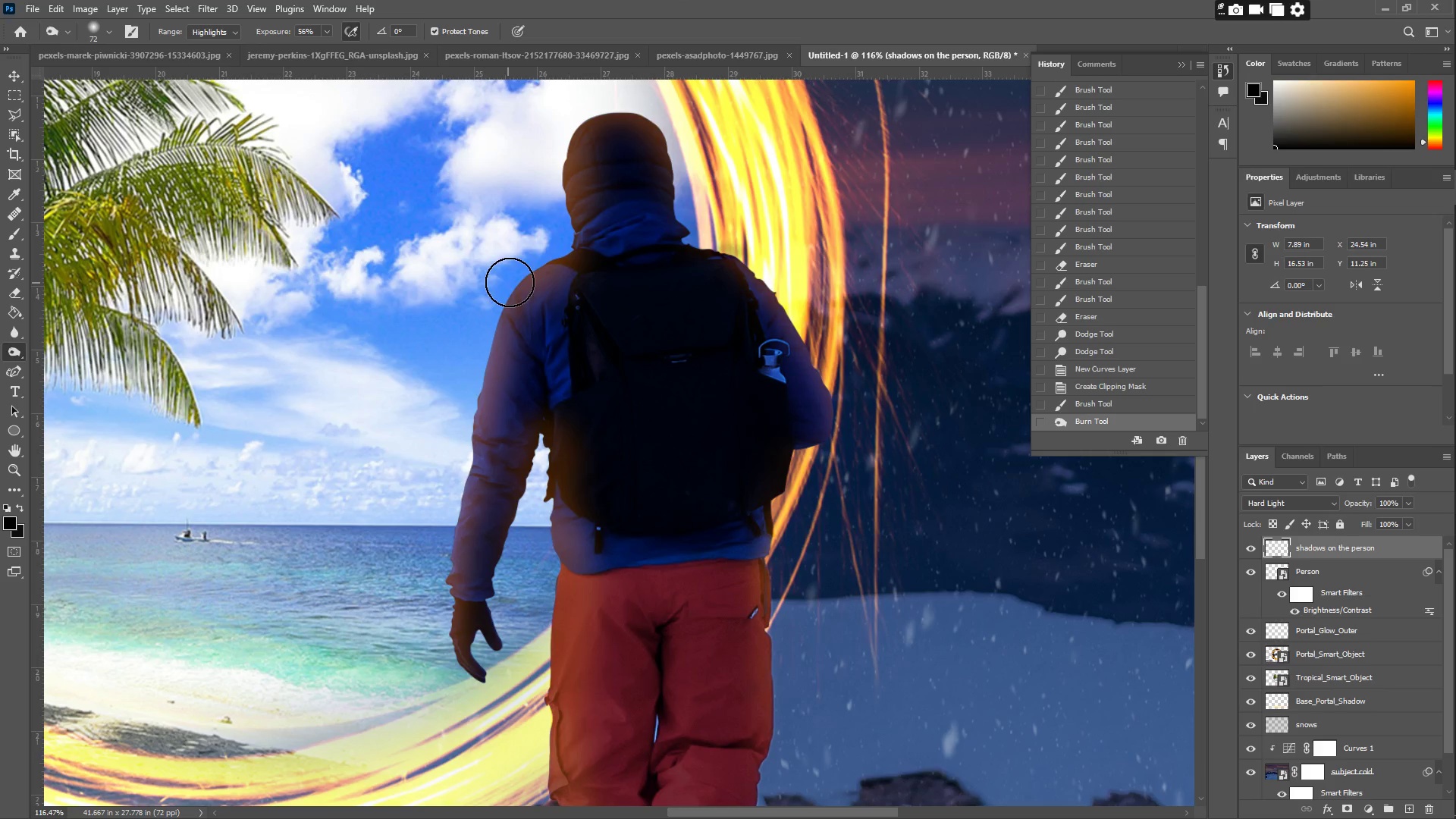 
left_click_drag(start_coordinate=[538, 245], to_coordinate=[459, 711])
 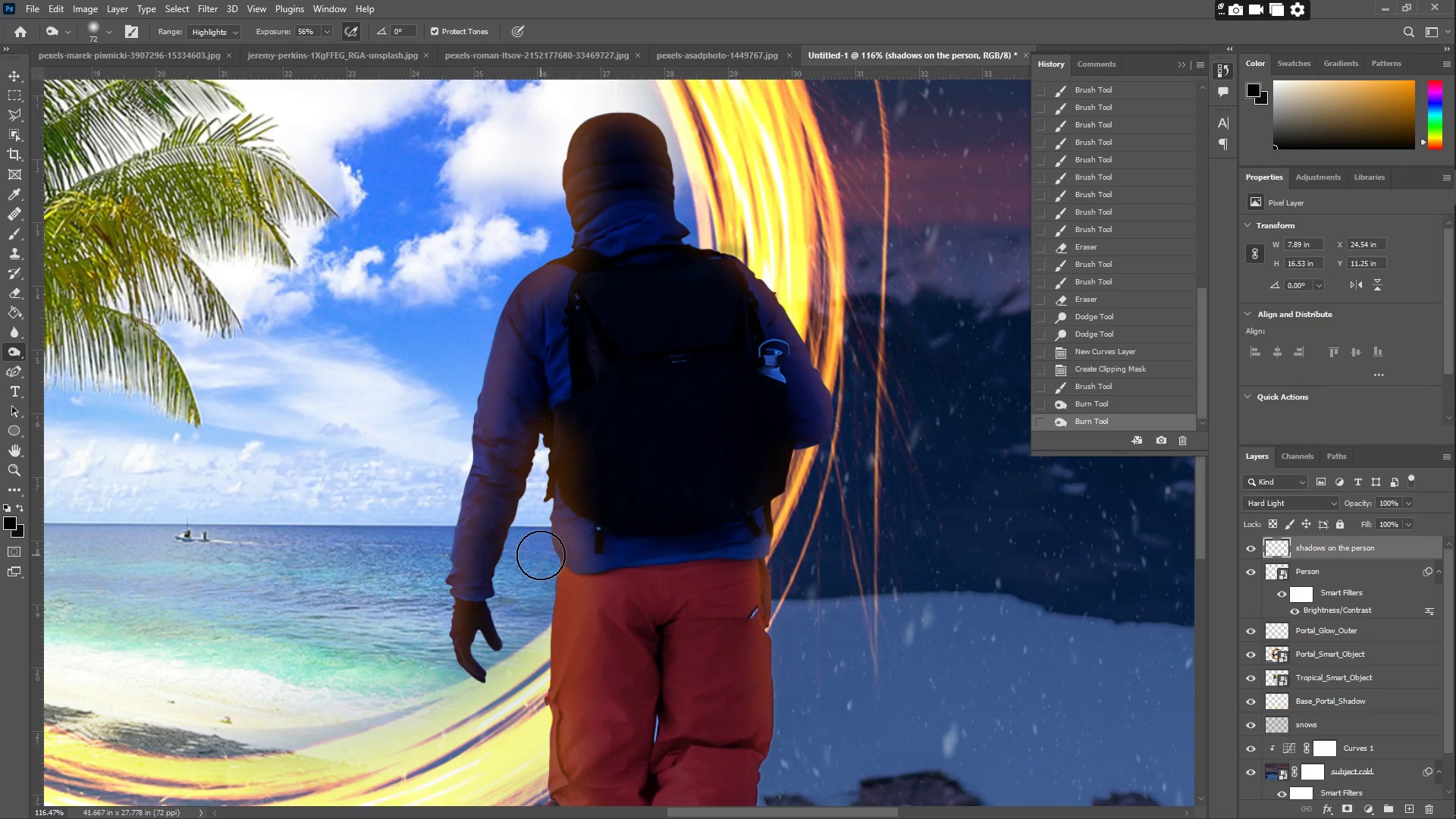 
left_click_drag(start_coordinate=[538, 553], to_coordinate=[544, 447])
 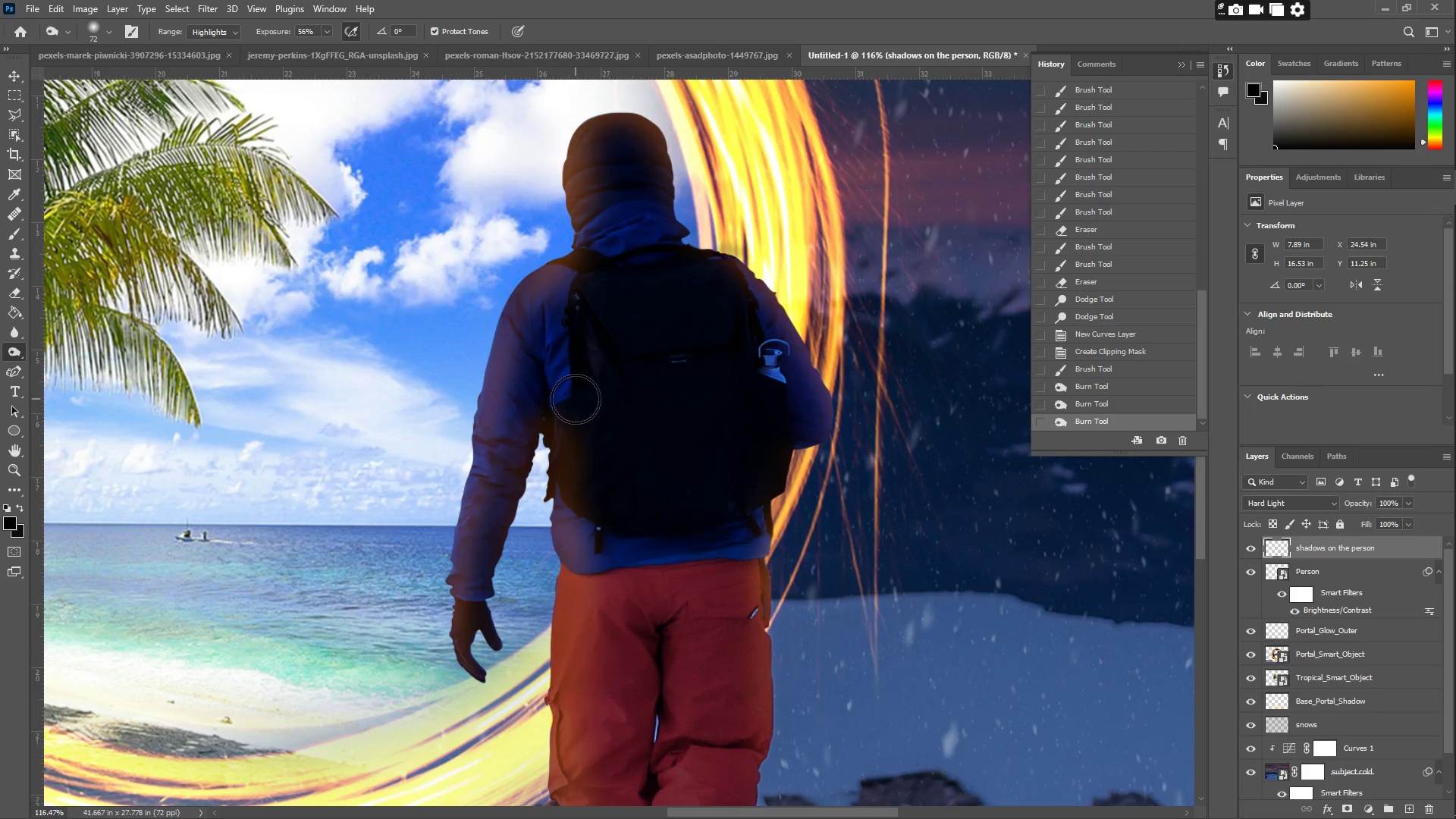 
left_click_drag(start_coordinate=[576, 399], to_coordinate=[599, 474])
 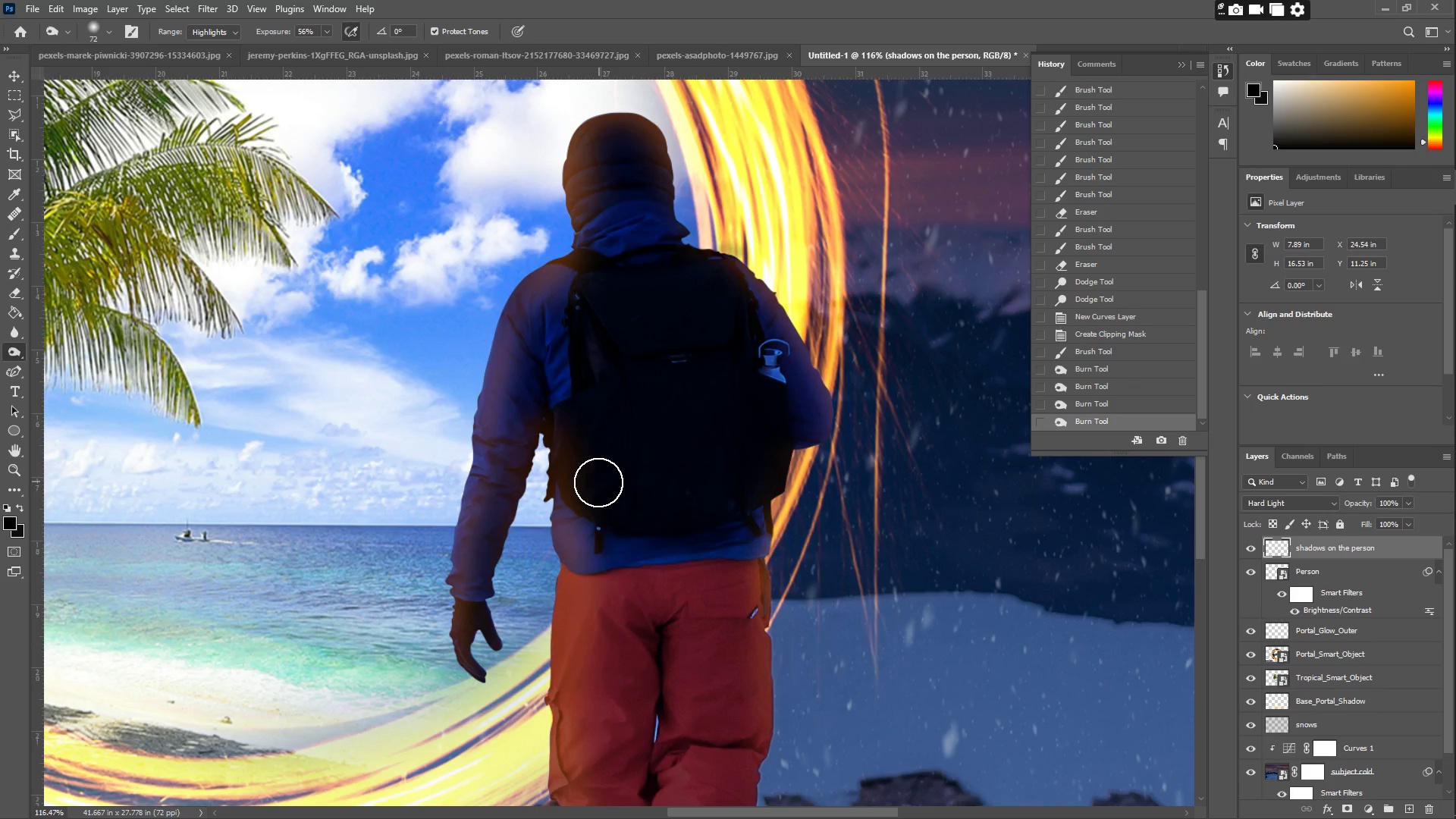 
hold_key(key=Space, duration=0.7)
 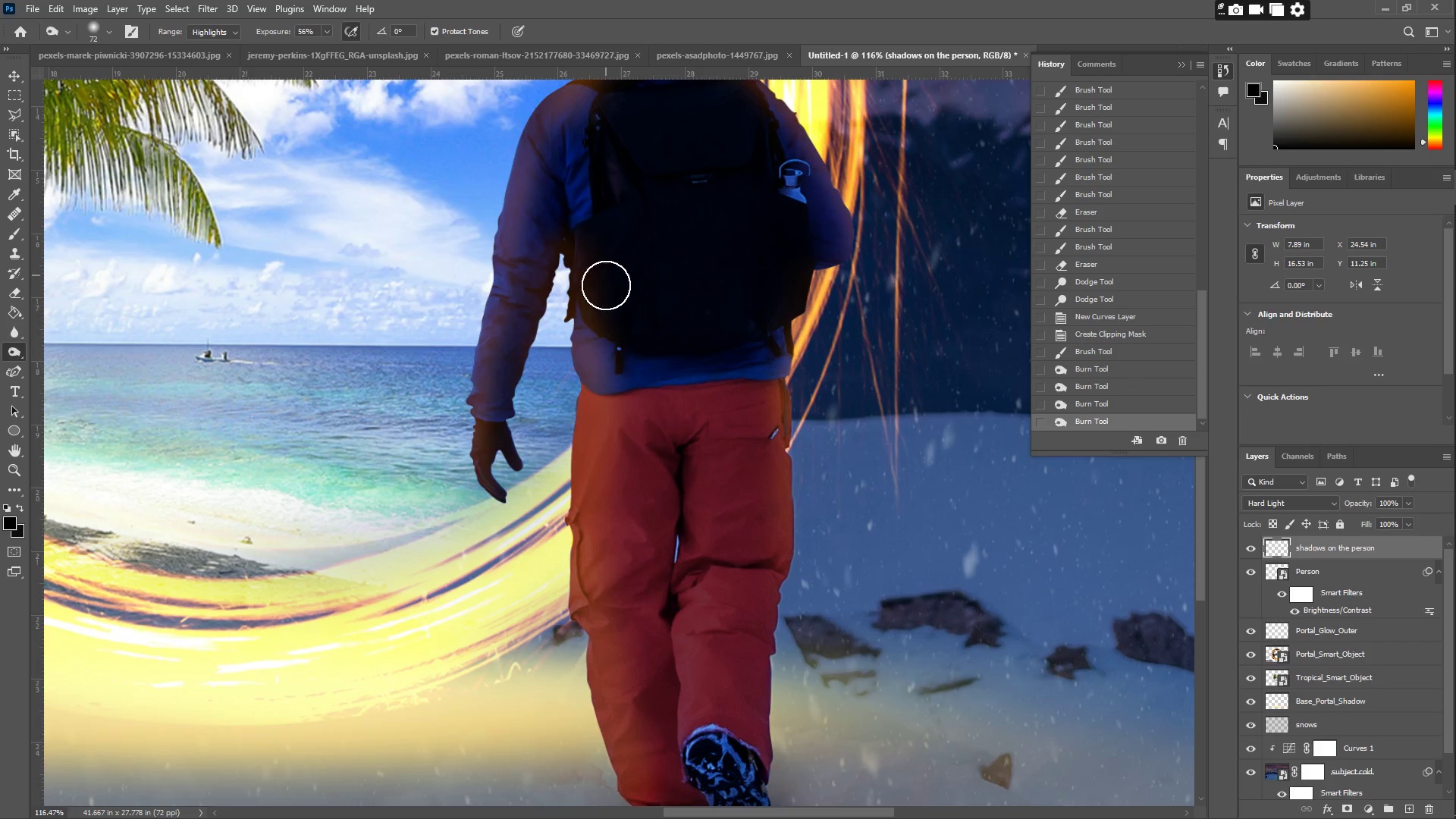 
left_click_drag(start_coordinate=[578, 553], to_coordinate=[598, 373])
 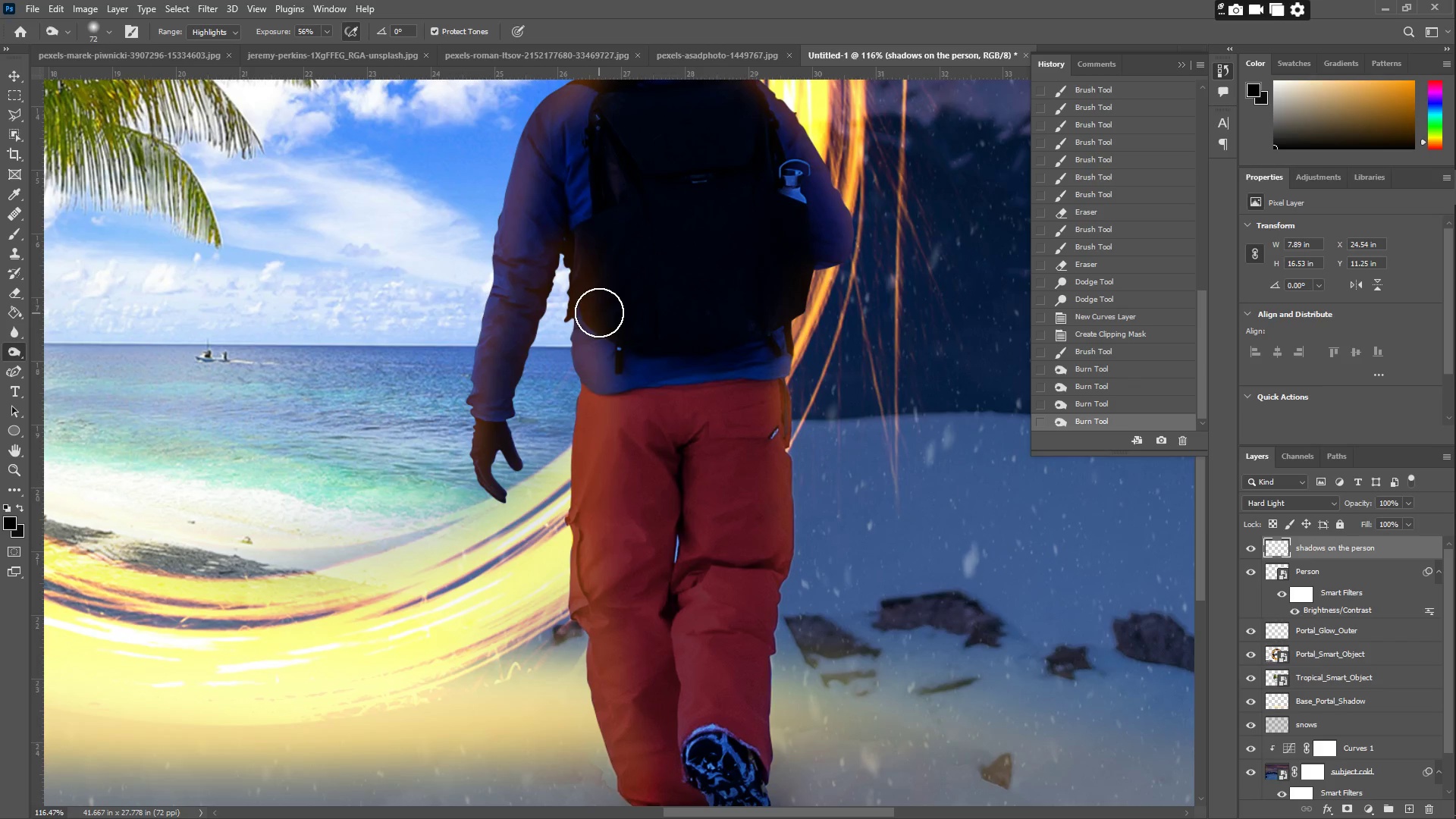 
left_click_drag(start_coordinate=[606, 276], to_coordinate=[620, 381])
 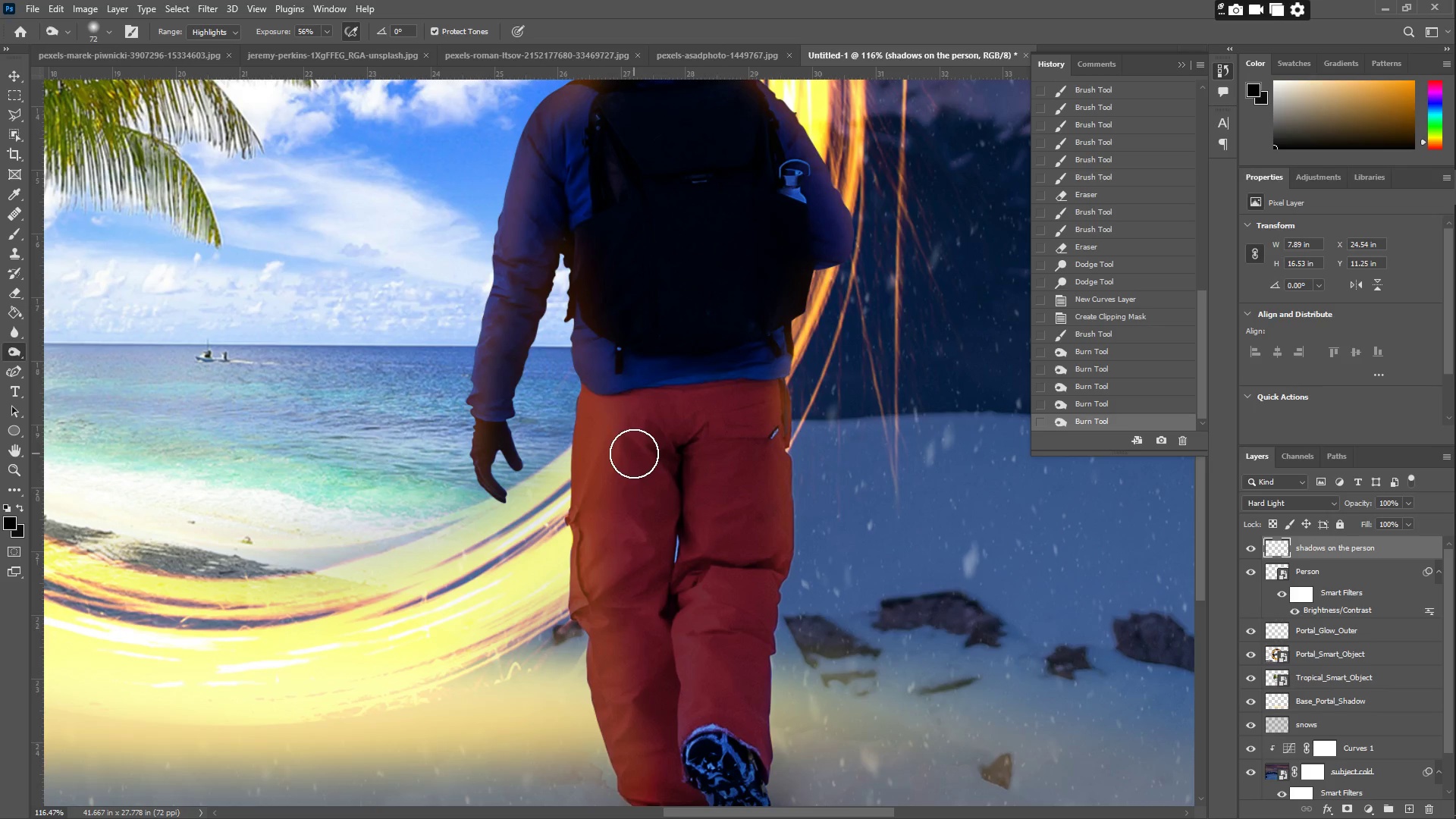 
left_click_drag(start_coordinate=[615, 417], to_coordinate=[617, 428])
 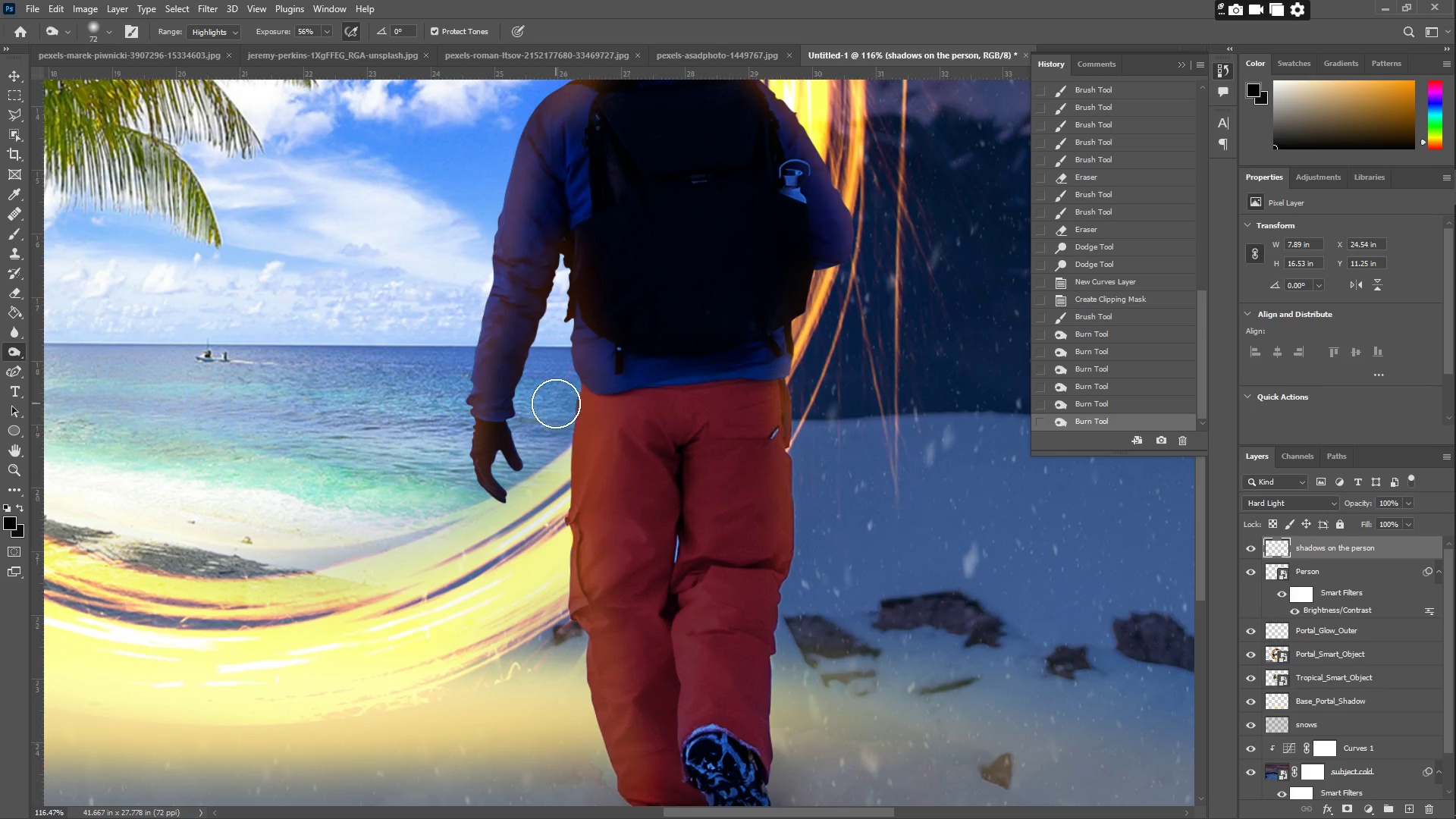 
left_click_drag(start_coordinate=[562, 408], to_coordinate=[563, 417])
 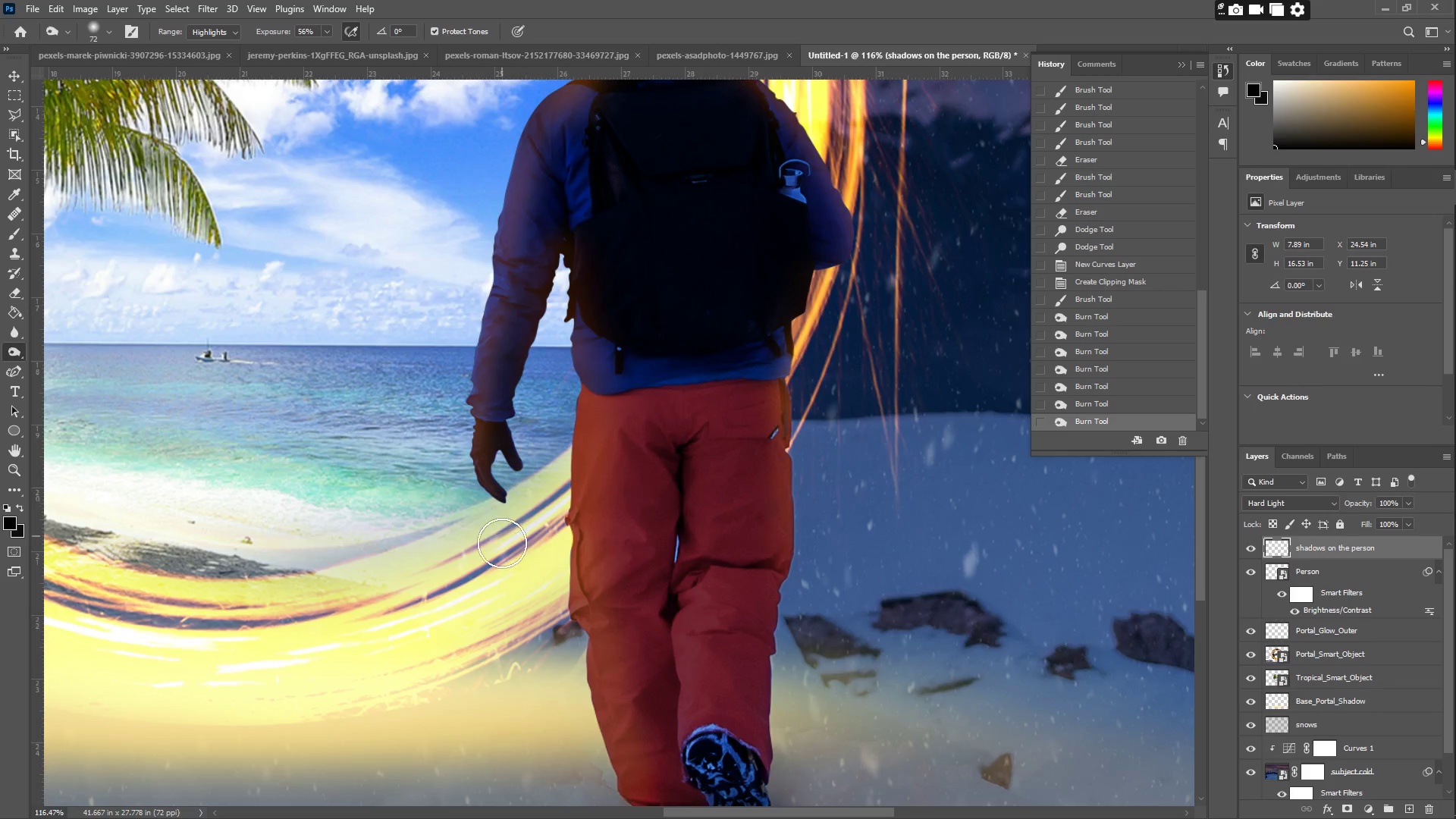 
left_click_drag(start_coordinate=[529, 503], to_coordinate=[544, 455])
 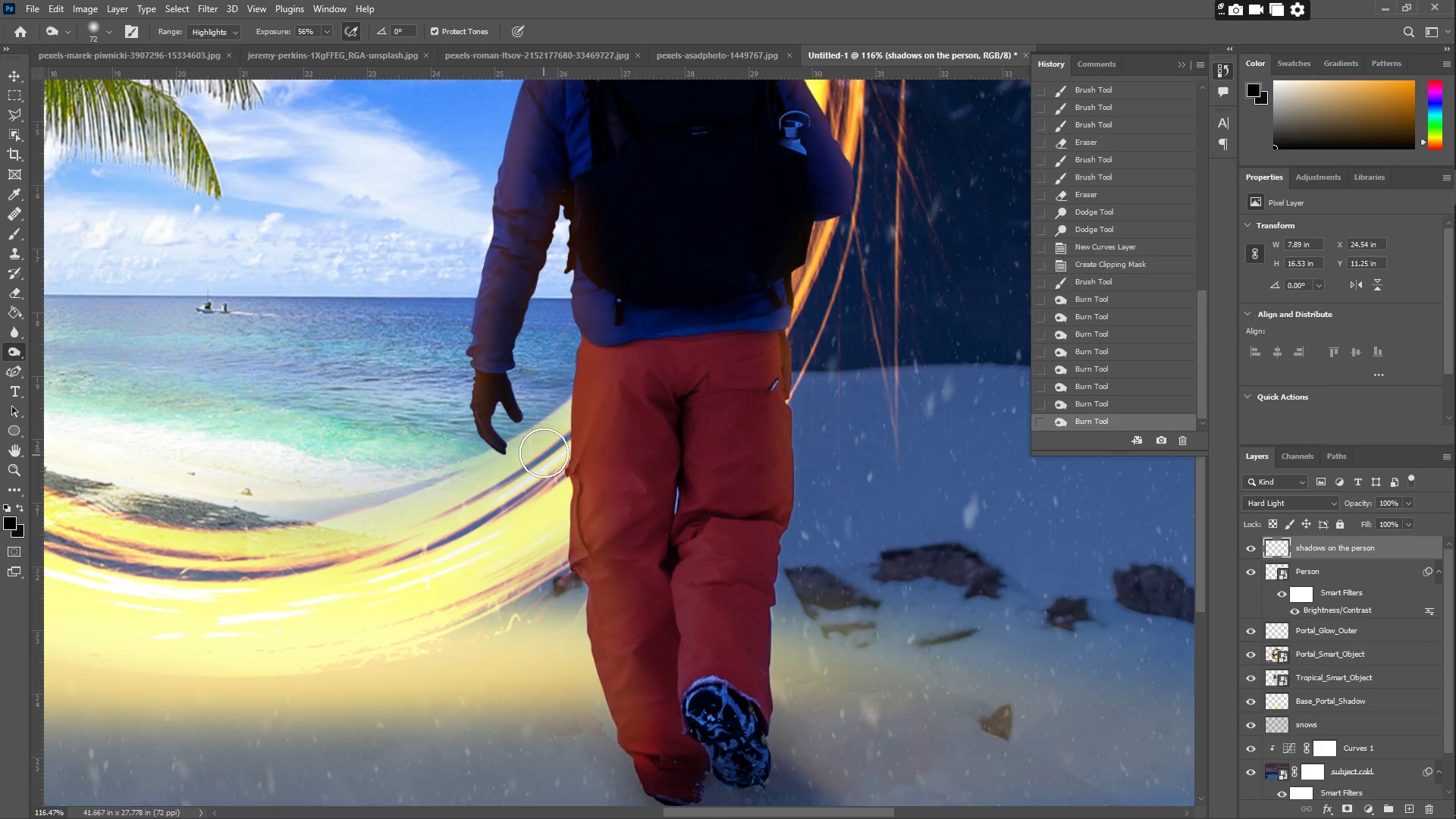 
scroll: coordinate [523, 598], scroll_direction: down, amount: 4.0
 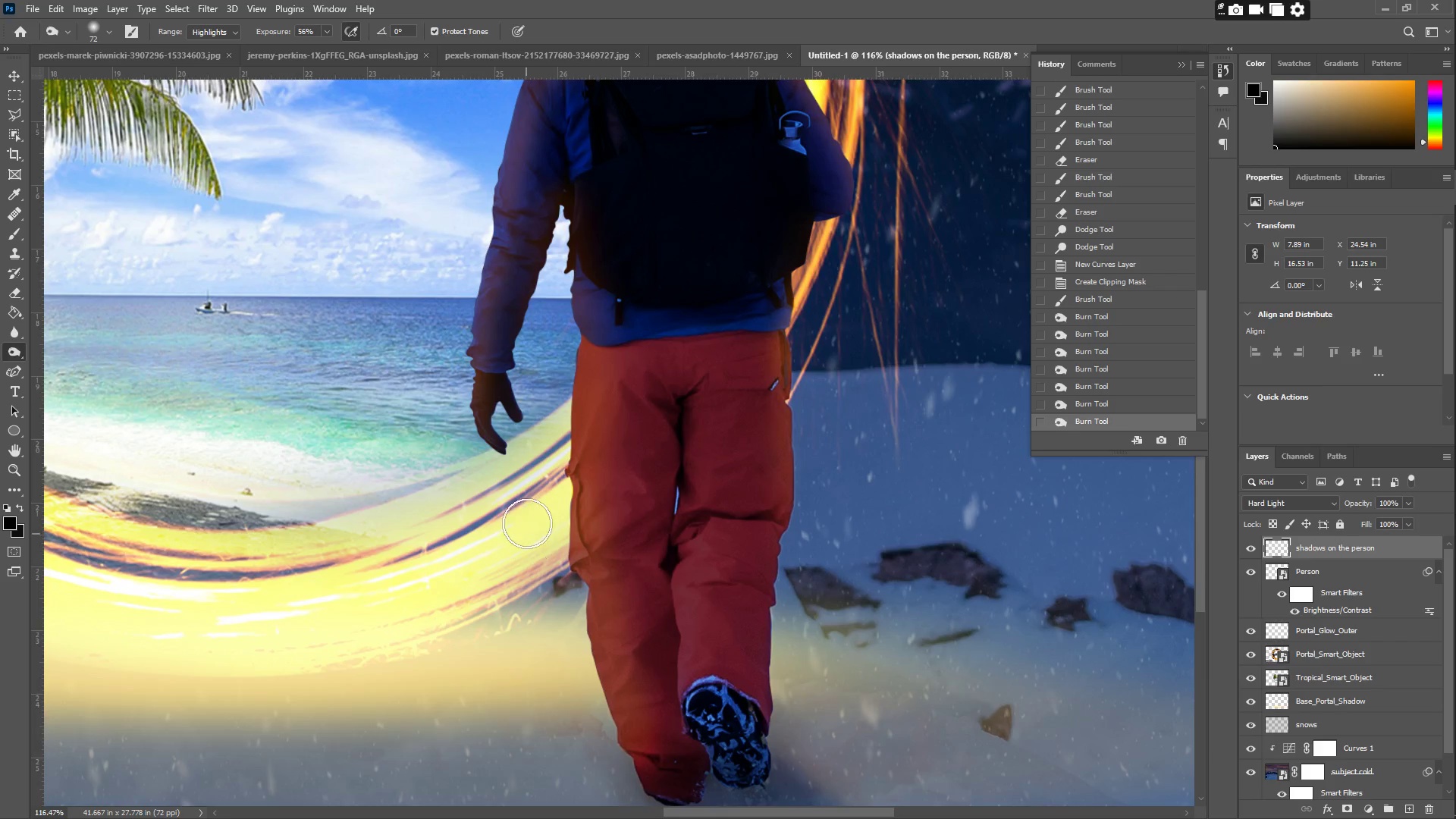 
hold_key(key=Space, duration=1.14)
 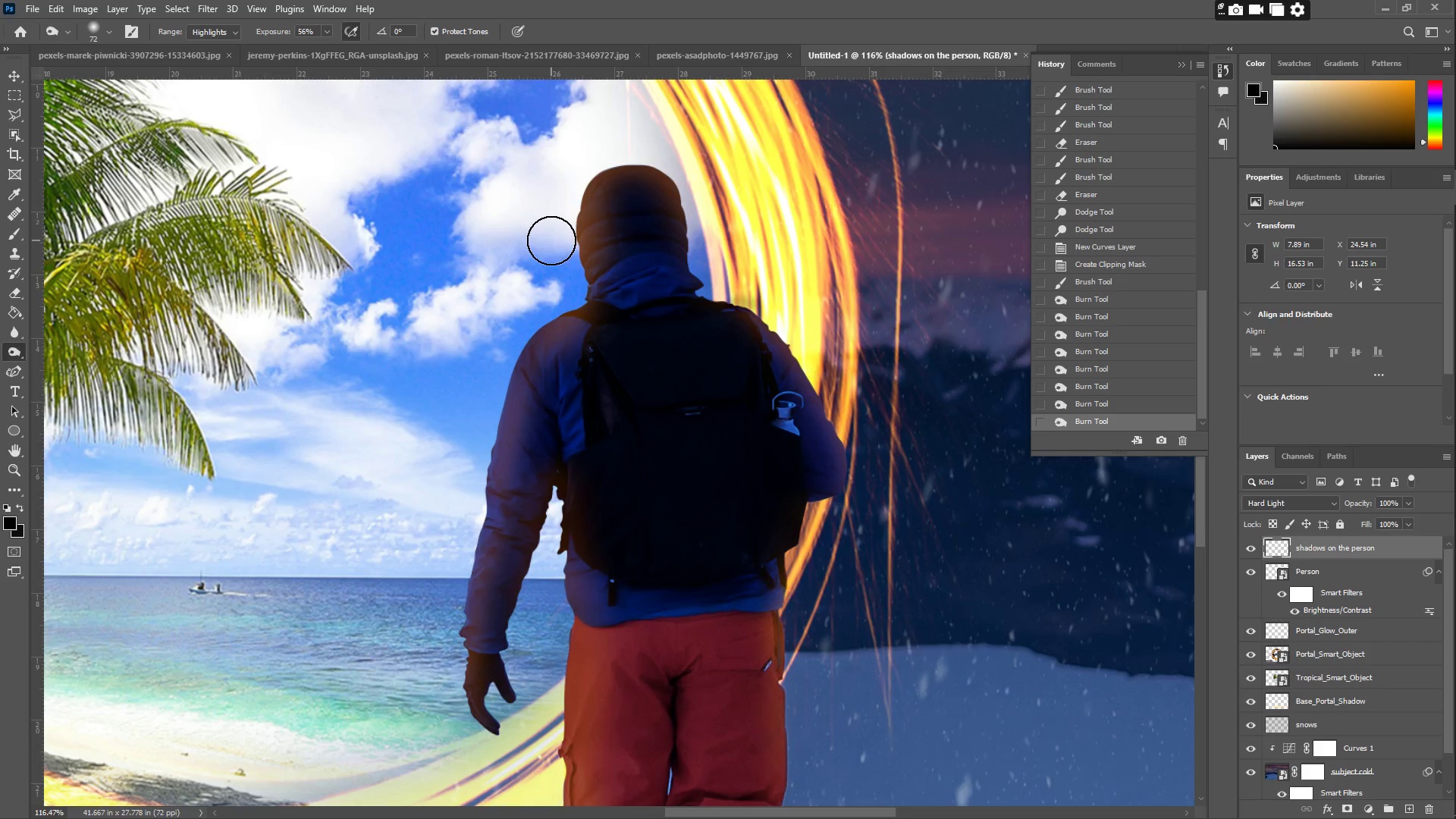 
left_click_drag(start_coordinate=[535, 341], to_coordinate=[526, 560])
 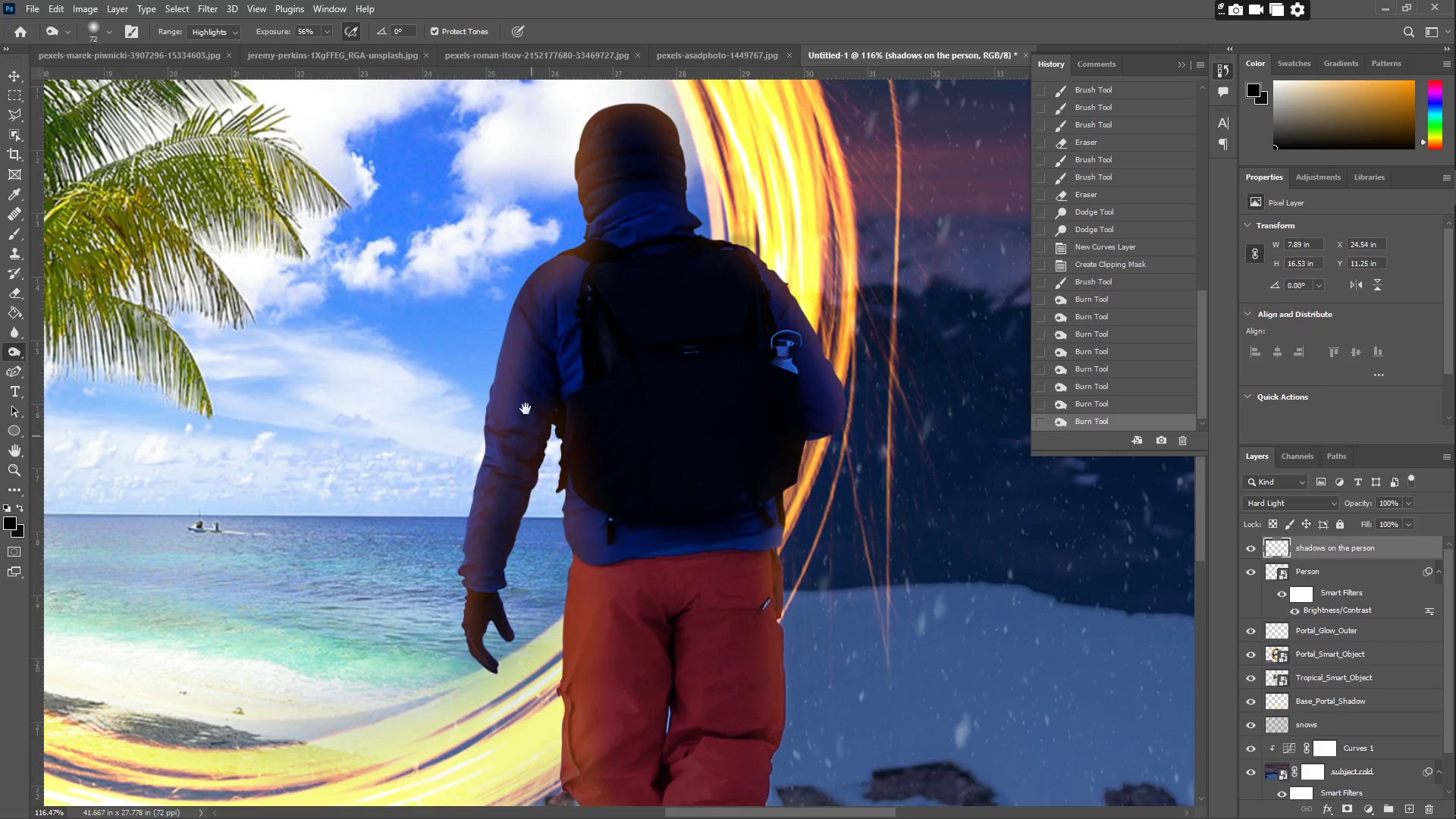 
left_click_drag(start_coordinate=[517, 374], to_coordinate=[519, 435])
 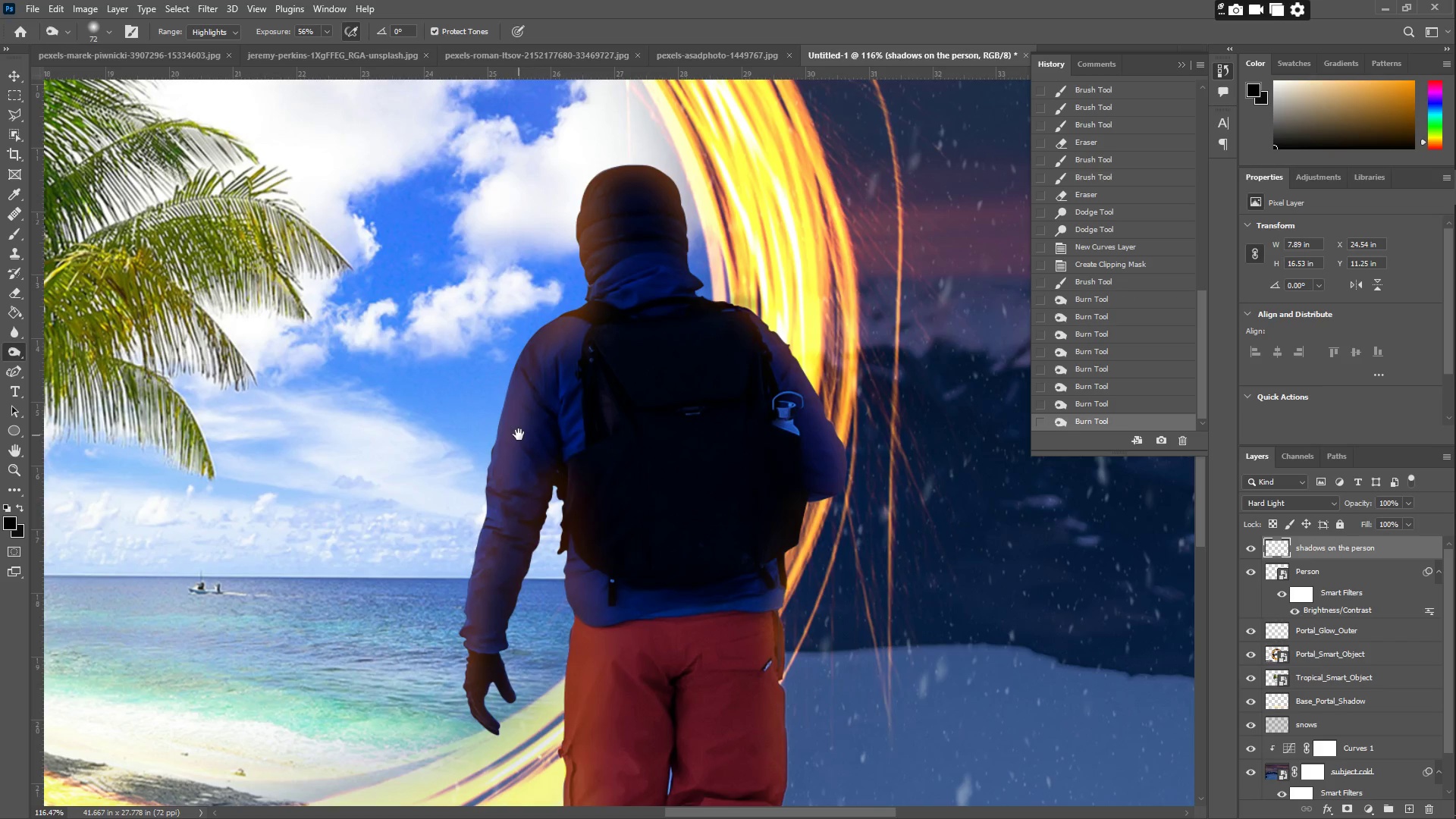 
hold_key(key=Space, duration=24.77)
 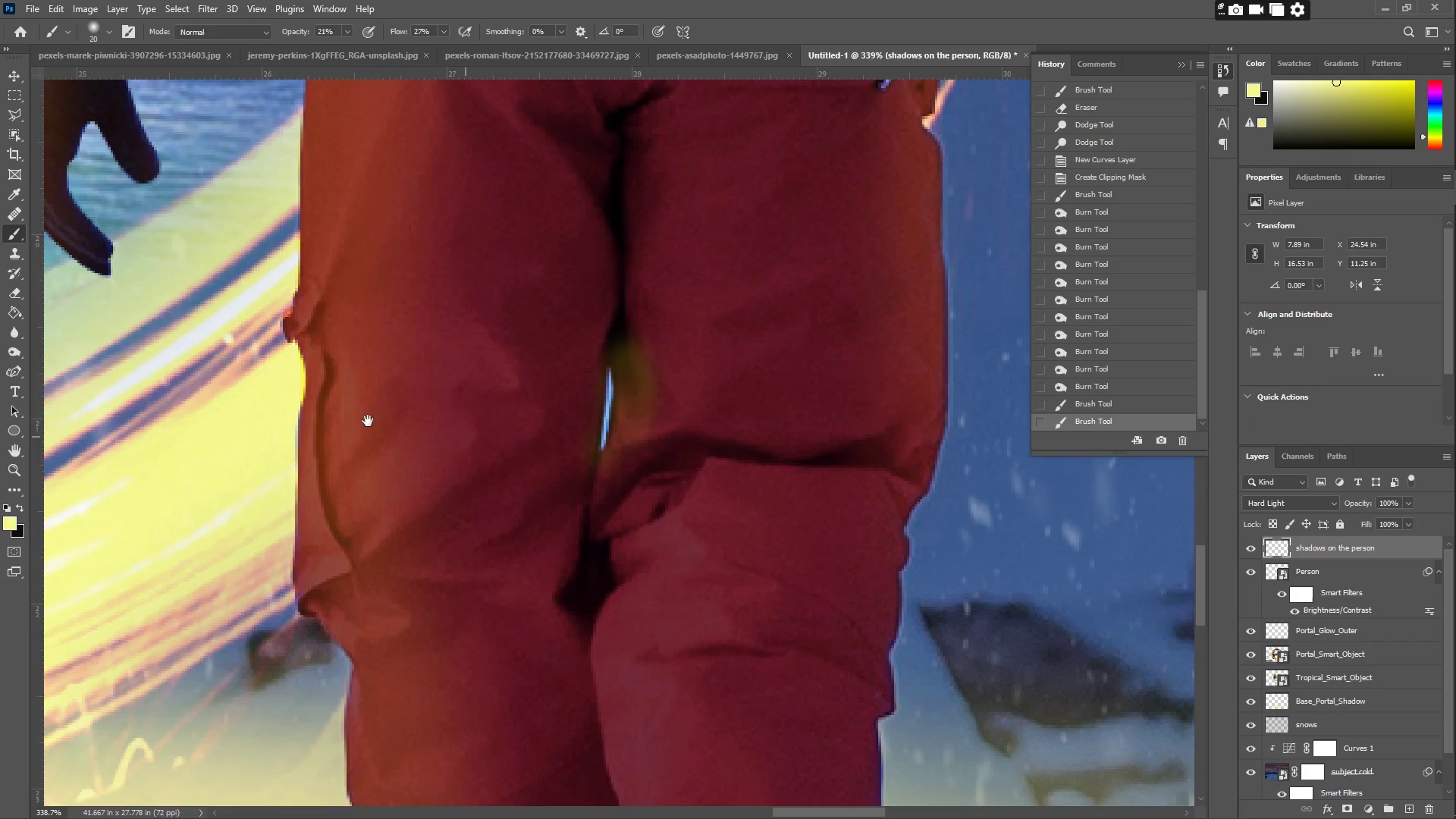 
left_click_drag(start_coordinate=[563, 242], to_coordinate=[714, 258])
 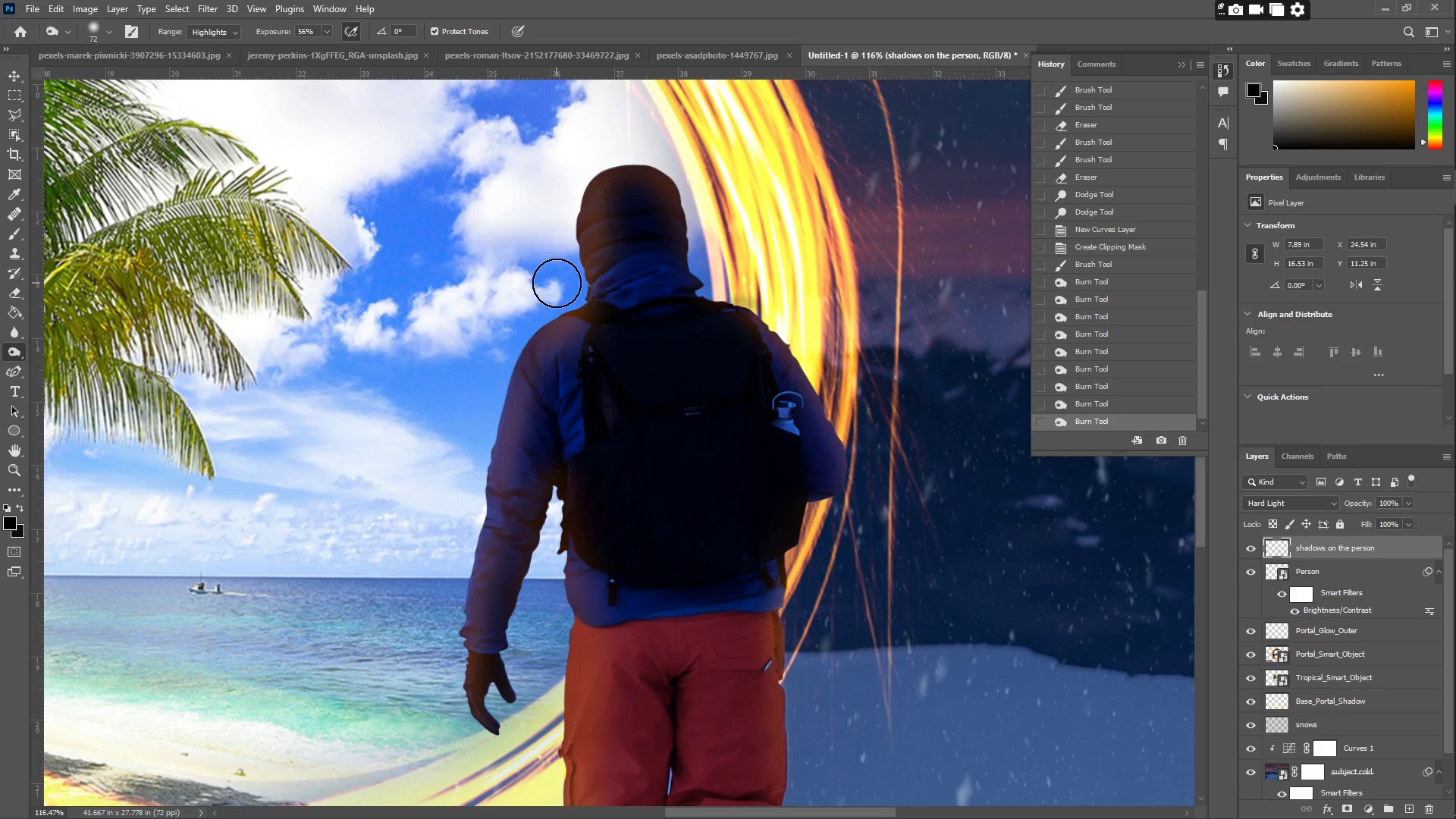 
left_click_drag(start_coordinate=[564, 283], to_coordinate=[546, 223])
 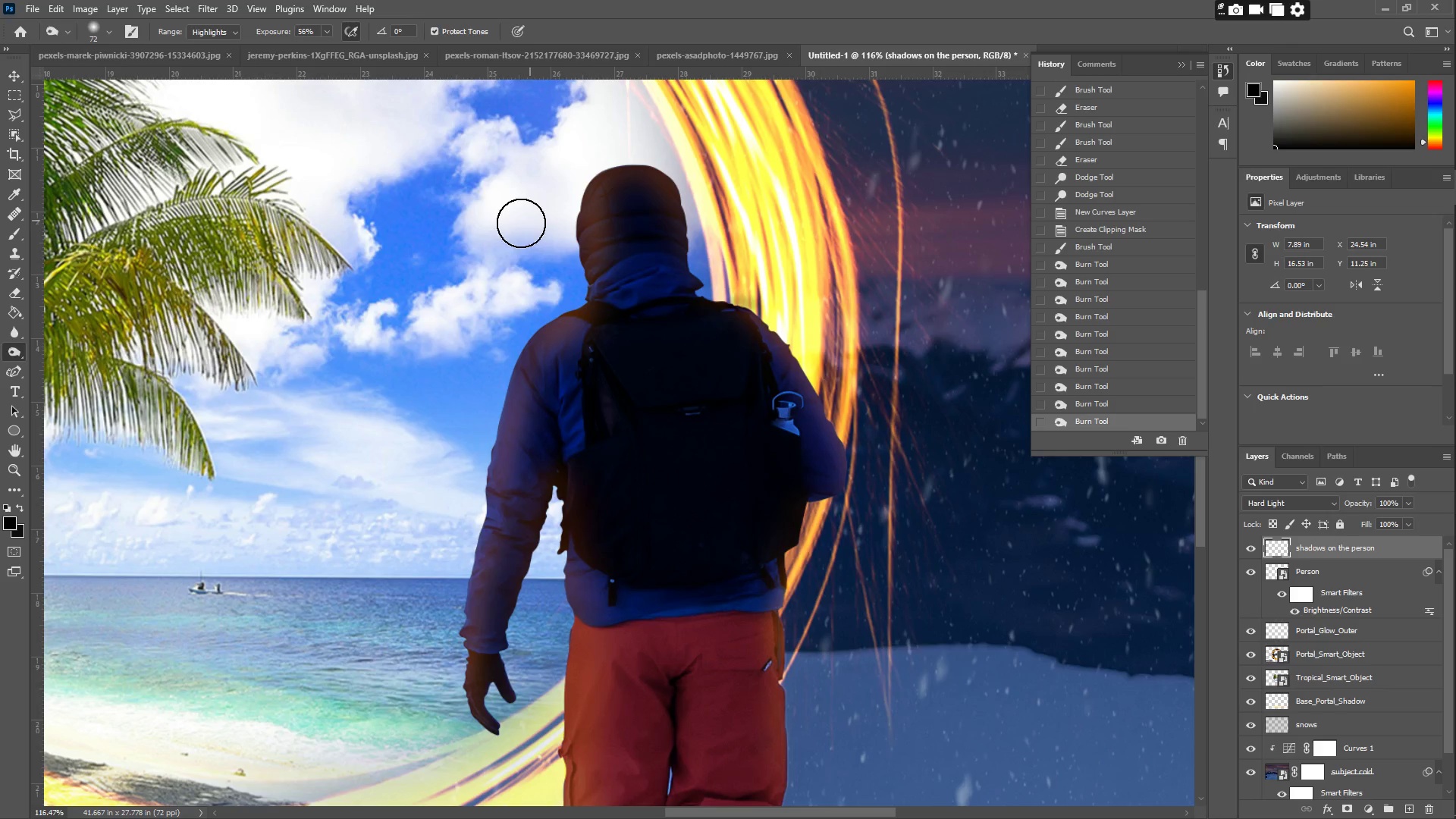 
type(zzzz)
 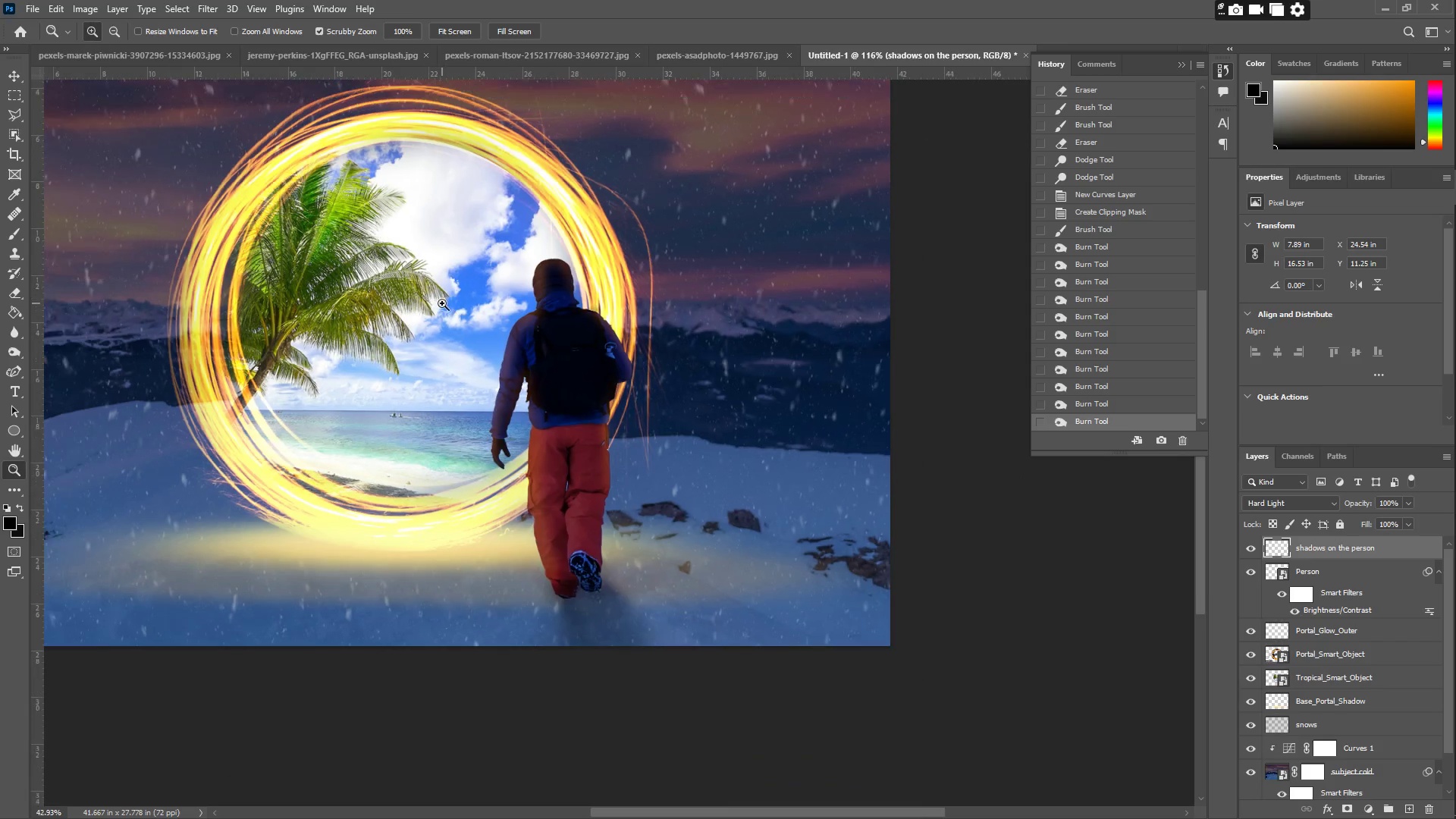 
left_click_drag(start_coordinate=[494, 290], to_coordinate=[425, 298])
 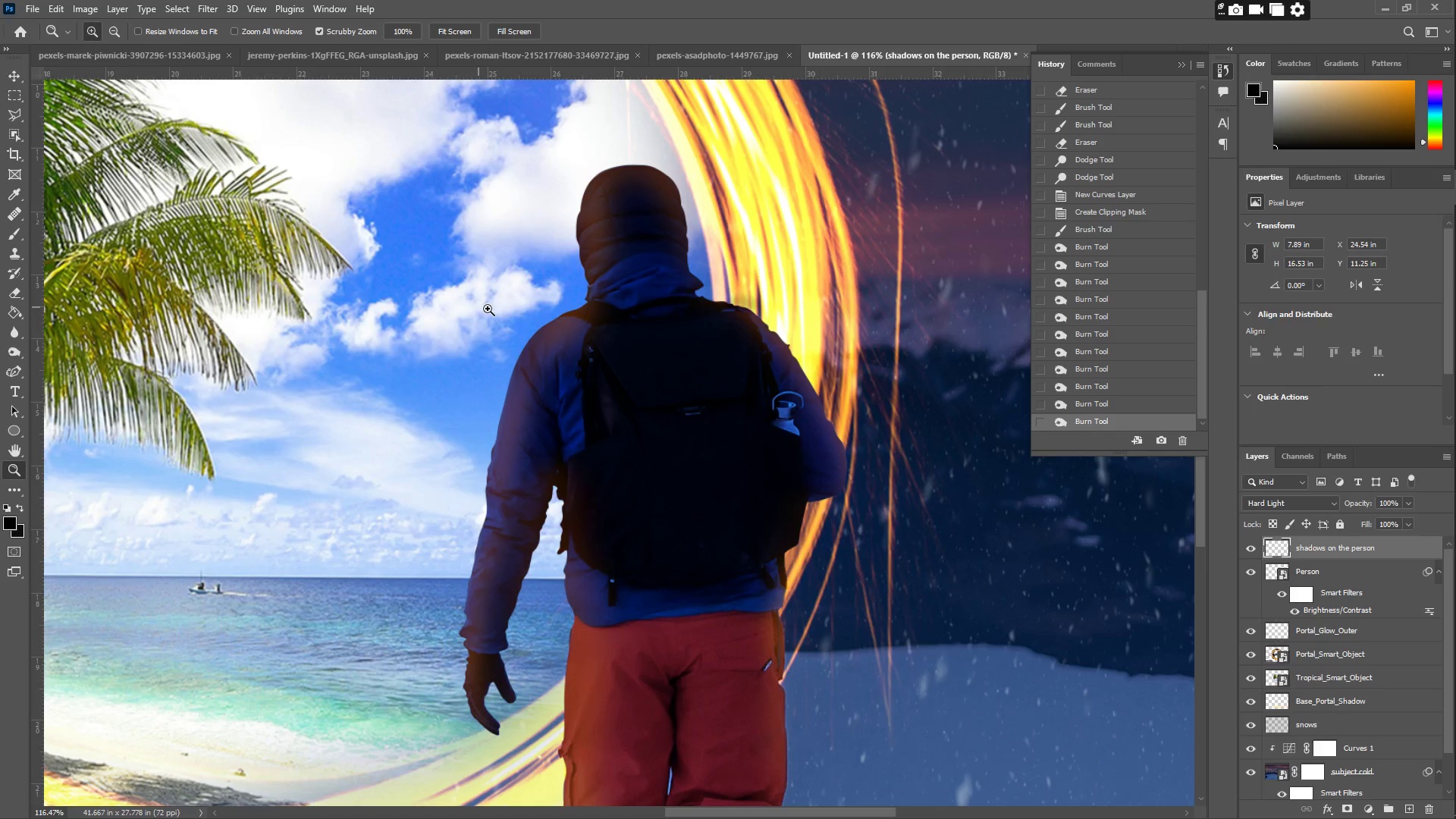 
left_click_drag(start_coordinate=[506, 313], to_coordinate=[442, 303])
 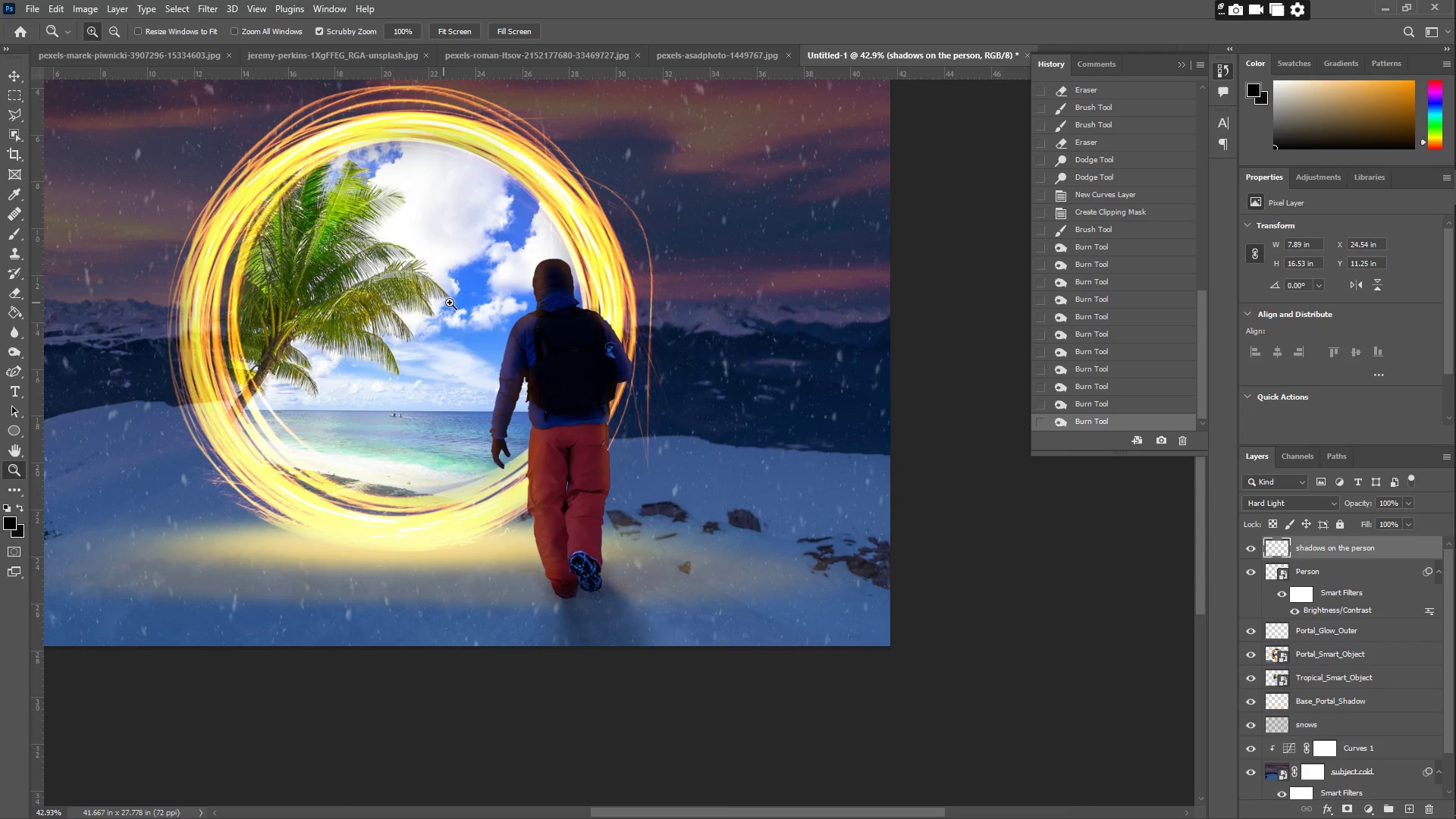 
left_click_drag(start_coordinate=[576, 499], to_coordinate=[699, 488])
 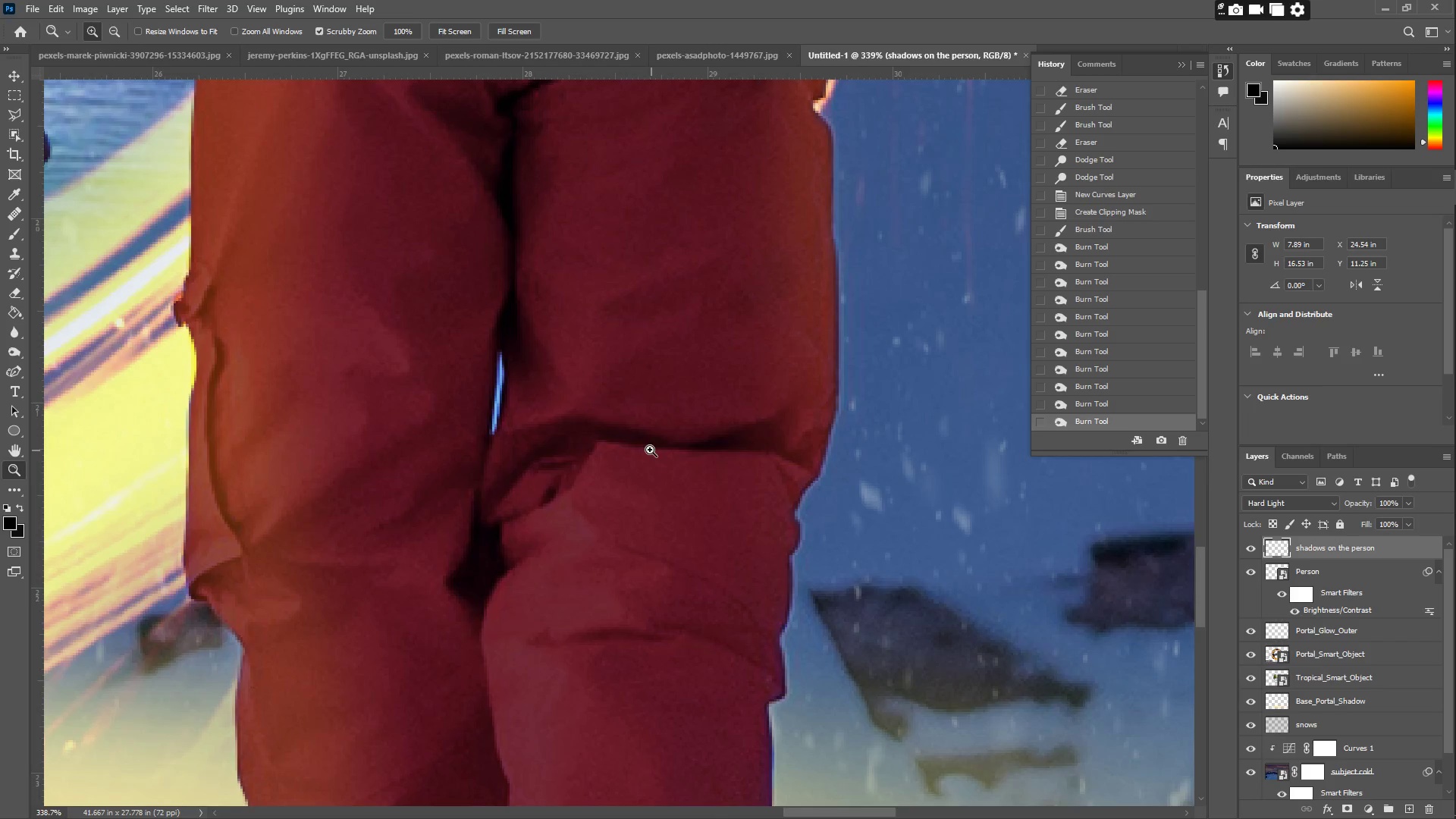 
key(B)
 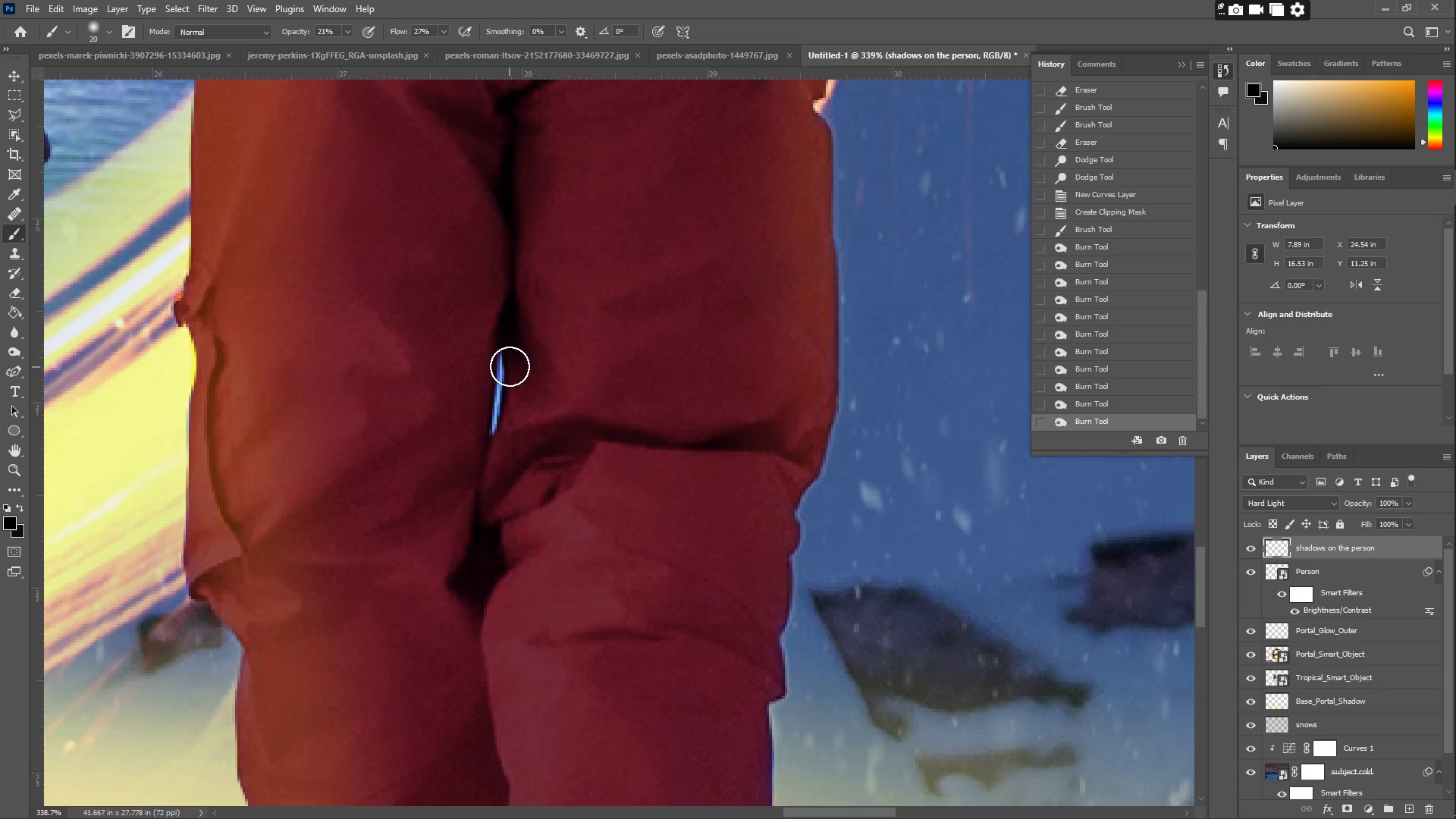 
left_click_drag(start_coordinate=[513, 359], to_coordinate=[504, 427])
 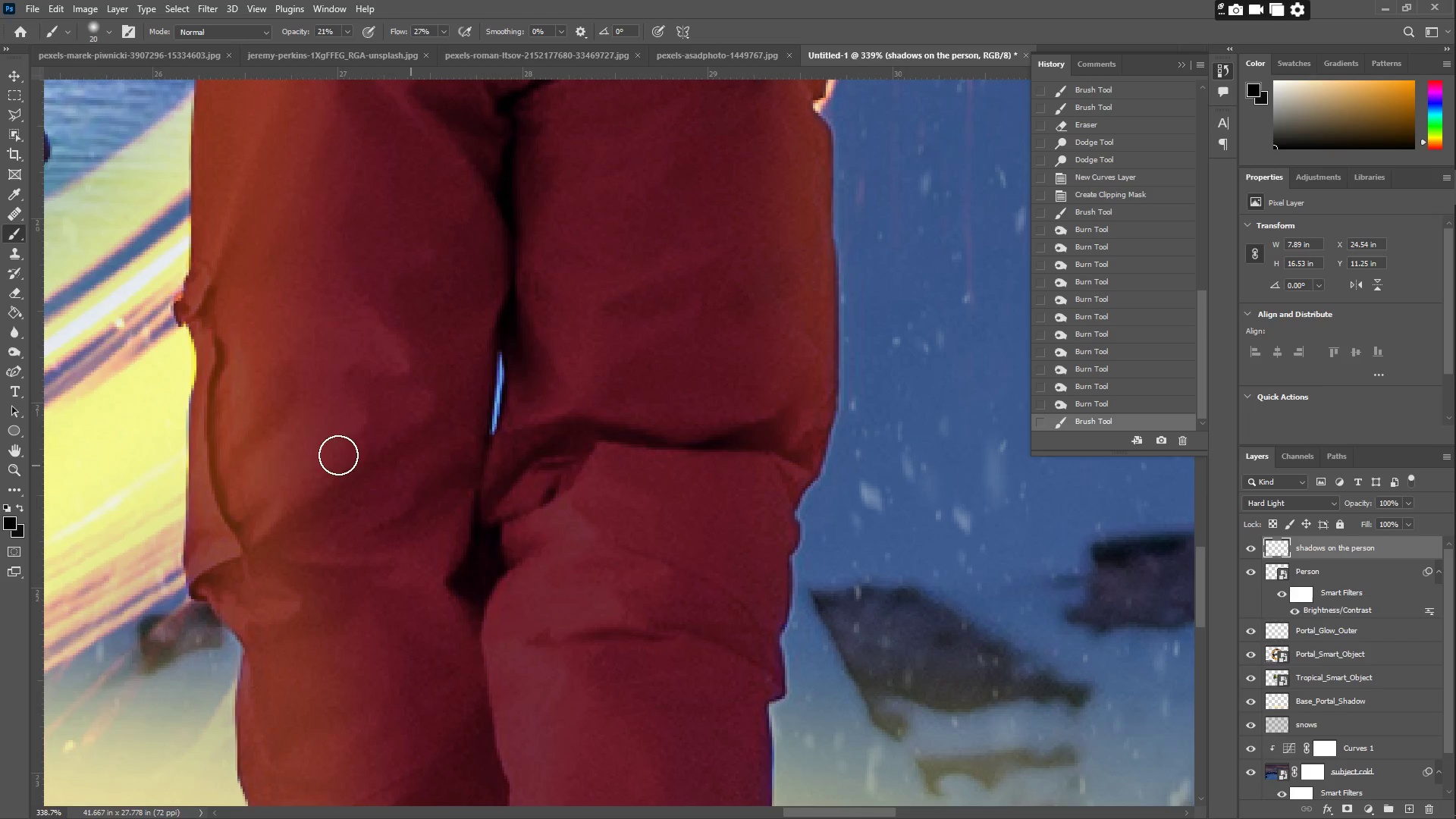 
type(zib)
 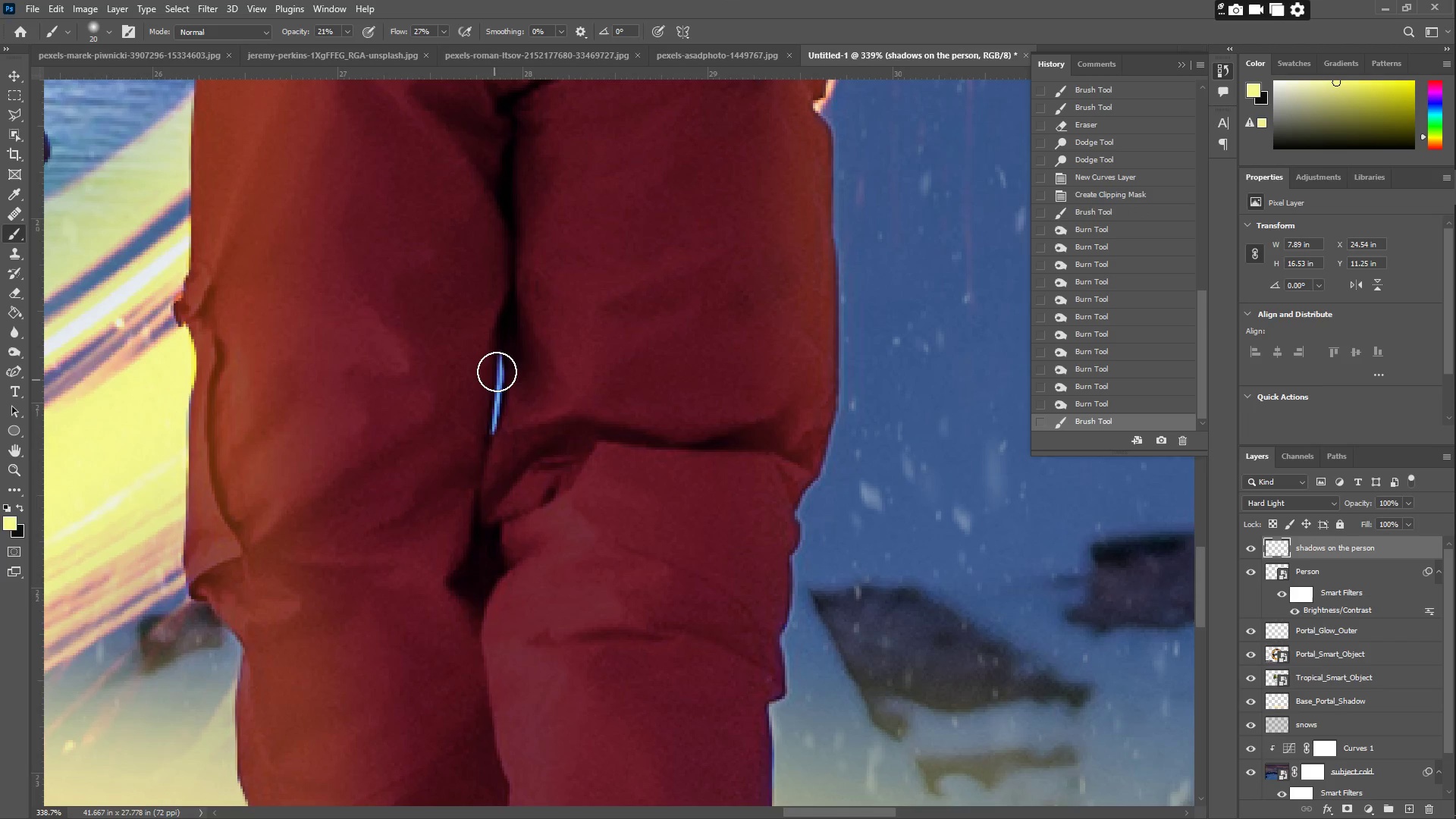 
left_click_drag(start_coordinate=[502, 368], to_coordinate=[520, 419])
 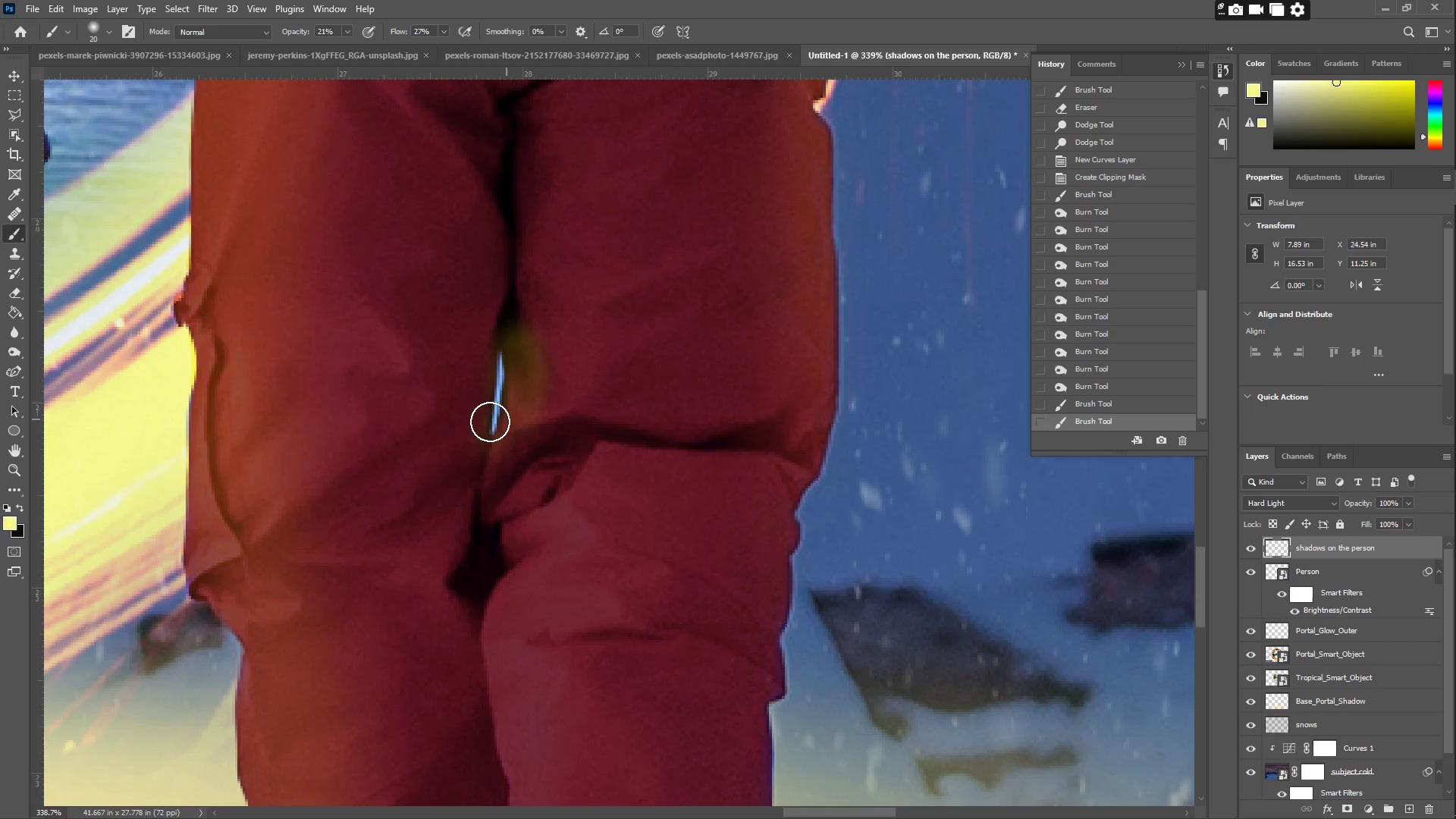 
hold_key(key=Space, duration=0.59)
 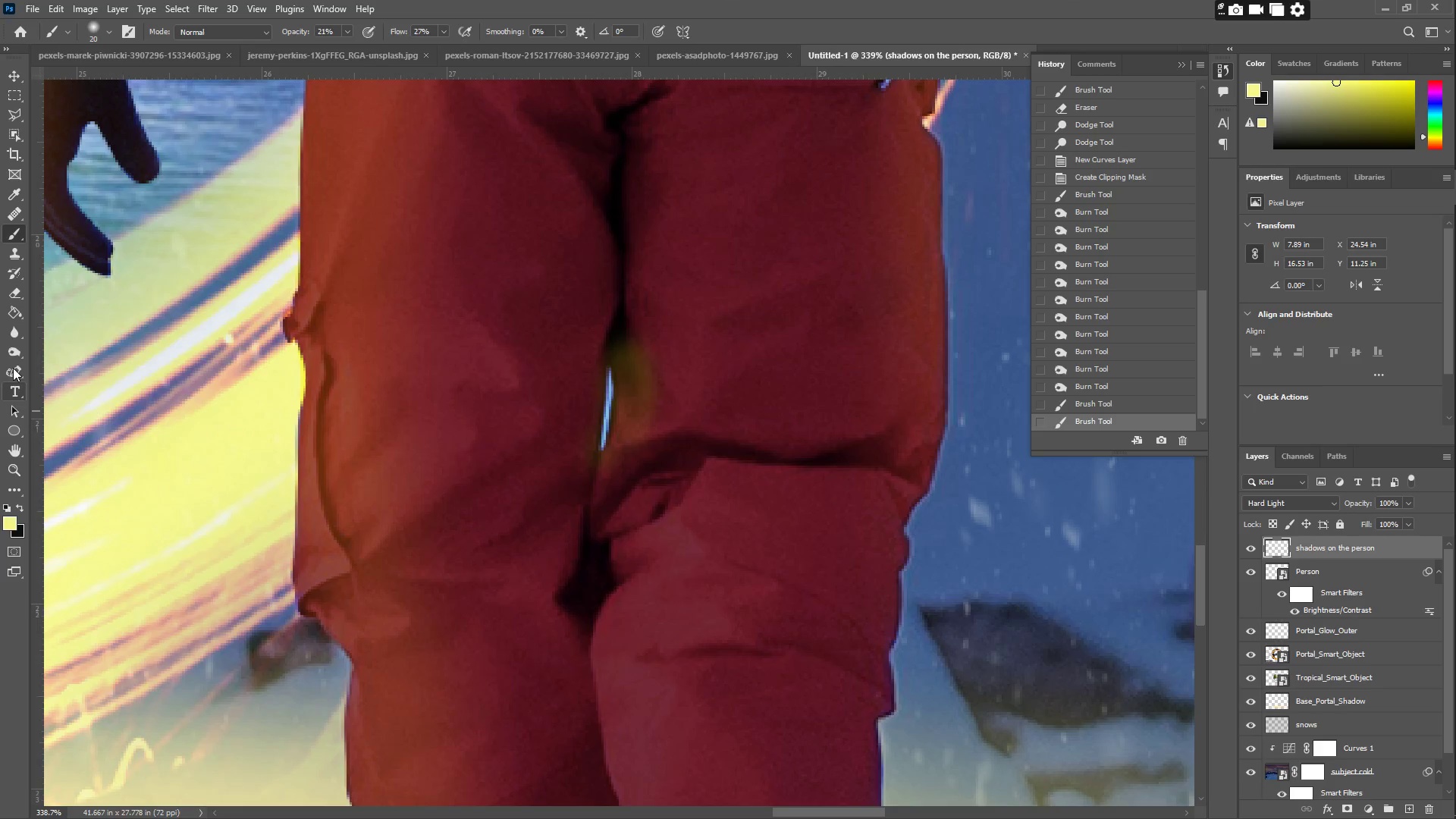 
left_click_drag(start_coordinate=[453, 428], to_coordinate=[563, 444])
 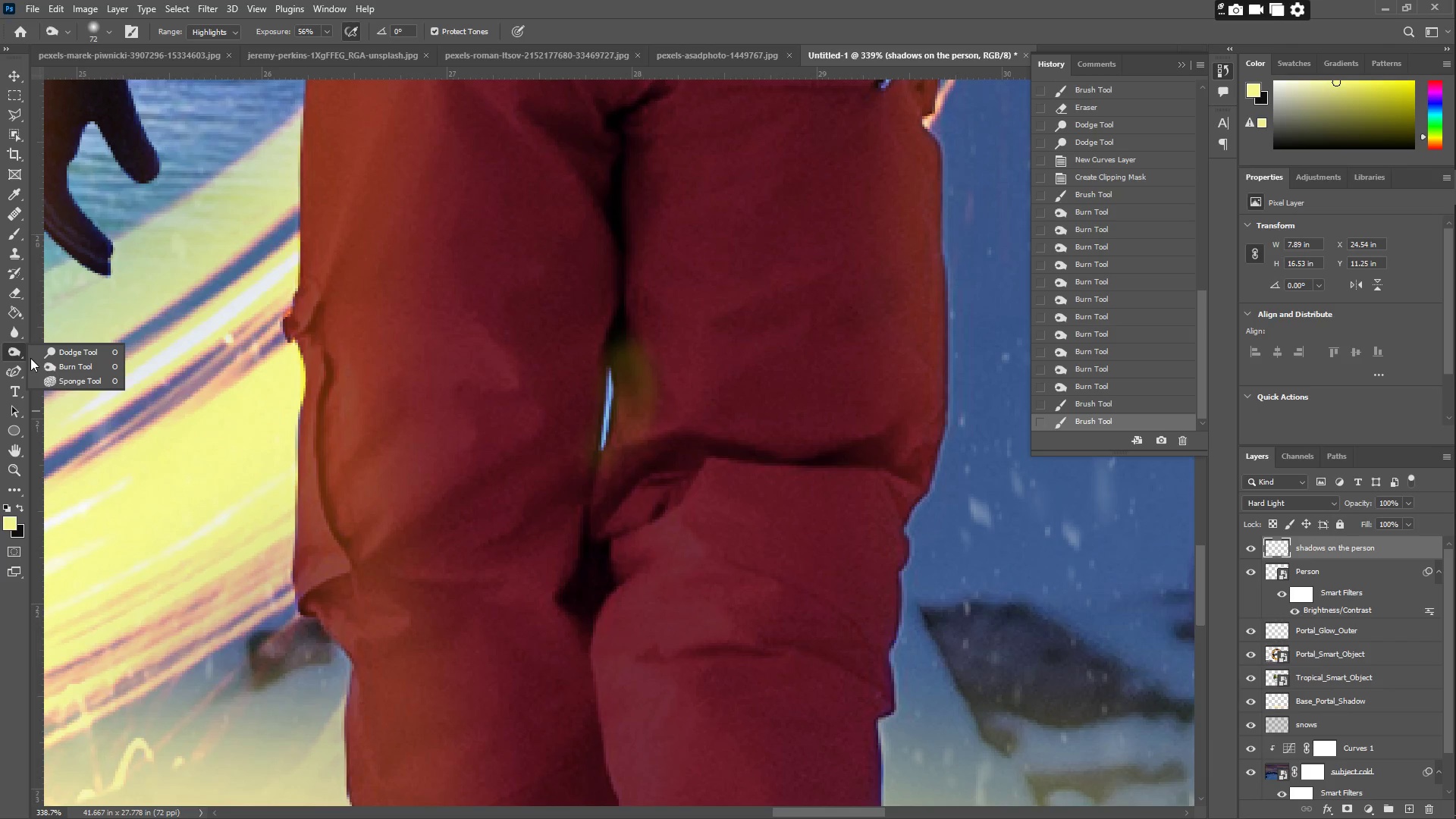 
left_click([64, 350])
 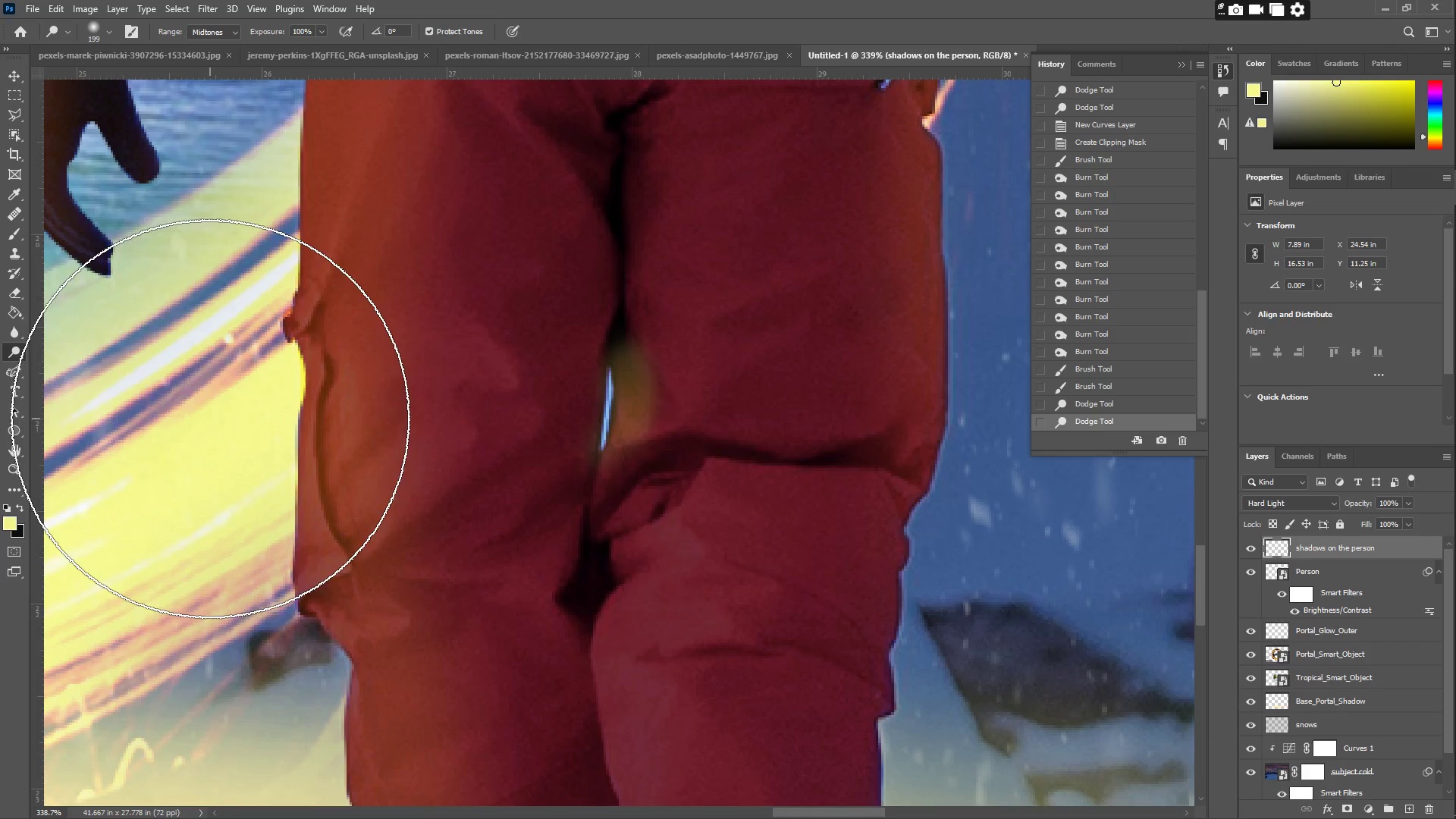 
double_click([532, 426])
 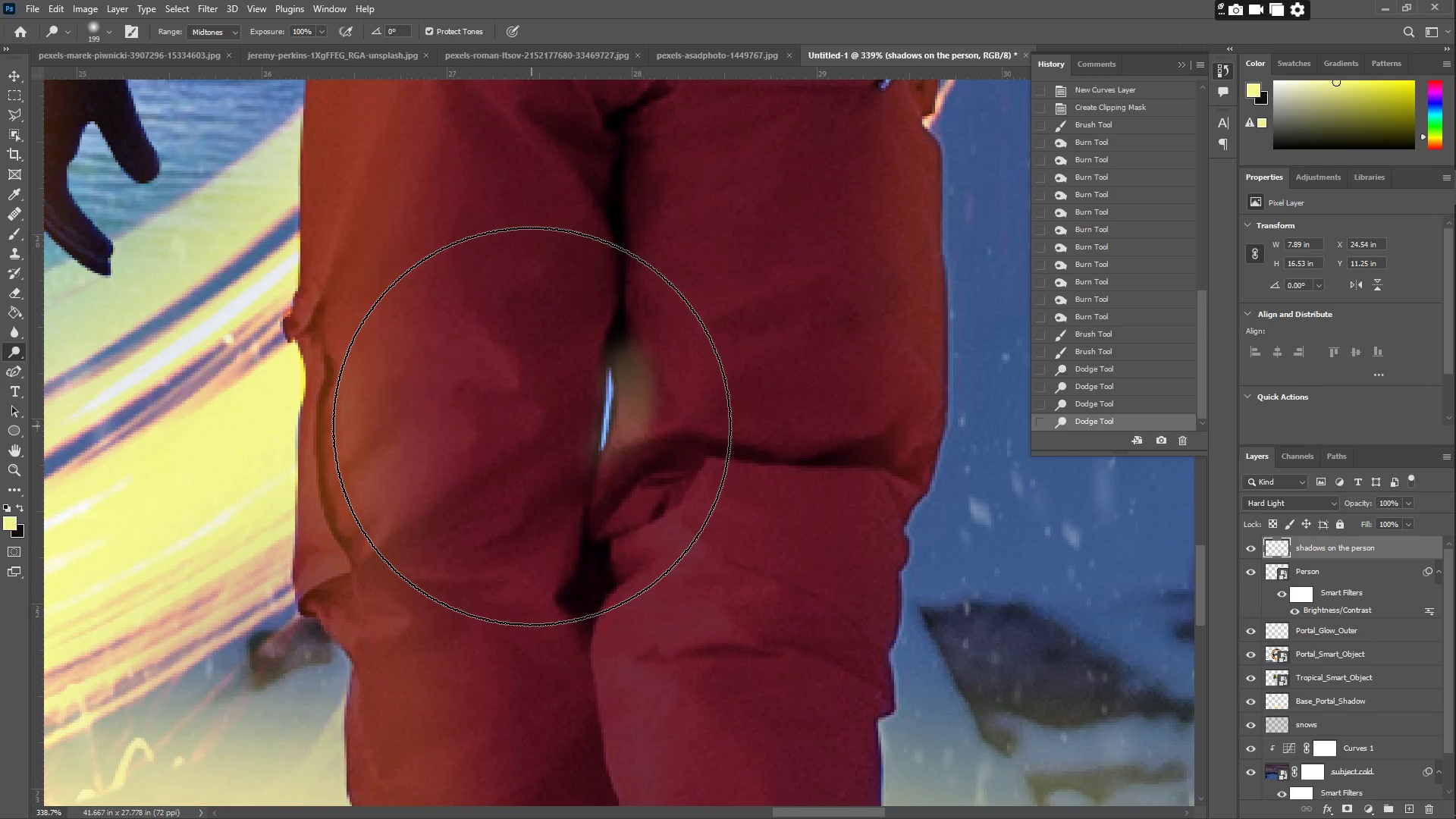 
key(E)
 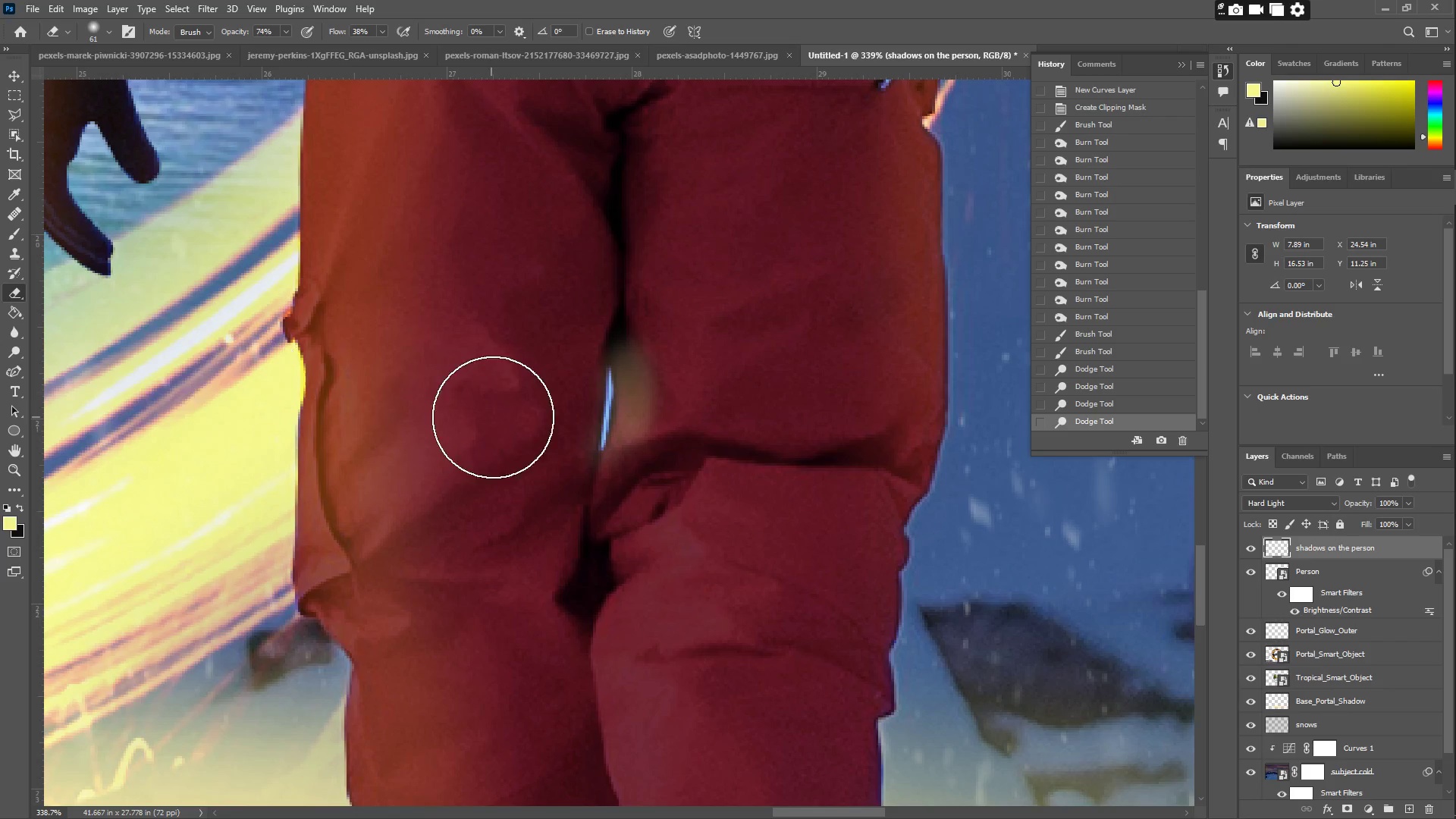 
left_click_drag(start_coordinate=[512, 388], to_coordinate=[552, 415])
 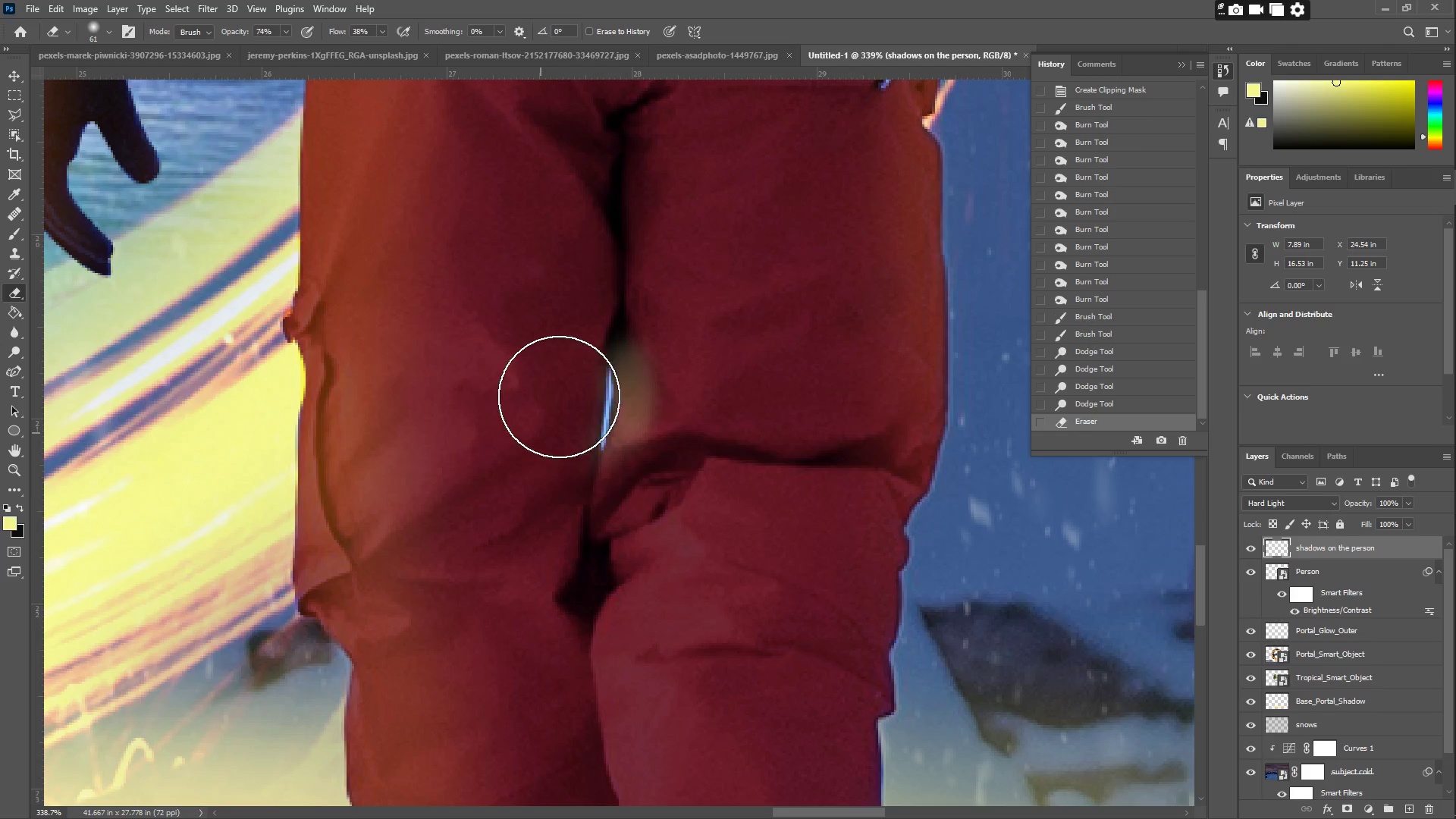 
left_click_drag(start_coordinate=[559, 397], to_coordinate=[708, 425])
 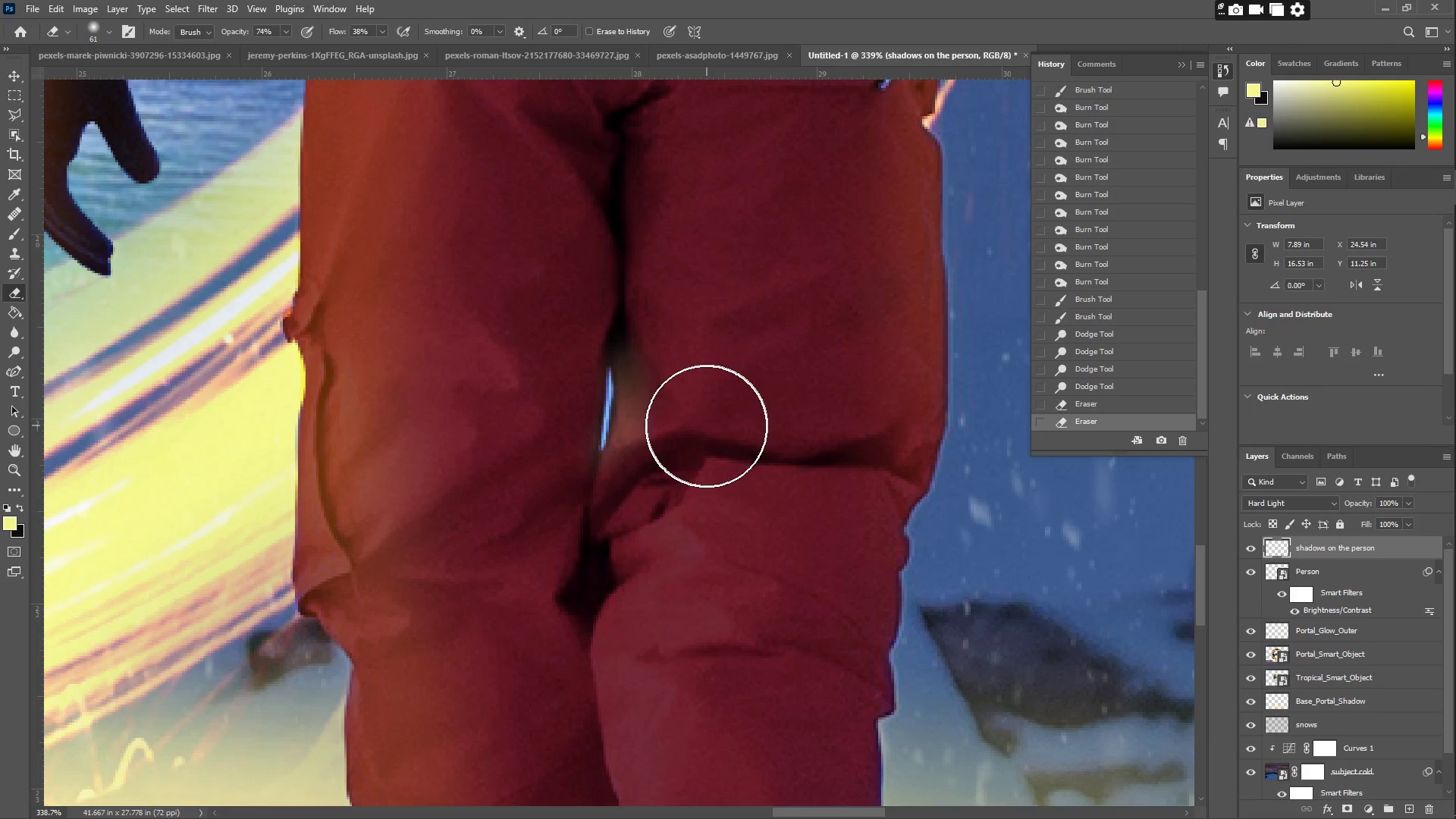 
key(E)
 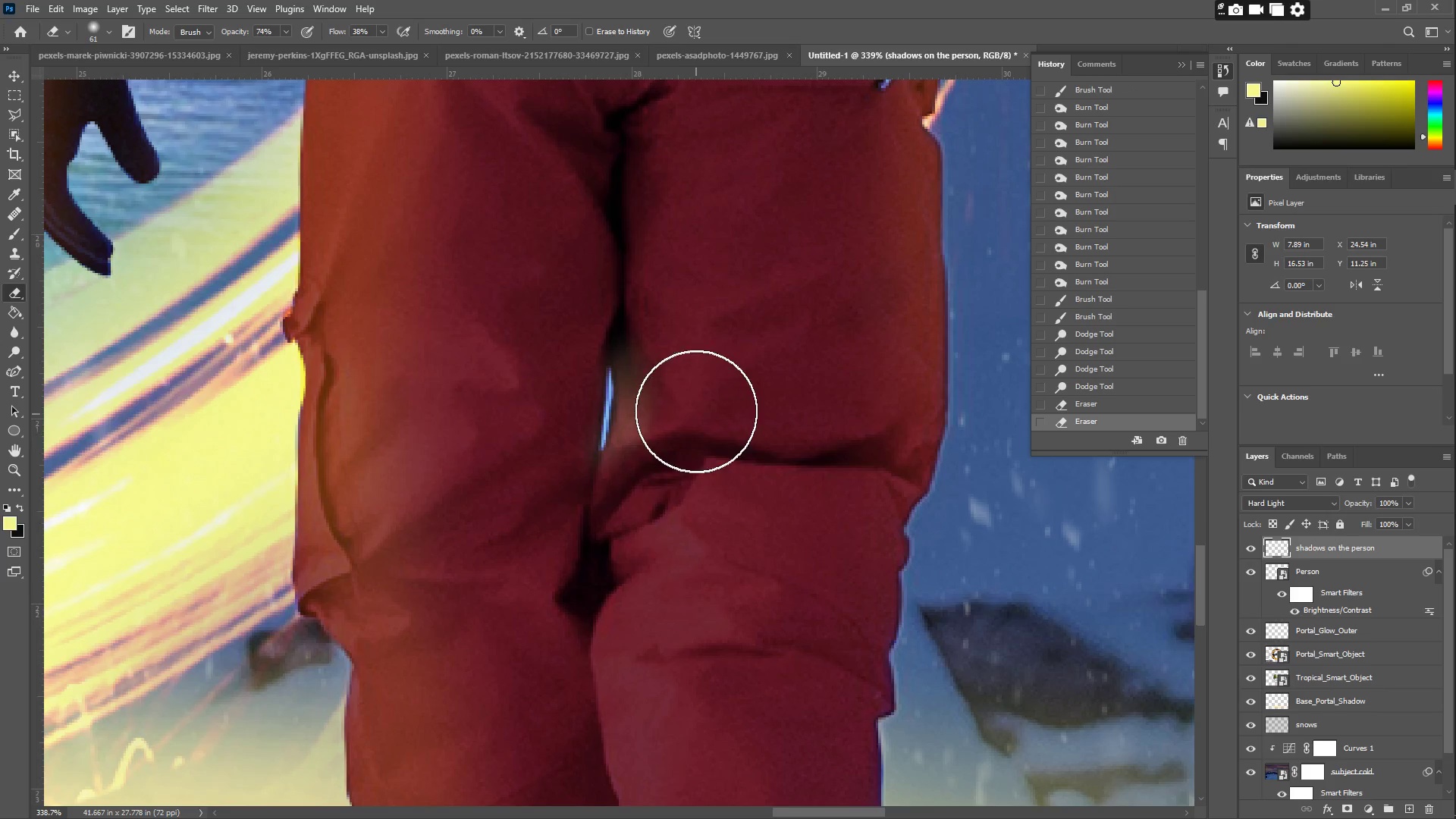 
left_click_drag(start_coordinate=[696, 410], to_coordinate=[705, 495])
 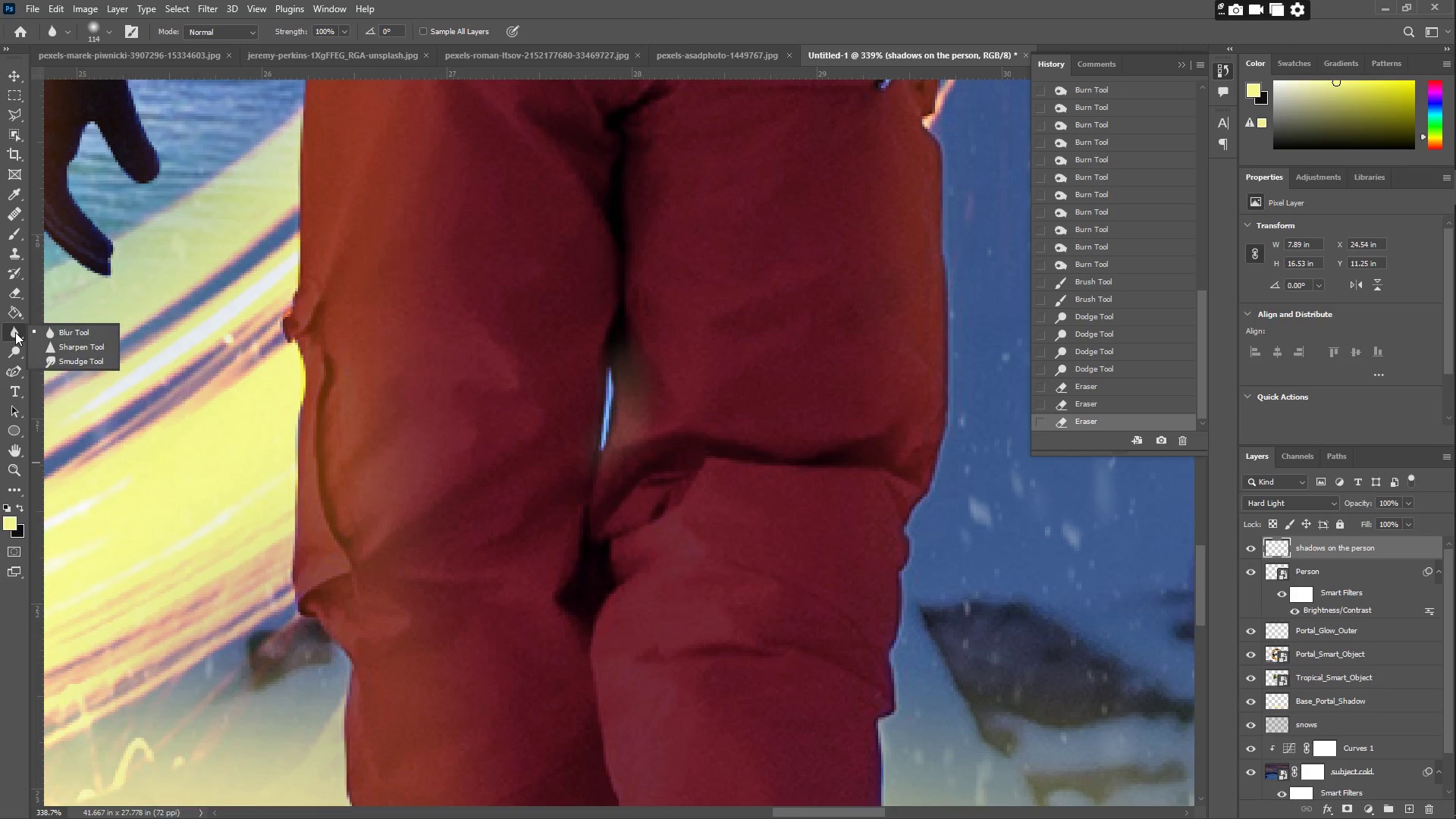 
left_click([66, 362])
 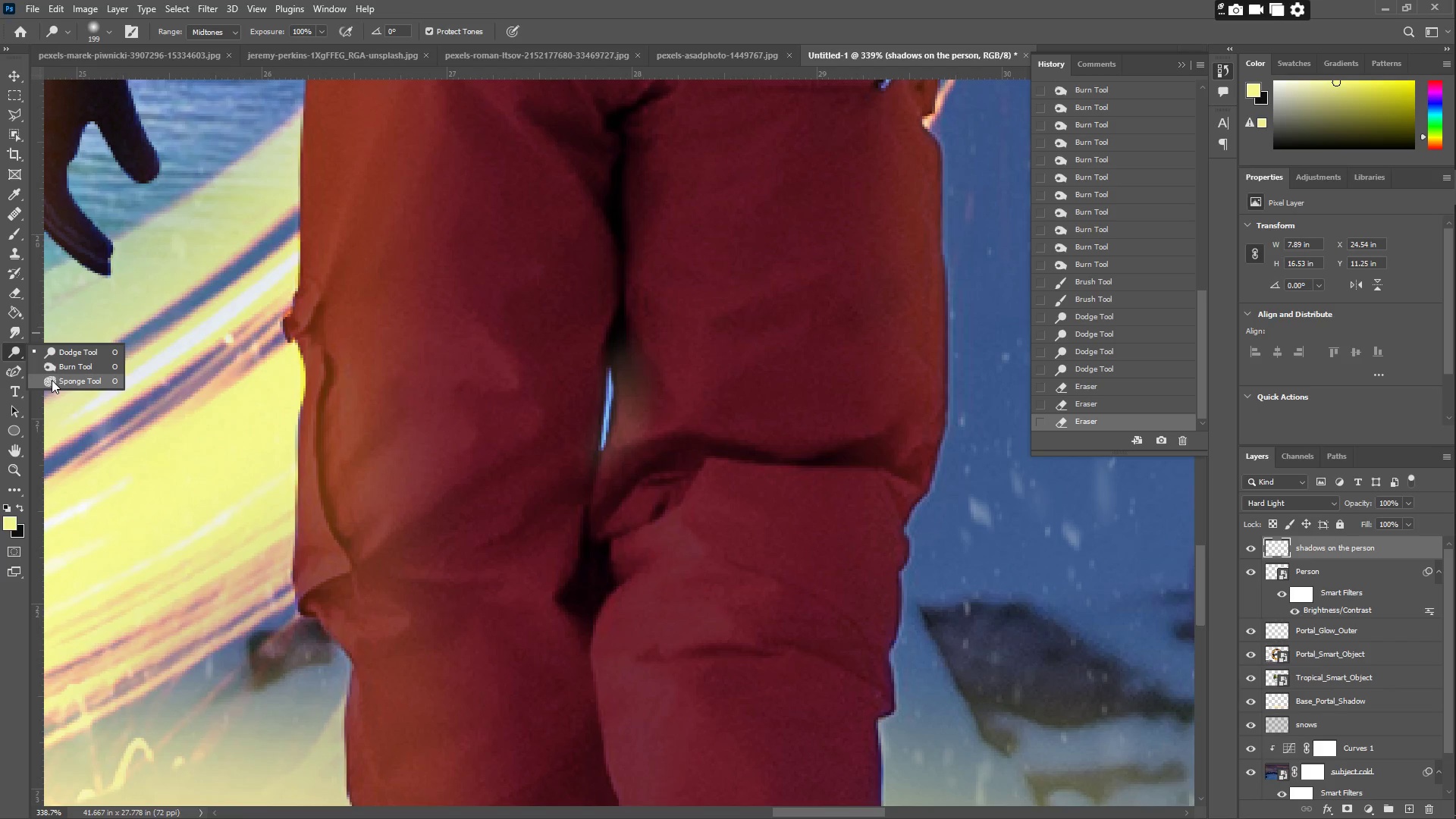 
left_click_drag(start_coordinate=[596, 398], to_coordinate=[612, 383])
 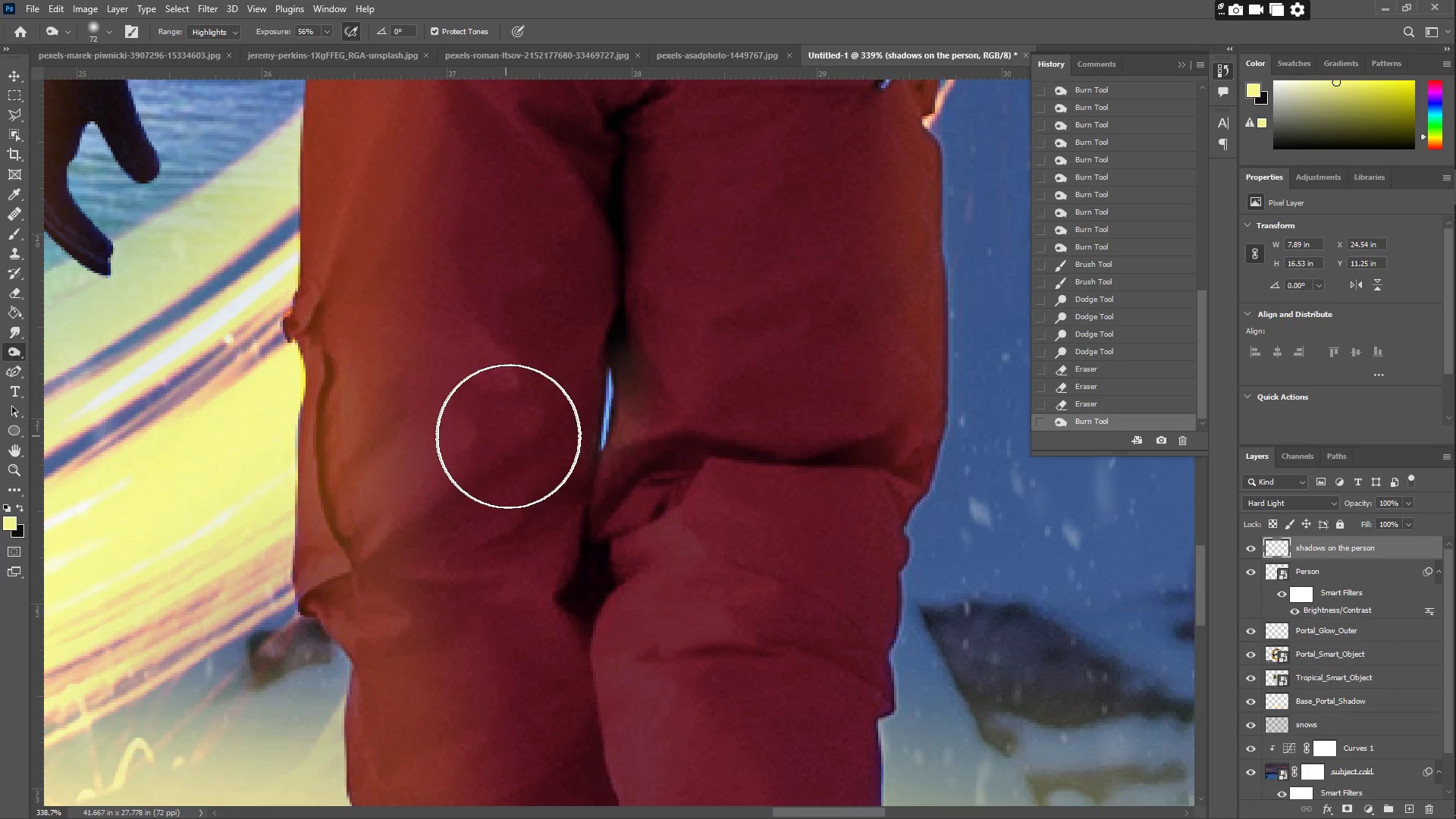 
type(zzze)
 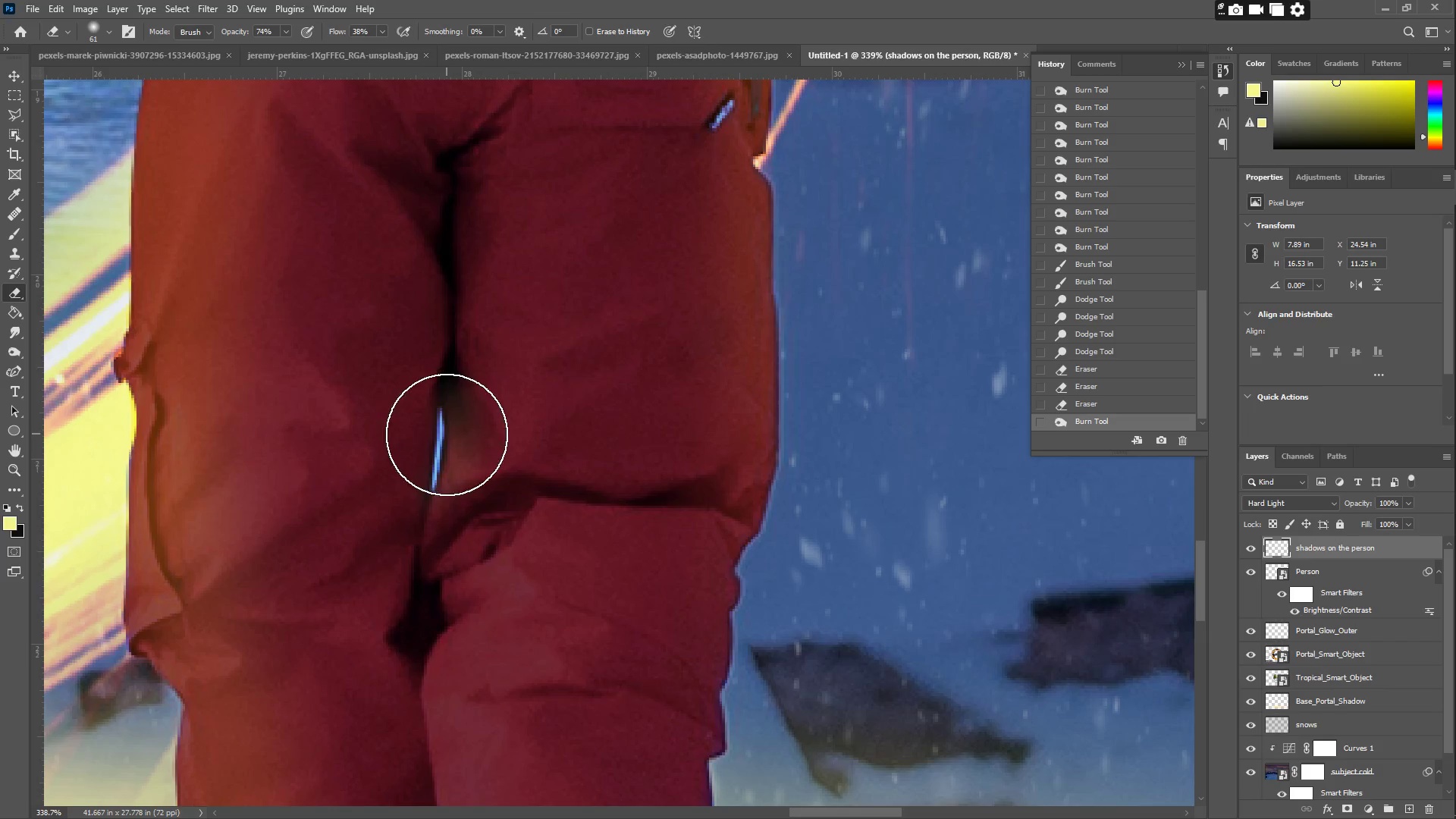 
left_click_drag(start_coordinate=[422, 466], to_coordinate=[338, 488])
 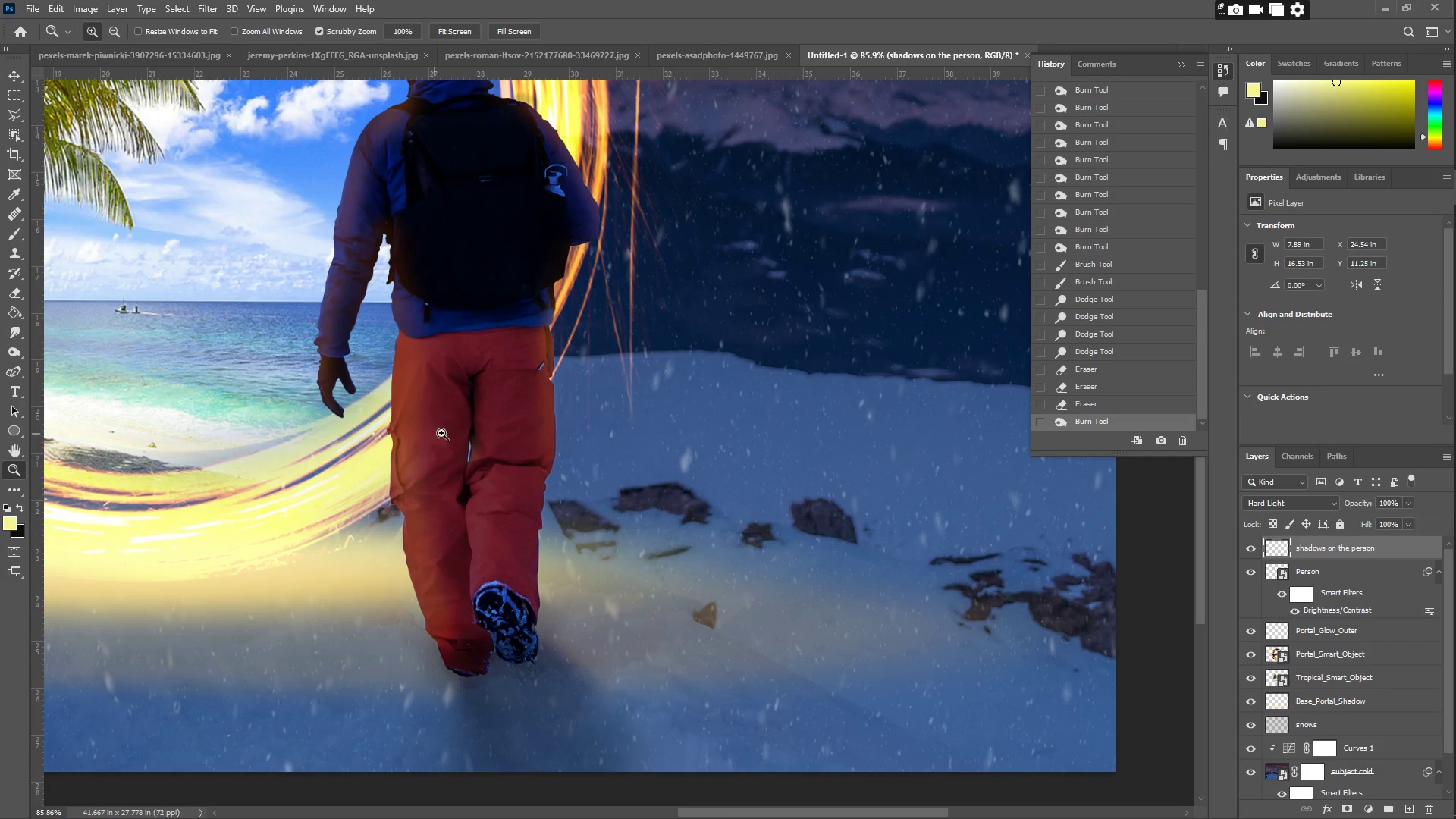 
left_click_drag(start_coordinate=[480, 453], to_coordinate=[564, 428])
 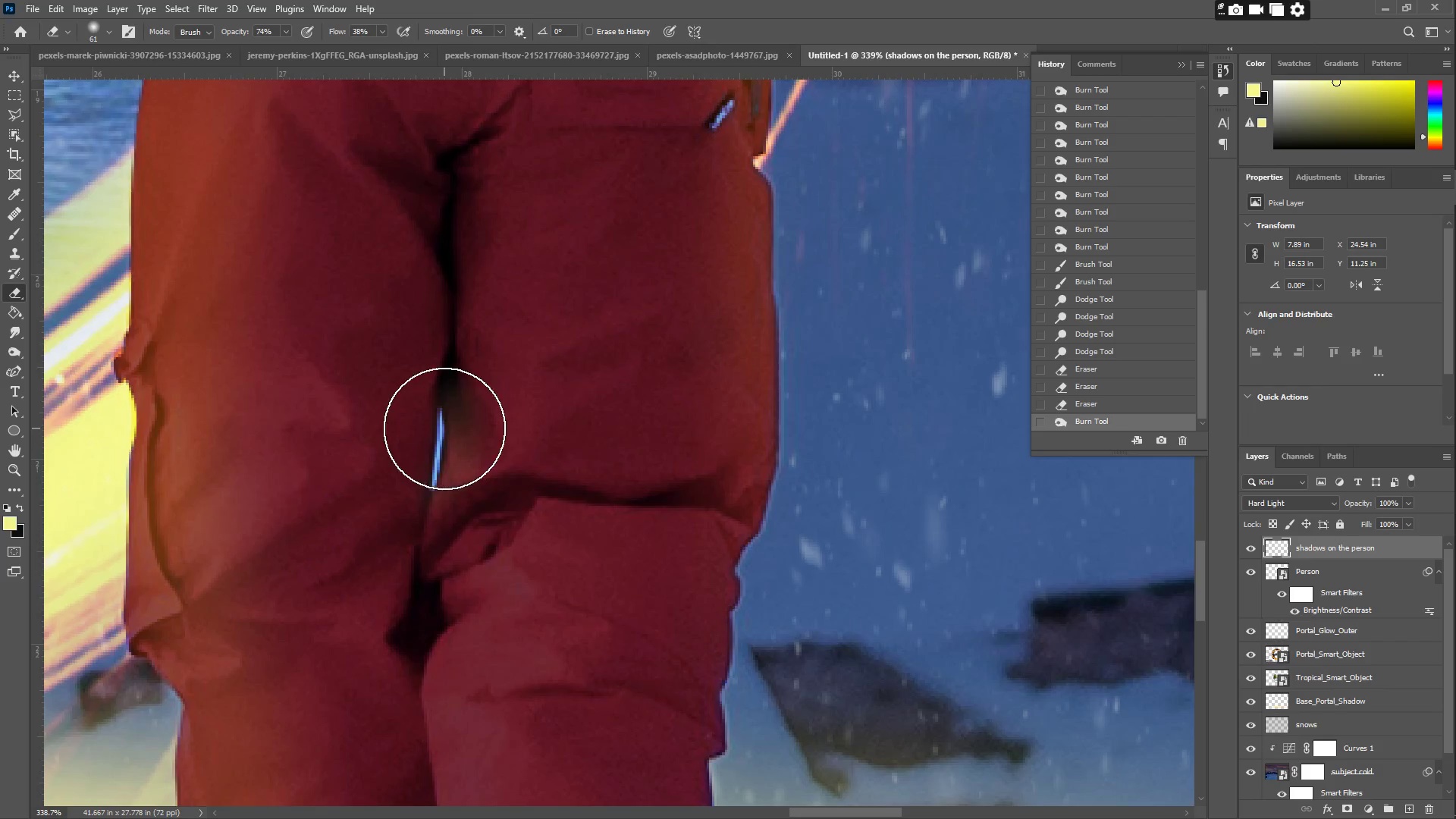 
left_click([447, 434])
 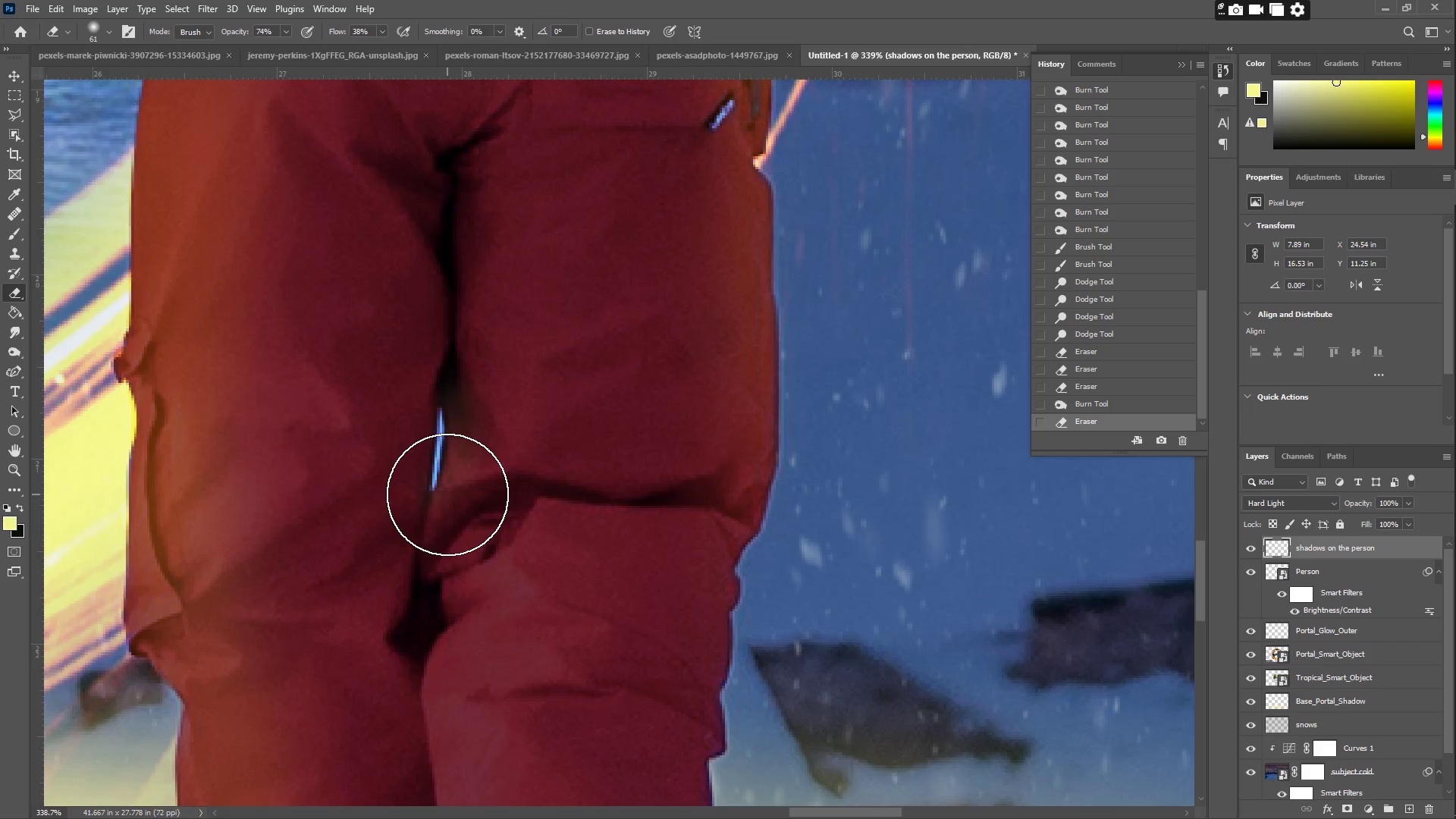 
type(zz)
 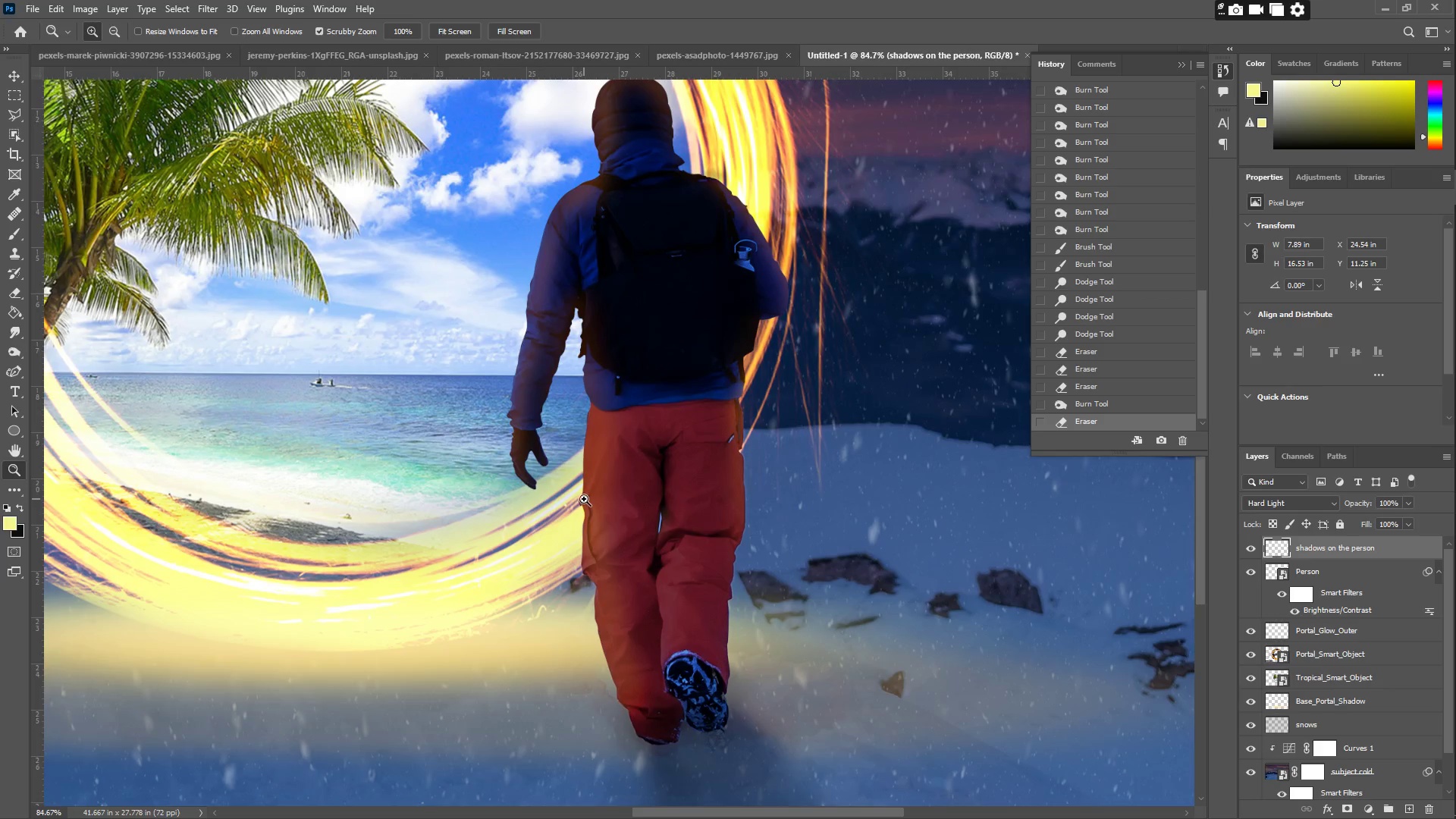 
left_click_drag(start_coordinate=[374, 450], to_coordinate=[267, 460])
 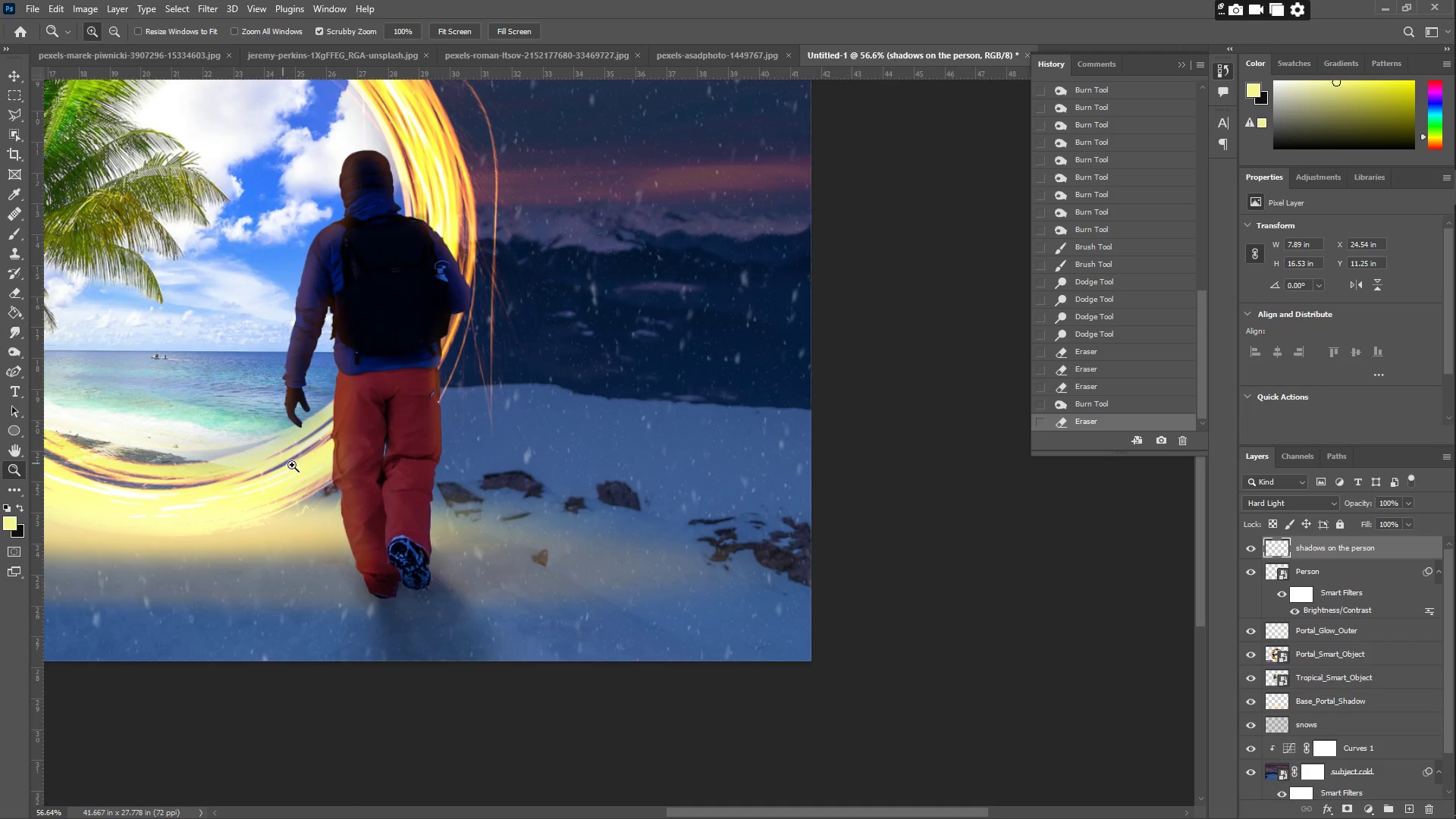 
left_click_drag(start_coordinate=[322, 466], to_coordinate=[362, 458])
 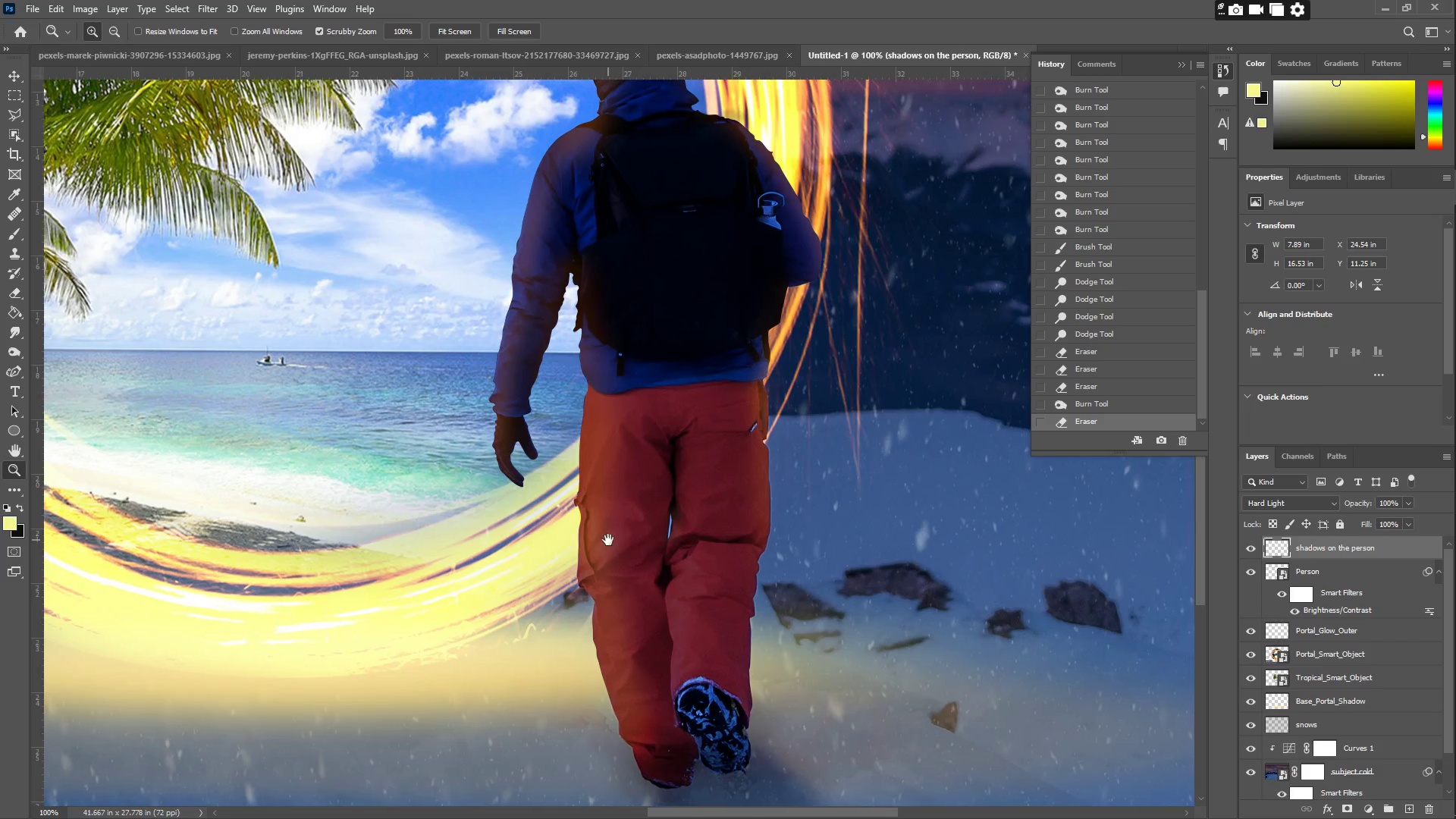 
hold_key(key=Space, duration=0.8)
 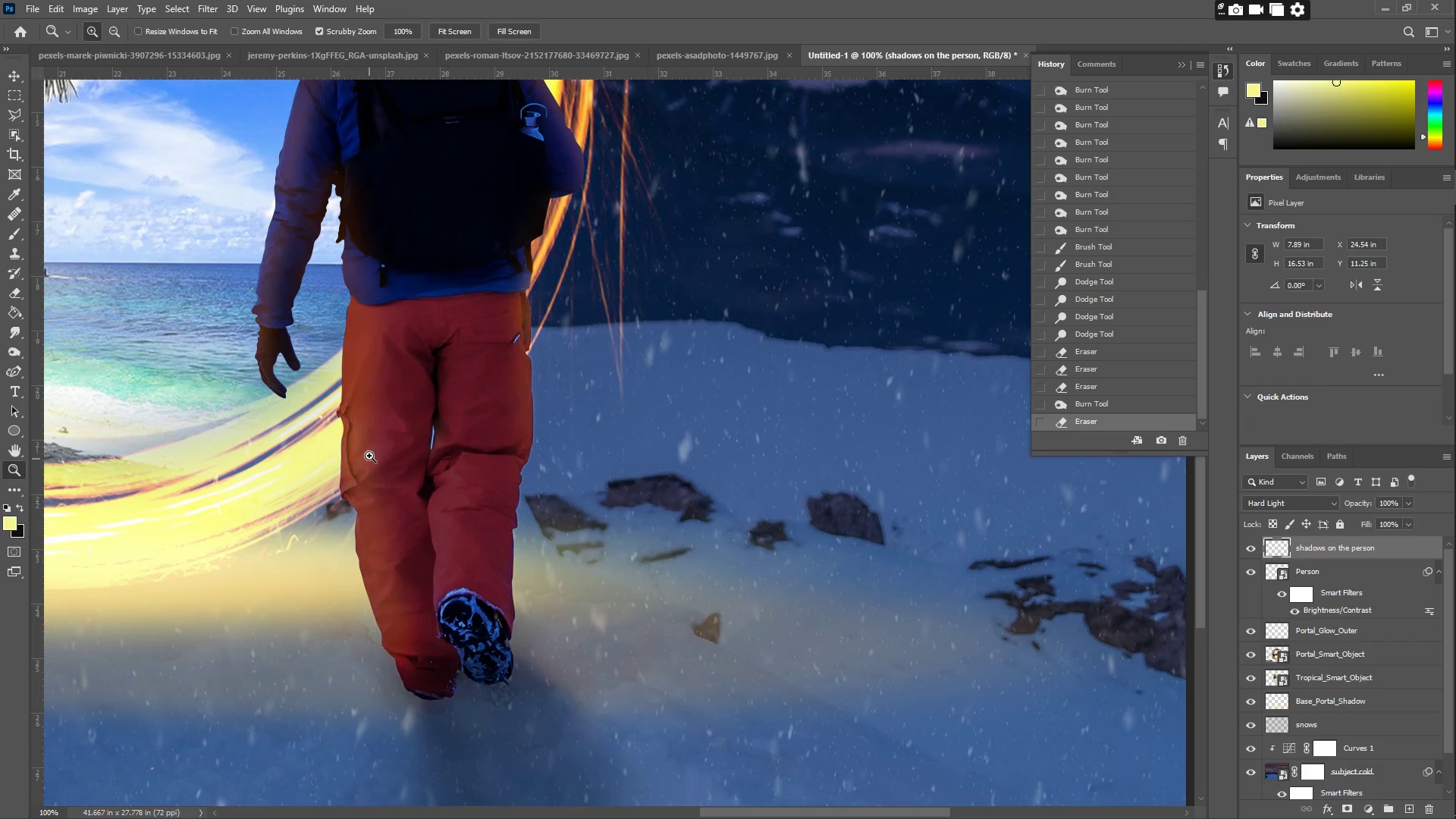 
hold_key(key=Space, duration=0.41)
 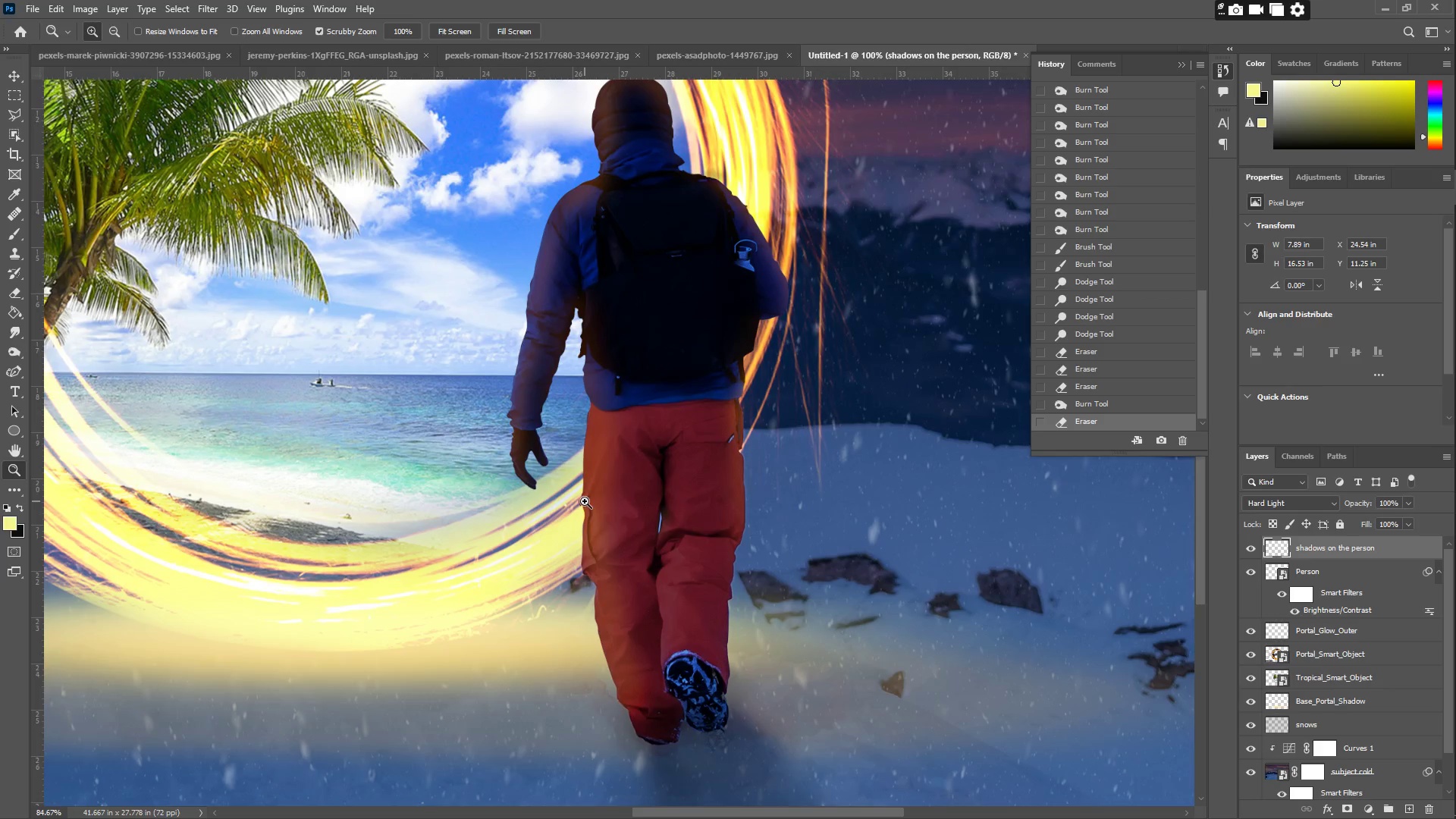 
left_click_drag(start_coordinate=[371, 451], to_coordinate=[608, 540])
 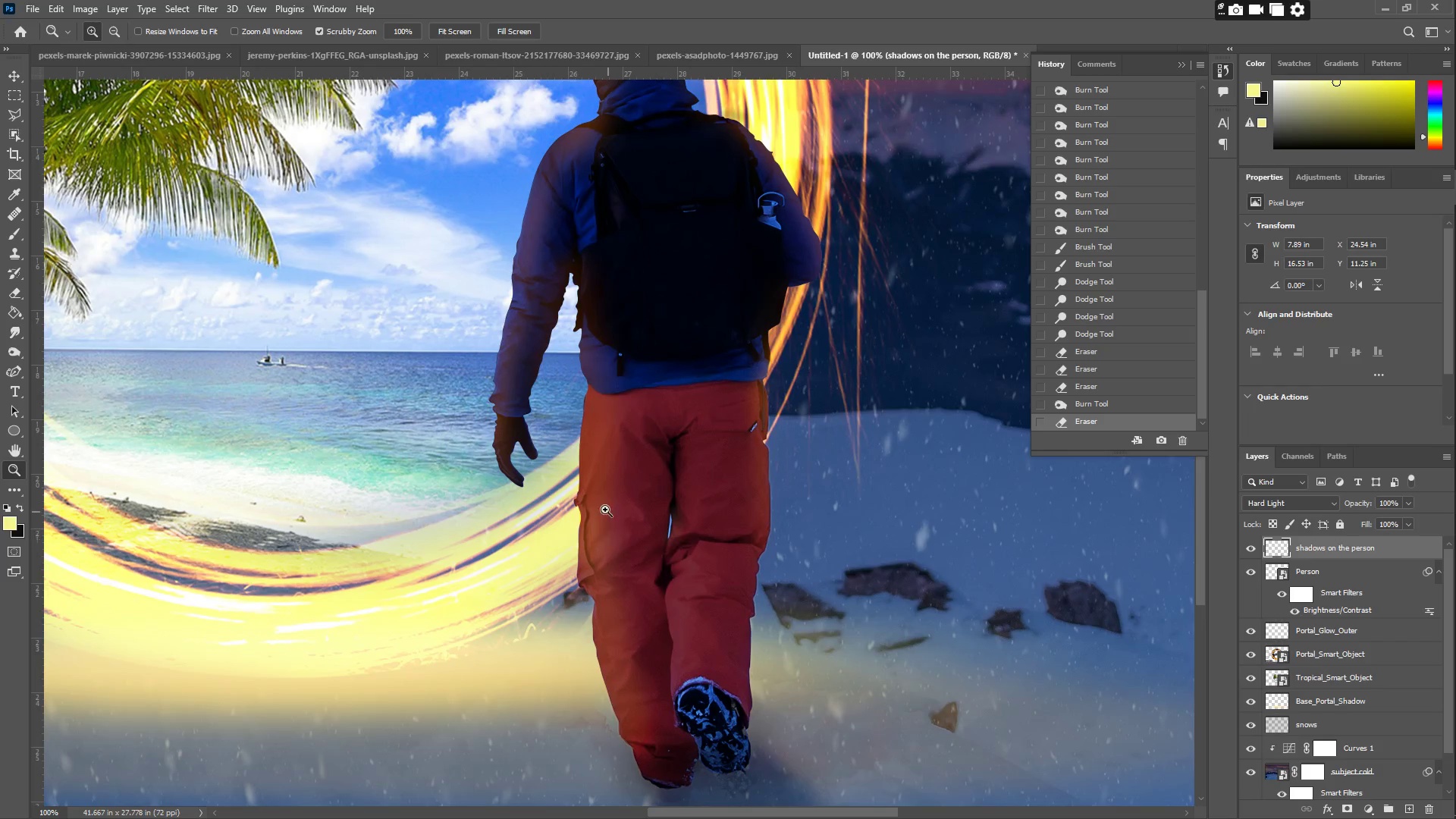 
left_click_drag(start_coordinate=[603, 505], to_coordinate=[585, 501])
 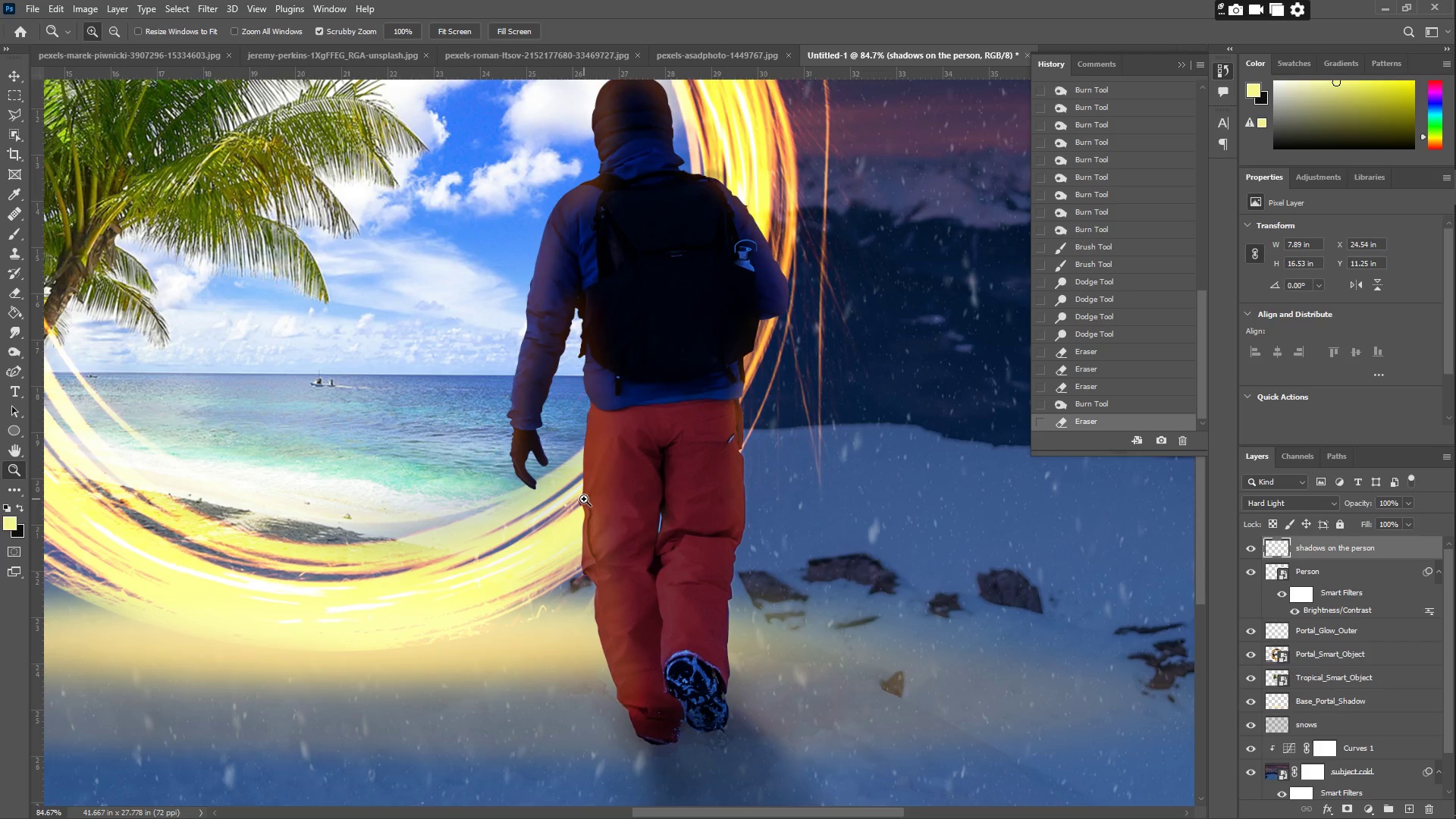 
left_click_drag(start_coordinate=[578, 491], to_coordinate=[556, 482])
 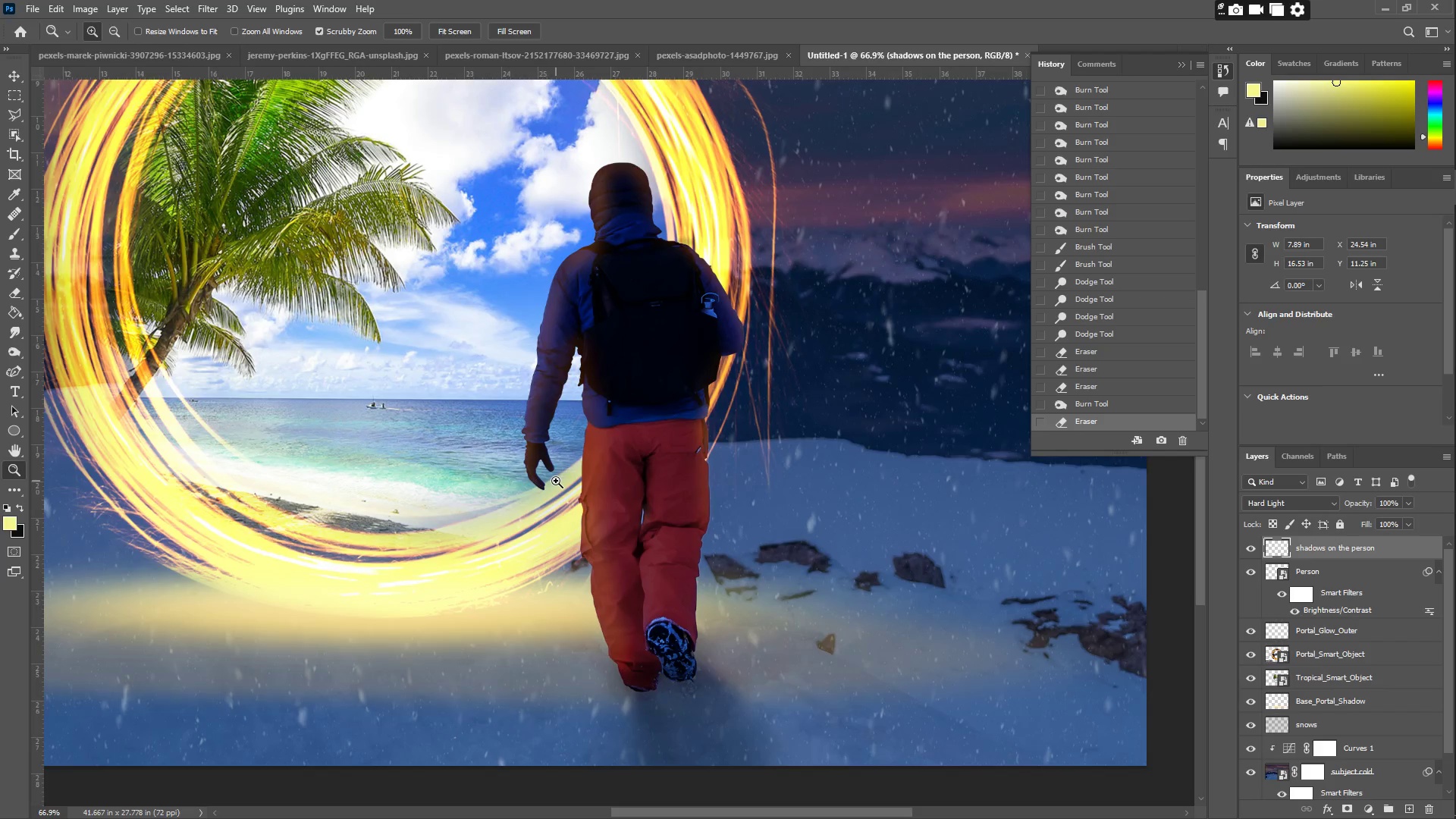 
left_click_drag(start_coordinate=[548, 491], to_coordinate=[521, 491])
 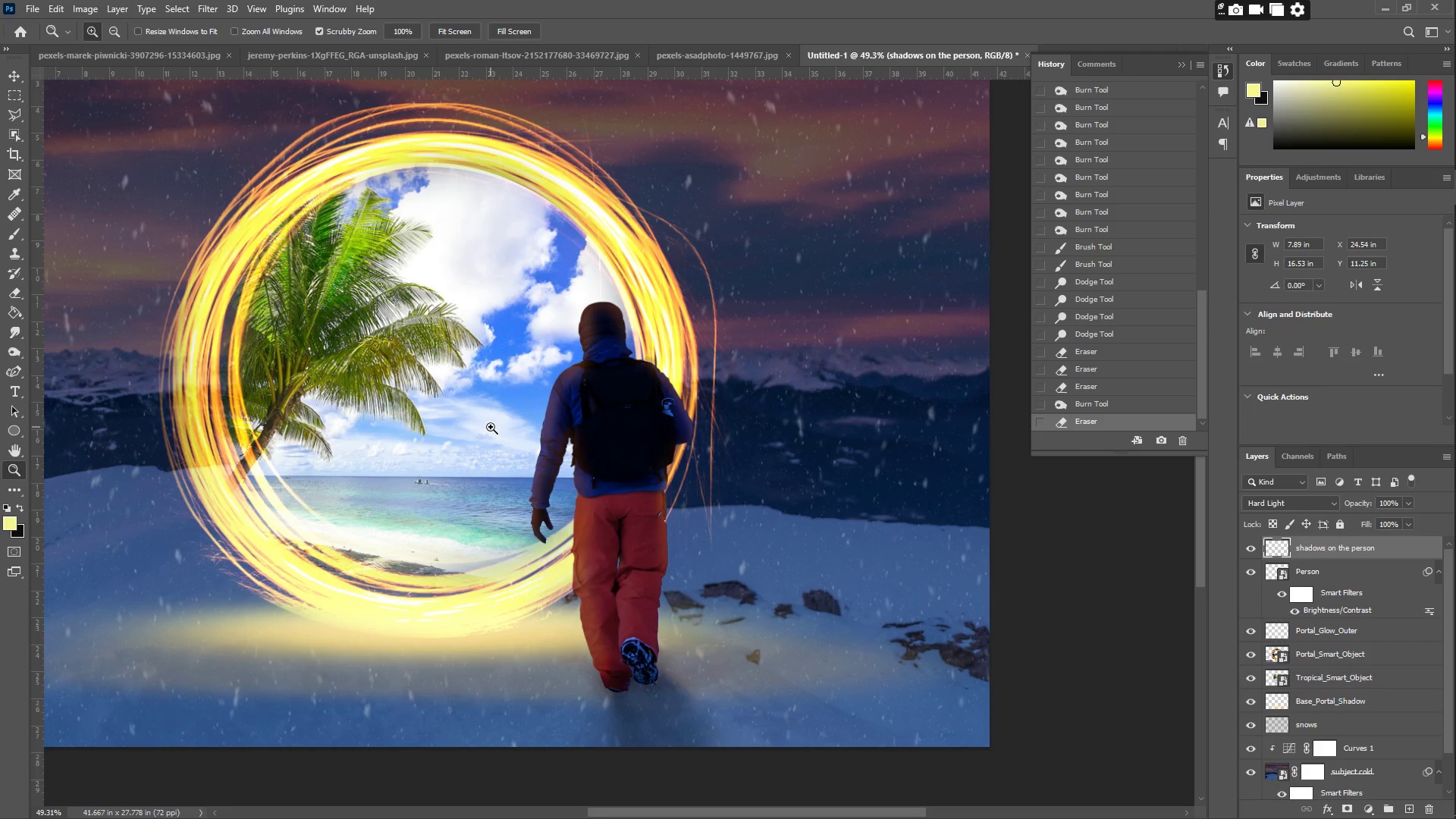 
scroll: coordinate [546, 483], scroll_direction: up, amount: 6.0
 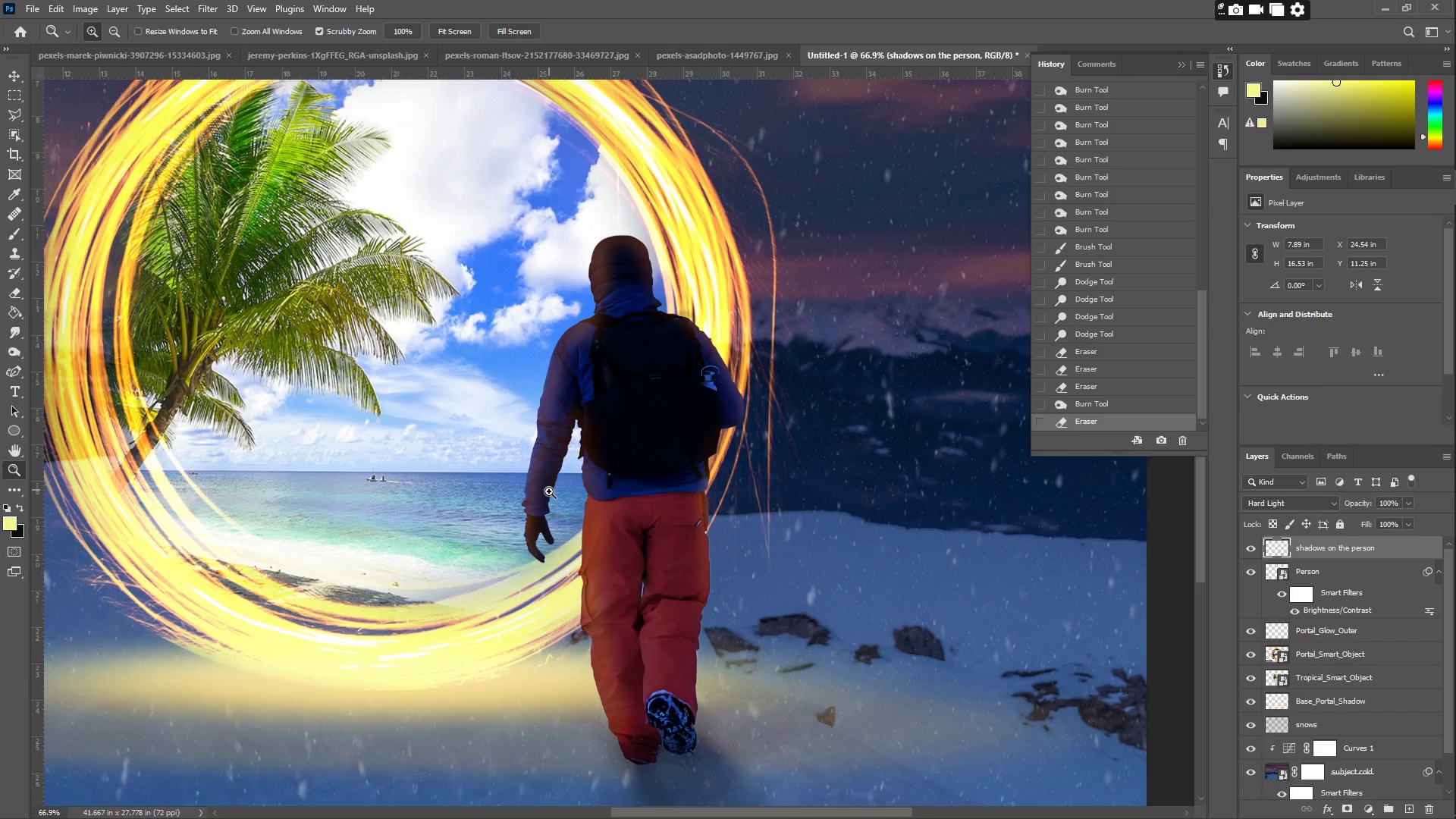 
wait(14.27)
 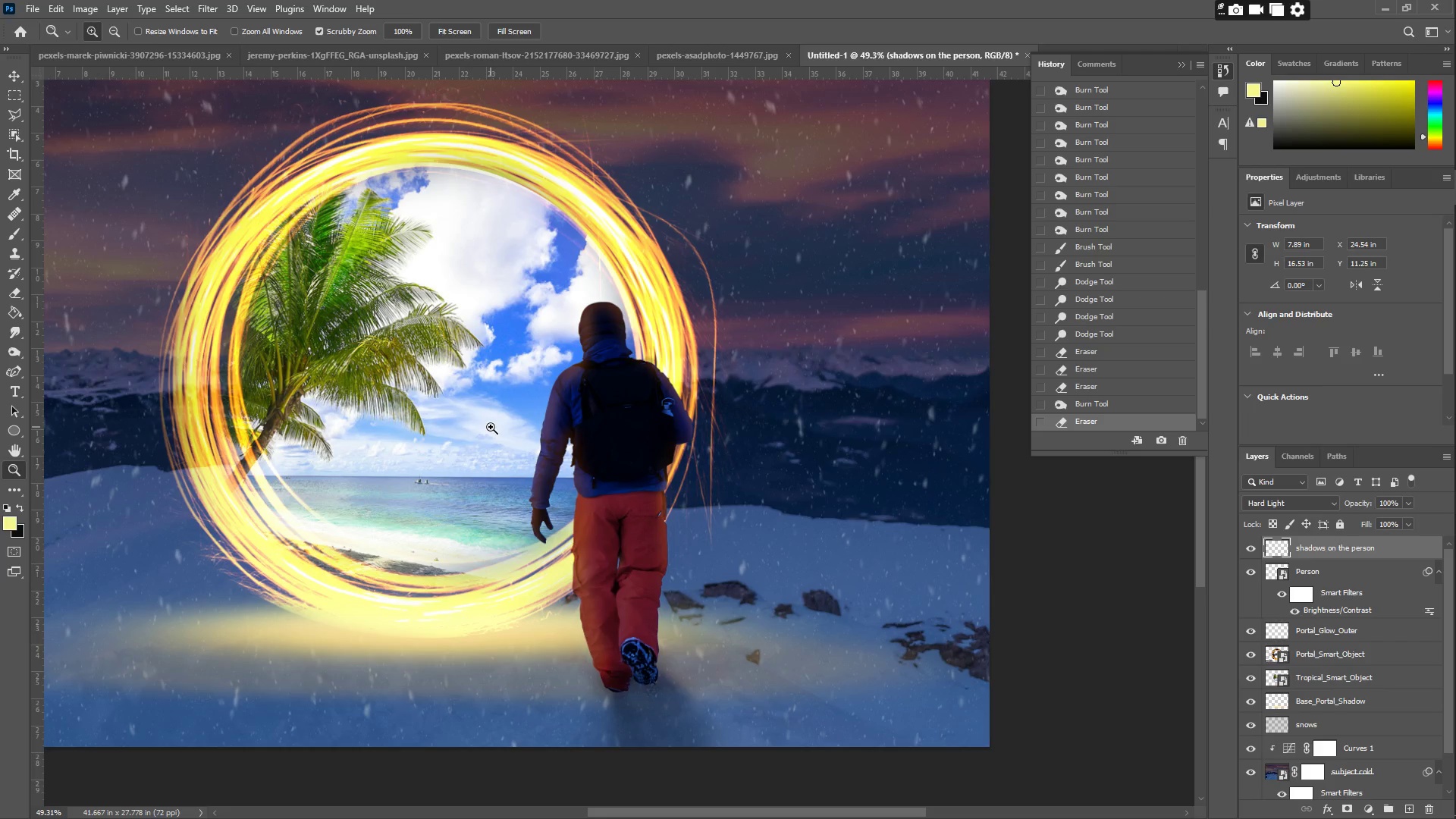 
hold_key(key=Space, duration=1.5)
 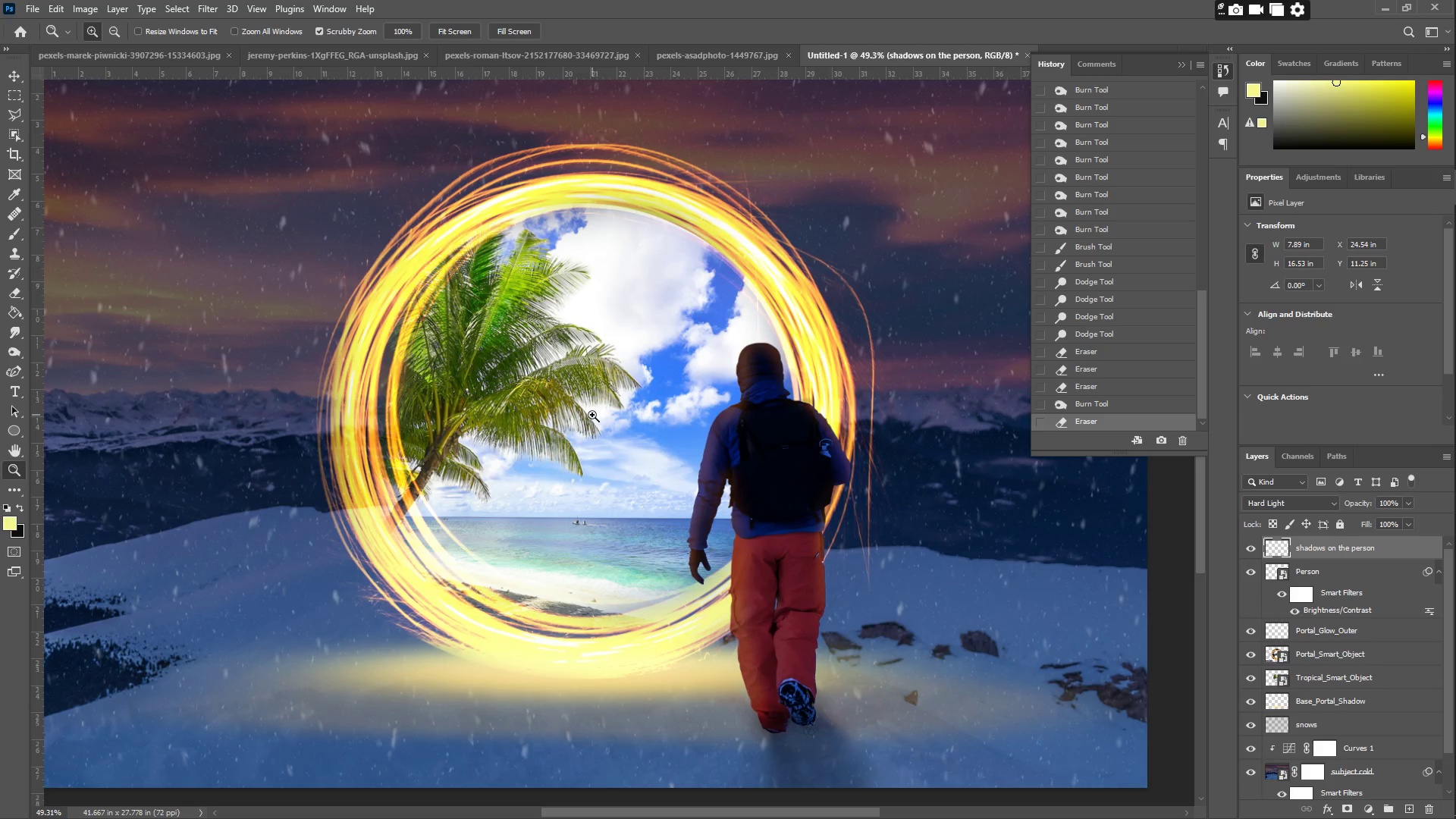 
left_click_drag(start_coordinate=[453, 378], to_coordinate=[611, 419])
 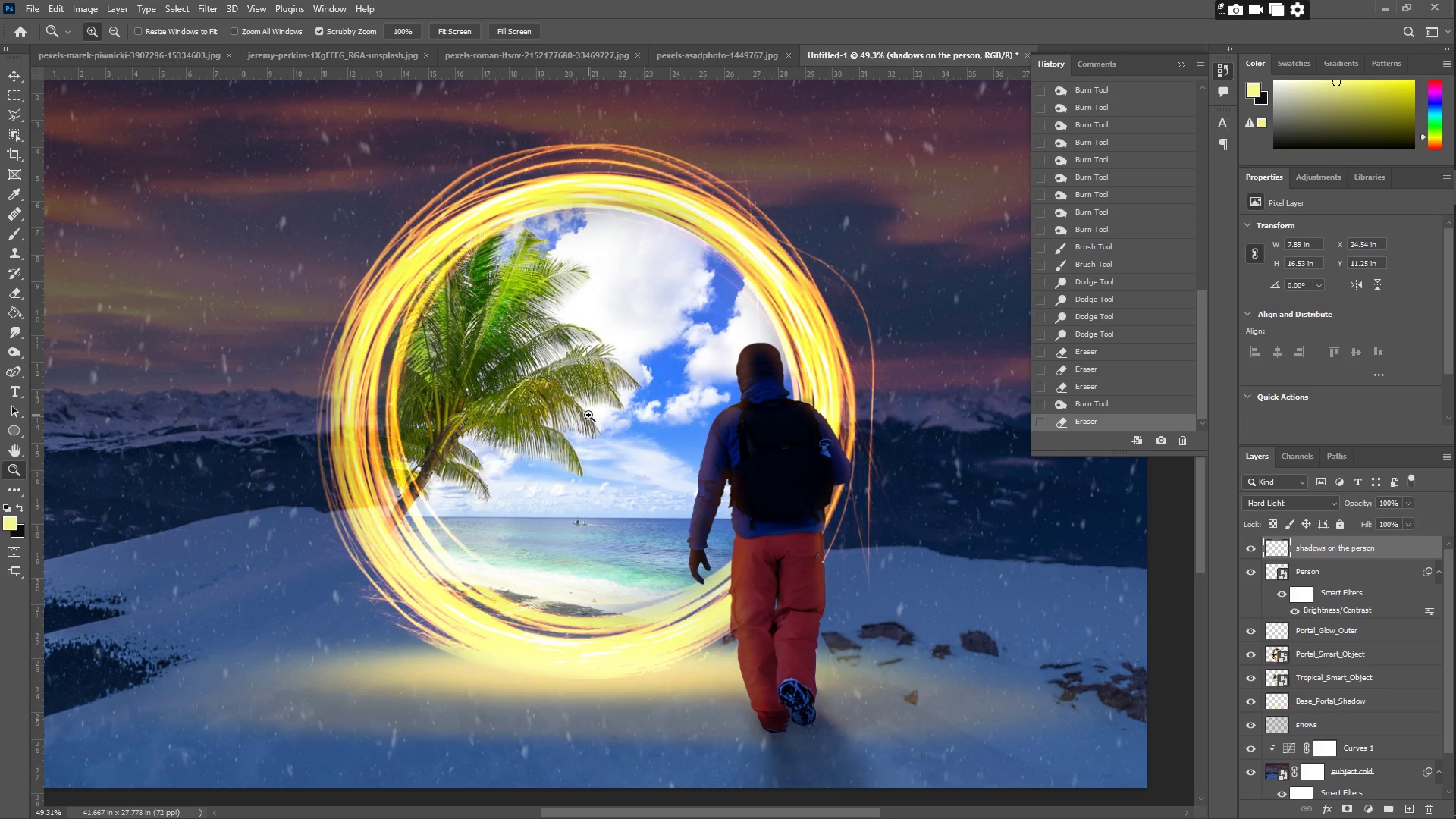 
key(Space)
 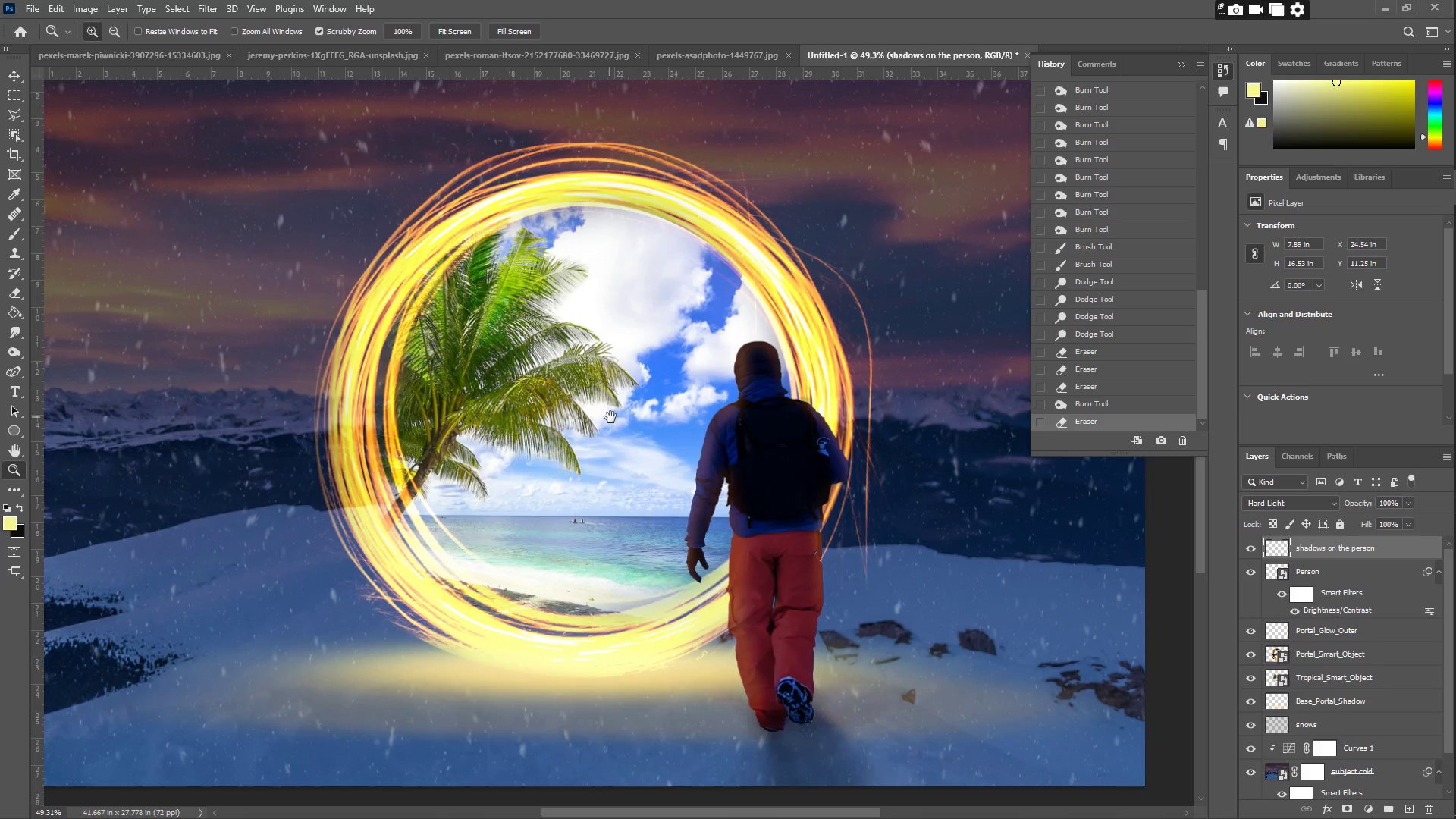 
key(Space)
 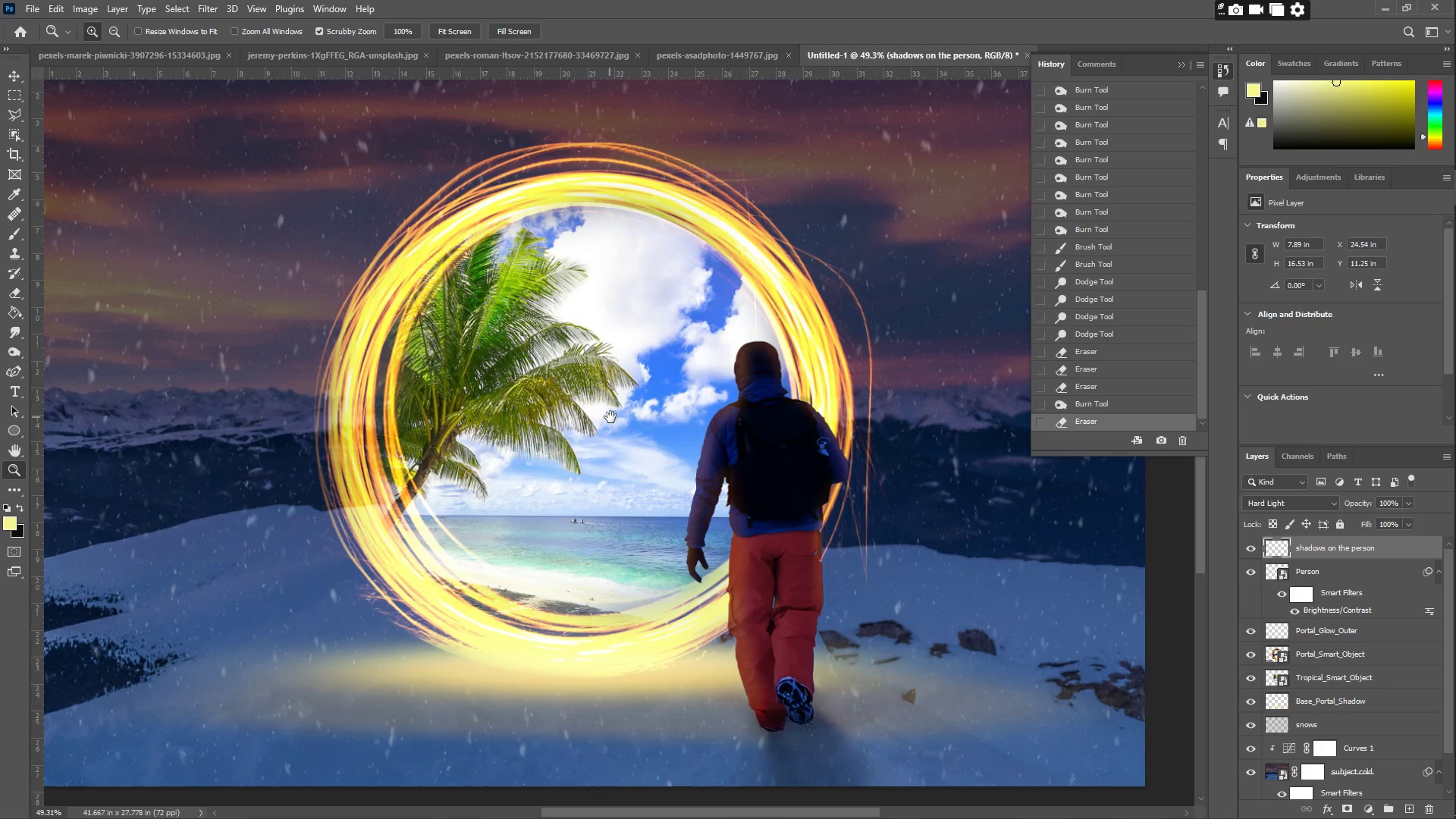 
key(Space)
 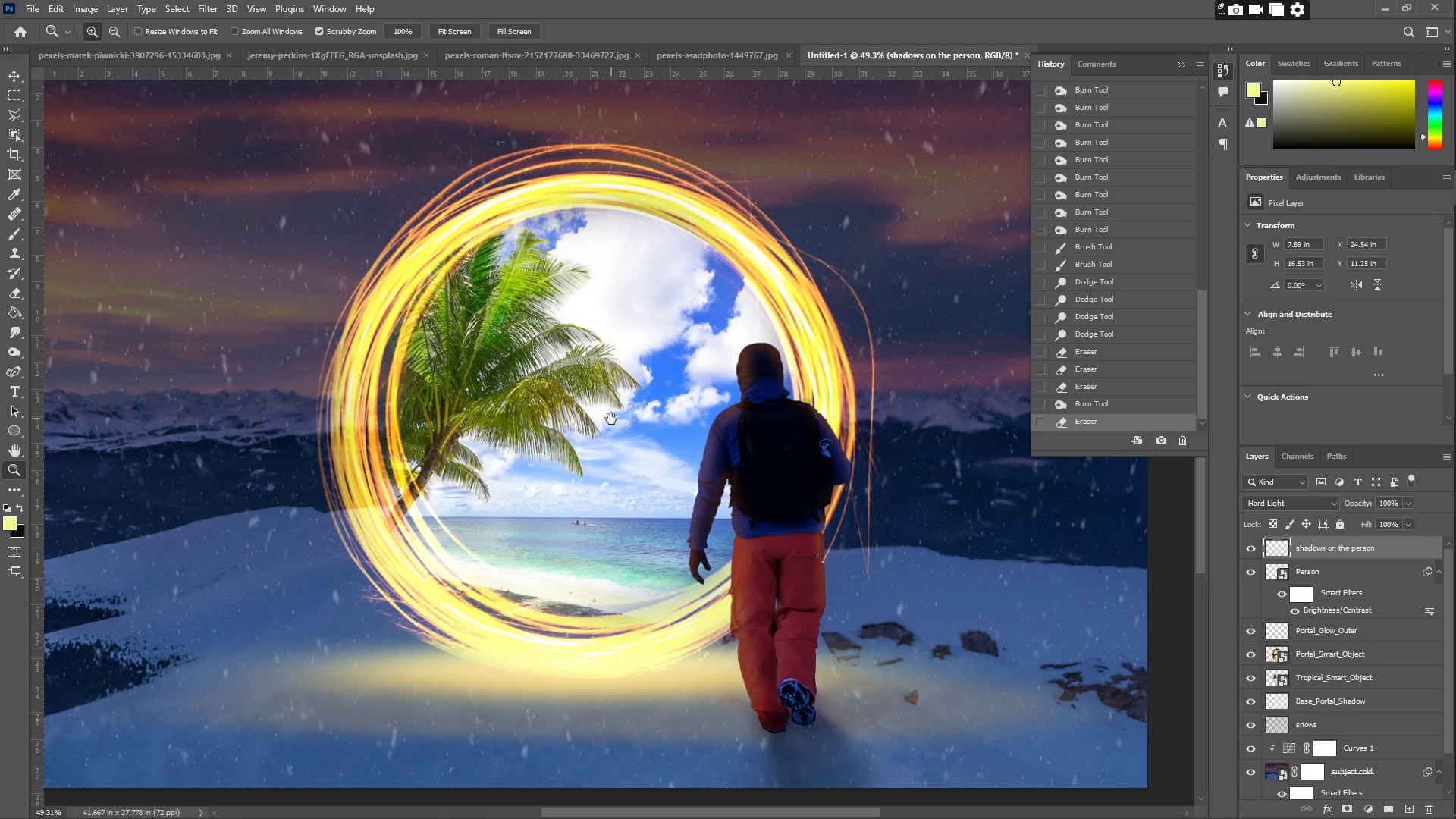 
key(Space)
 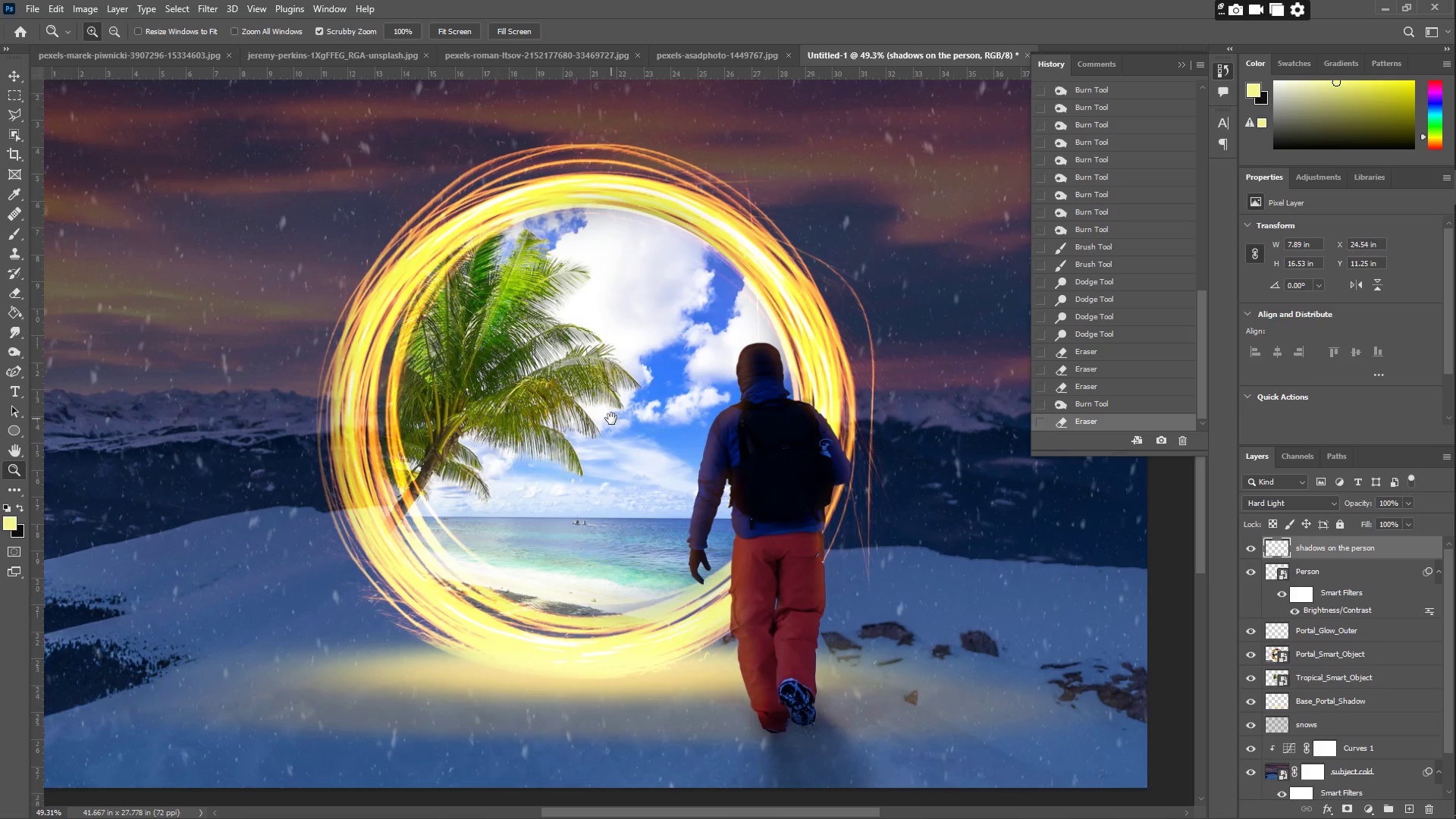 
key(Space)
 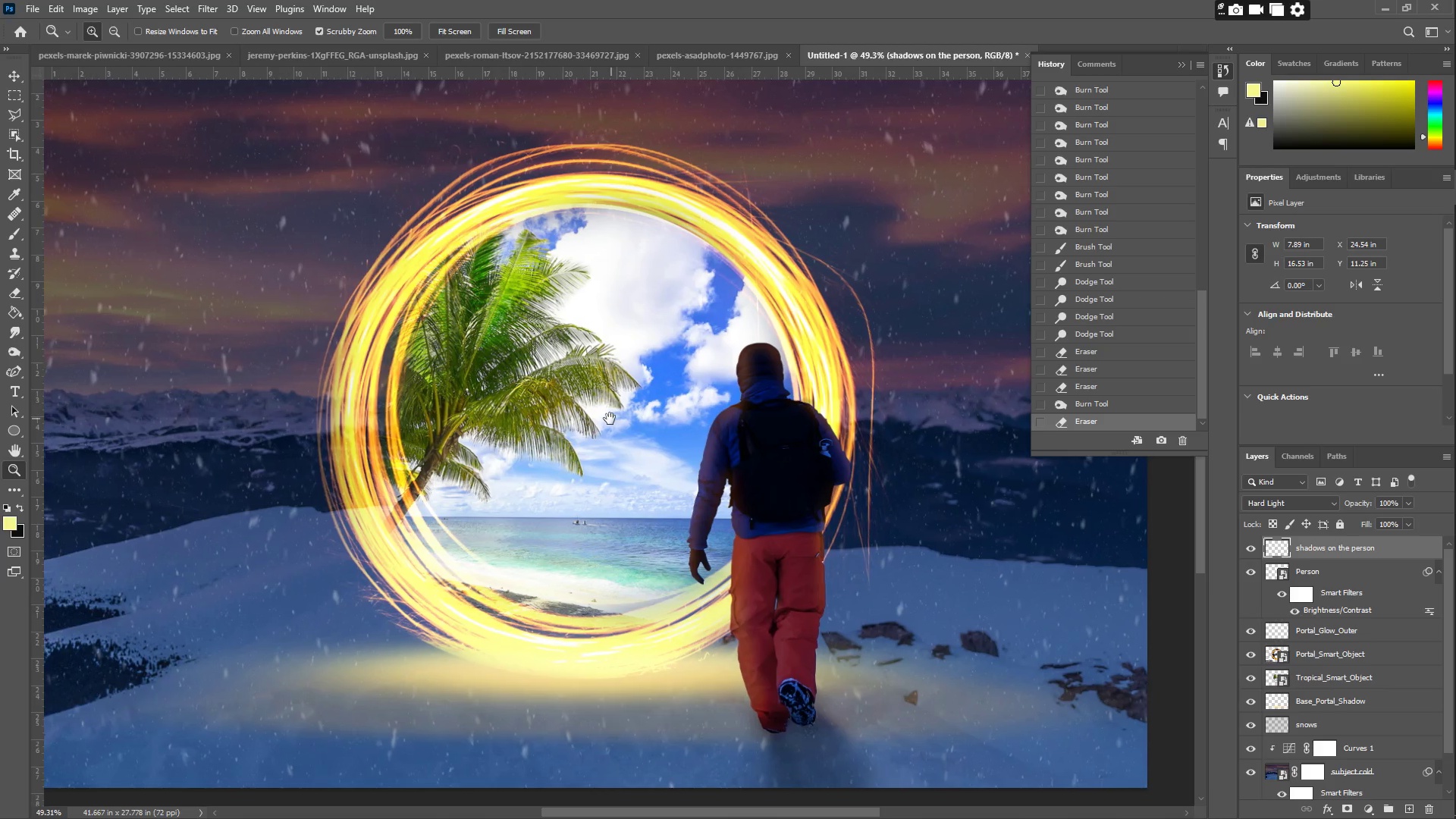 
key(Space)
 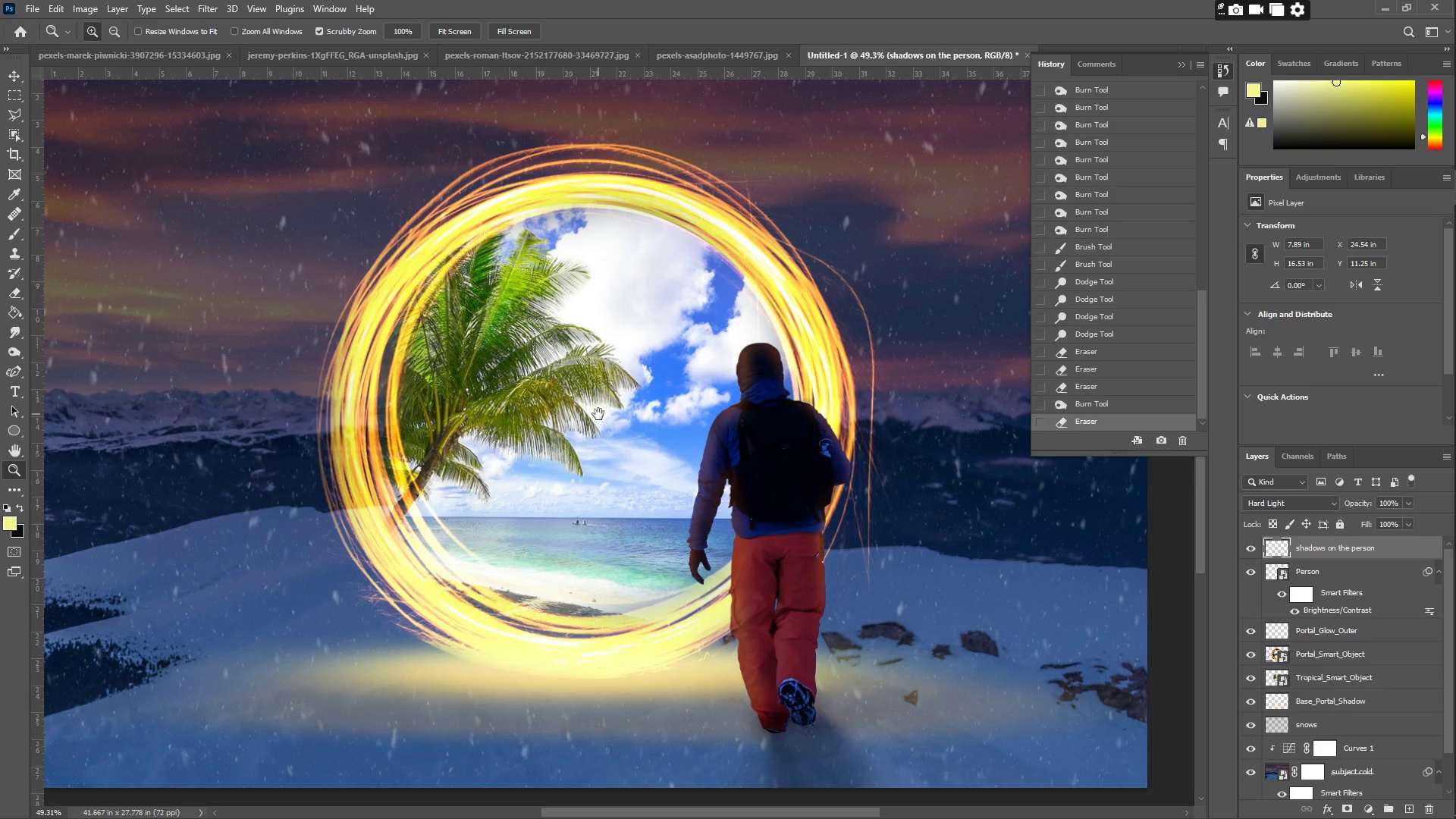 
key(Space)
 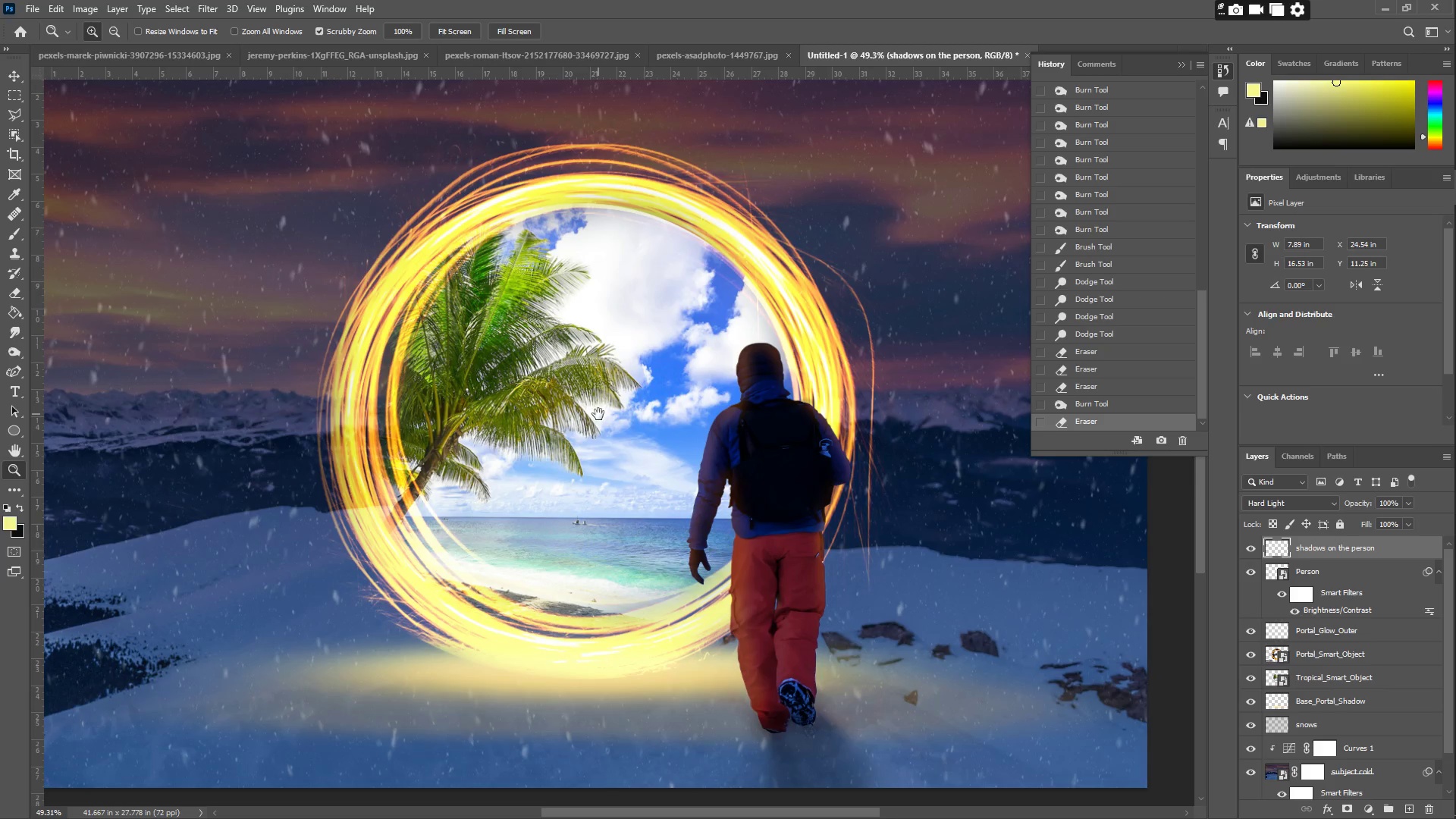 
key(Space)
 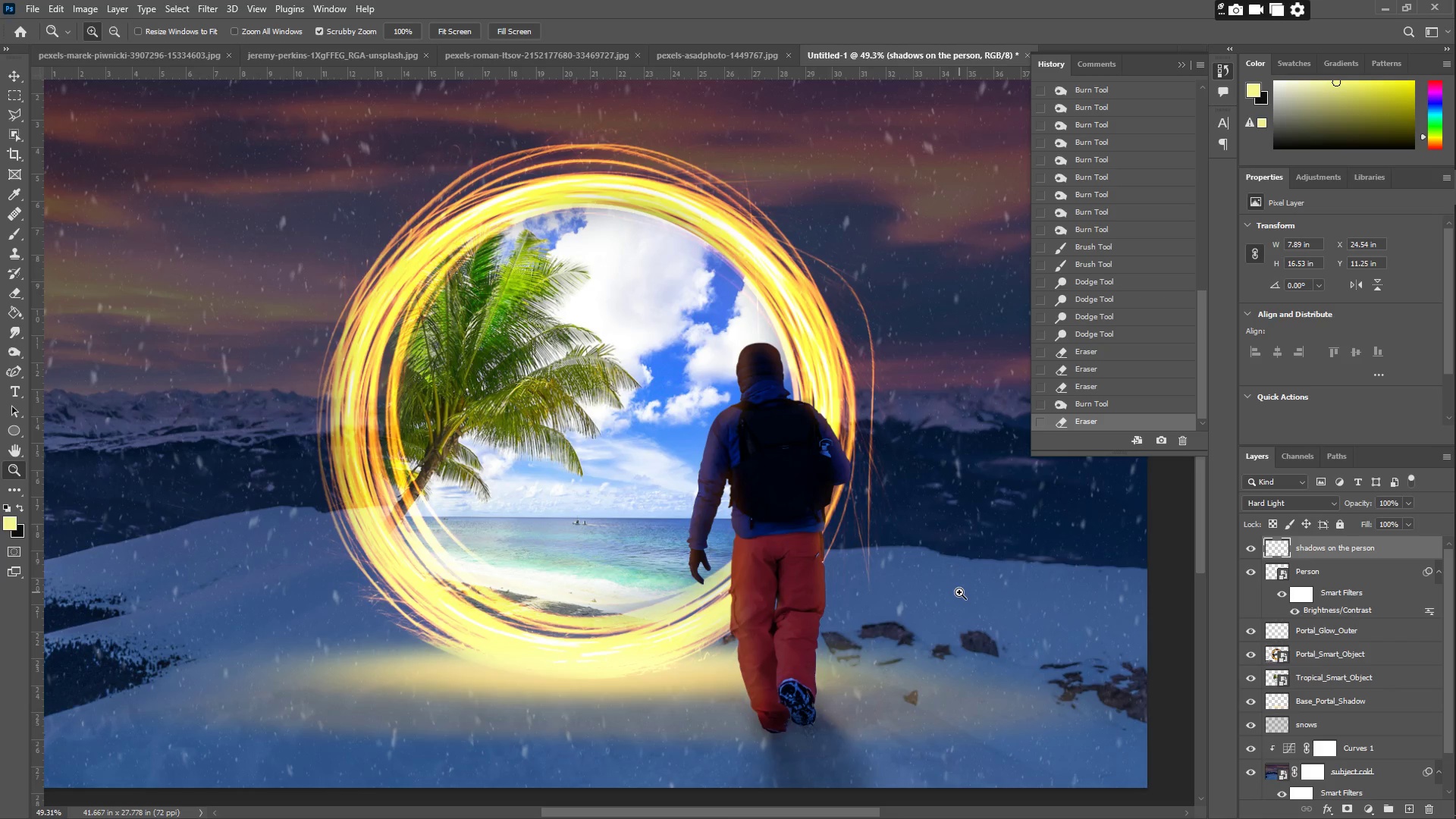 
wait(11.47)
 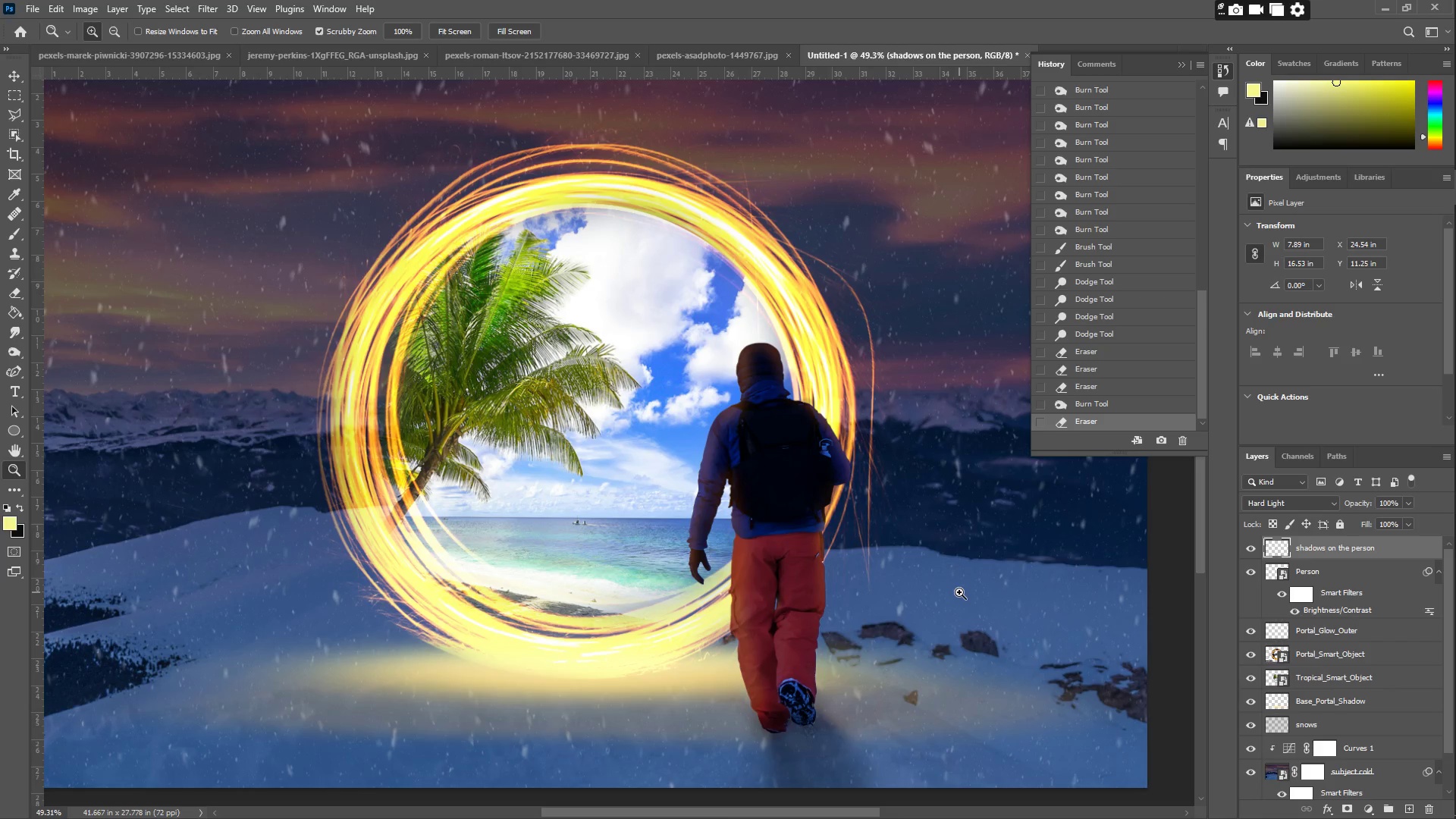 
scroll: coordinate [1360, 745], scroll_direction: down, amount: 2.0
 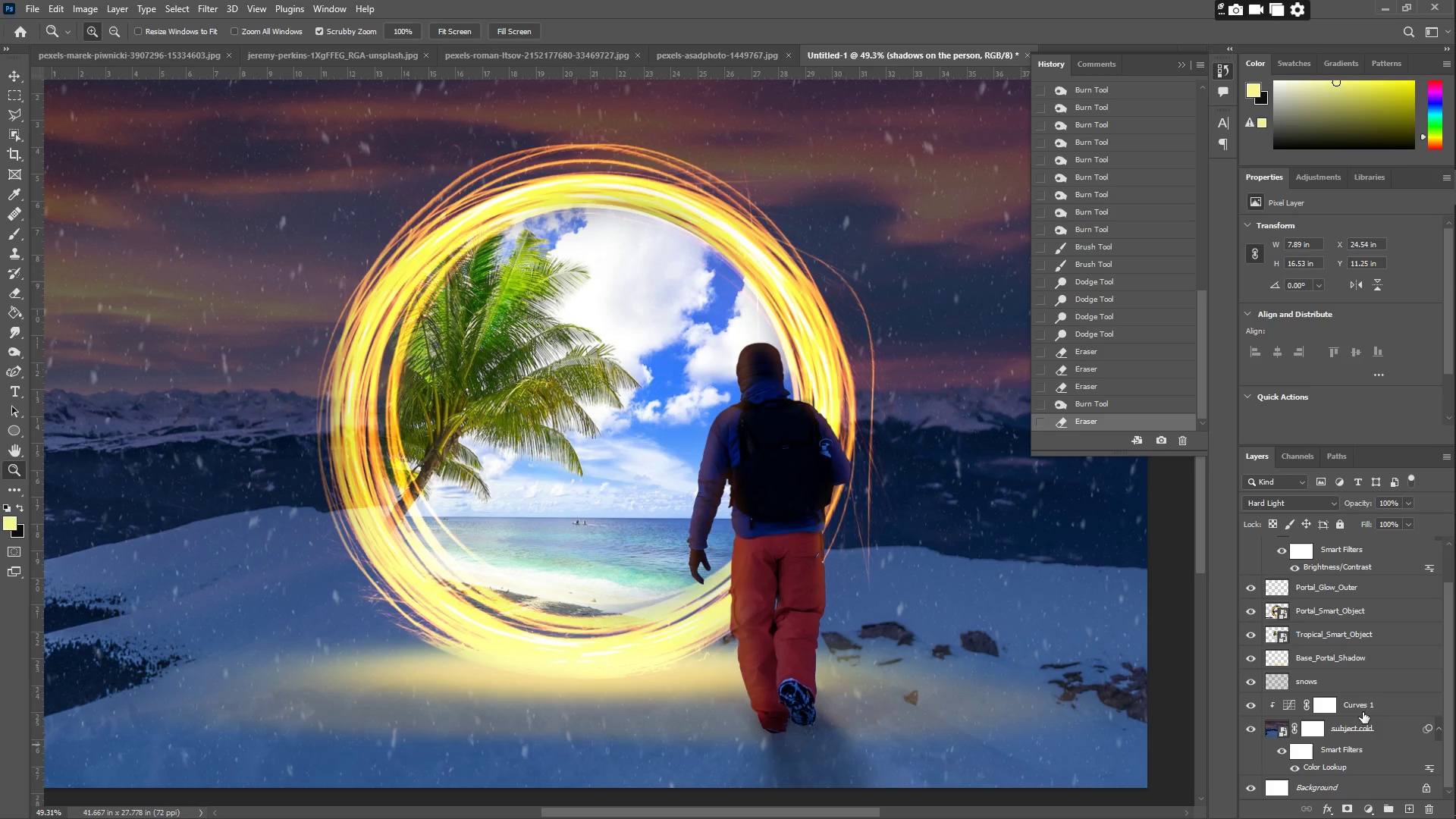 
left_click([1366, 706])
 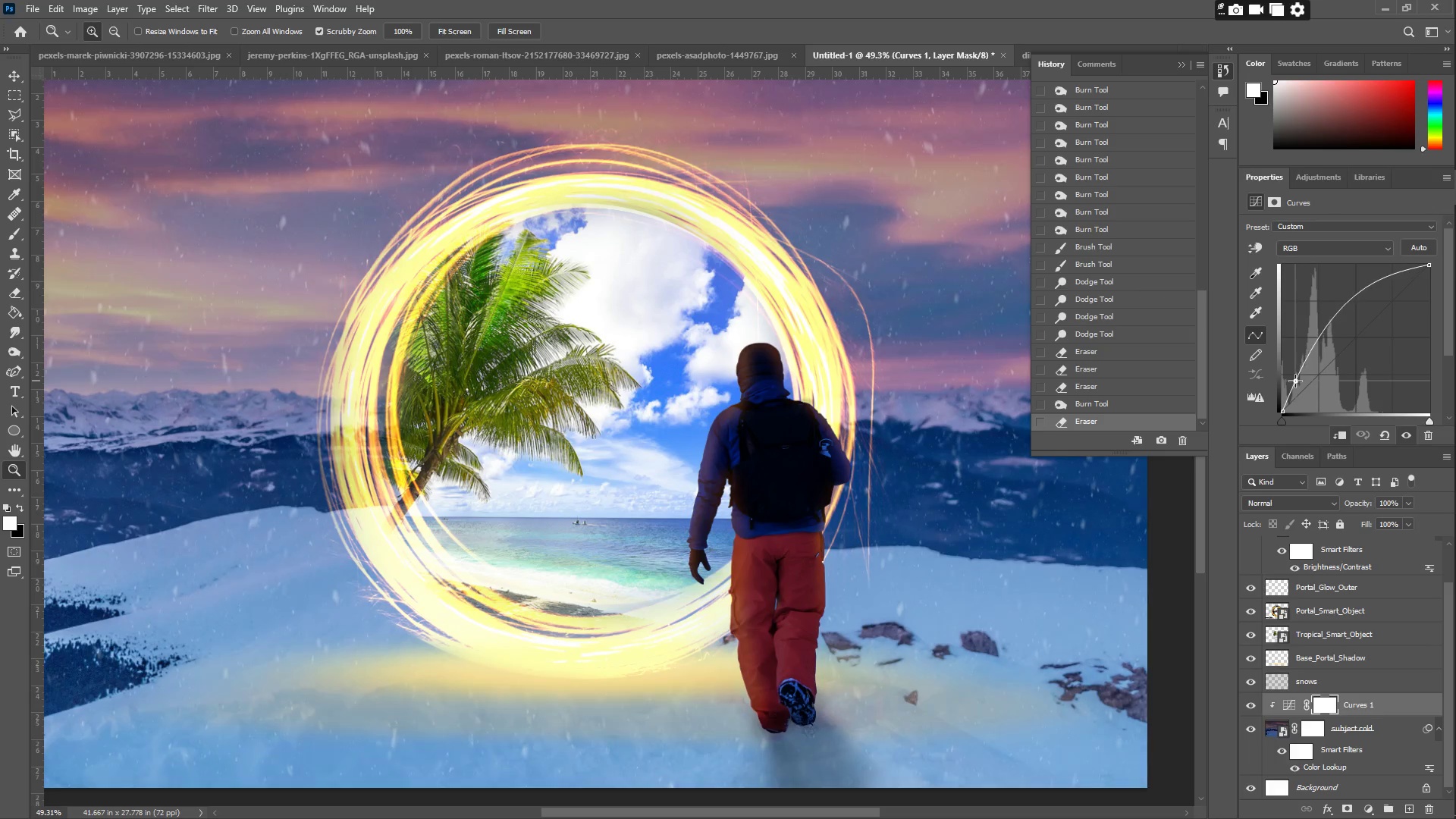 
wait(6.97)
 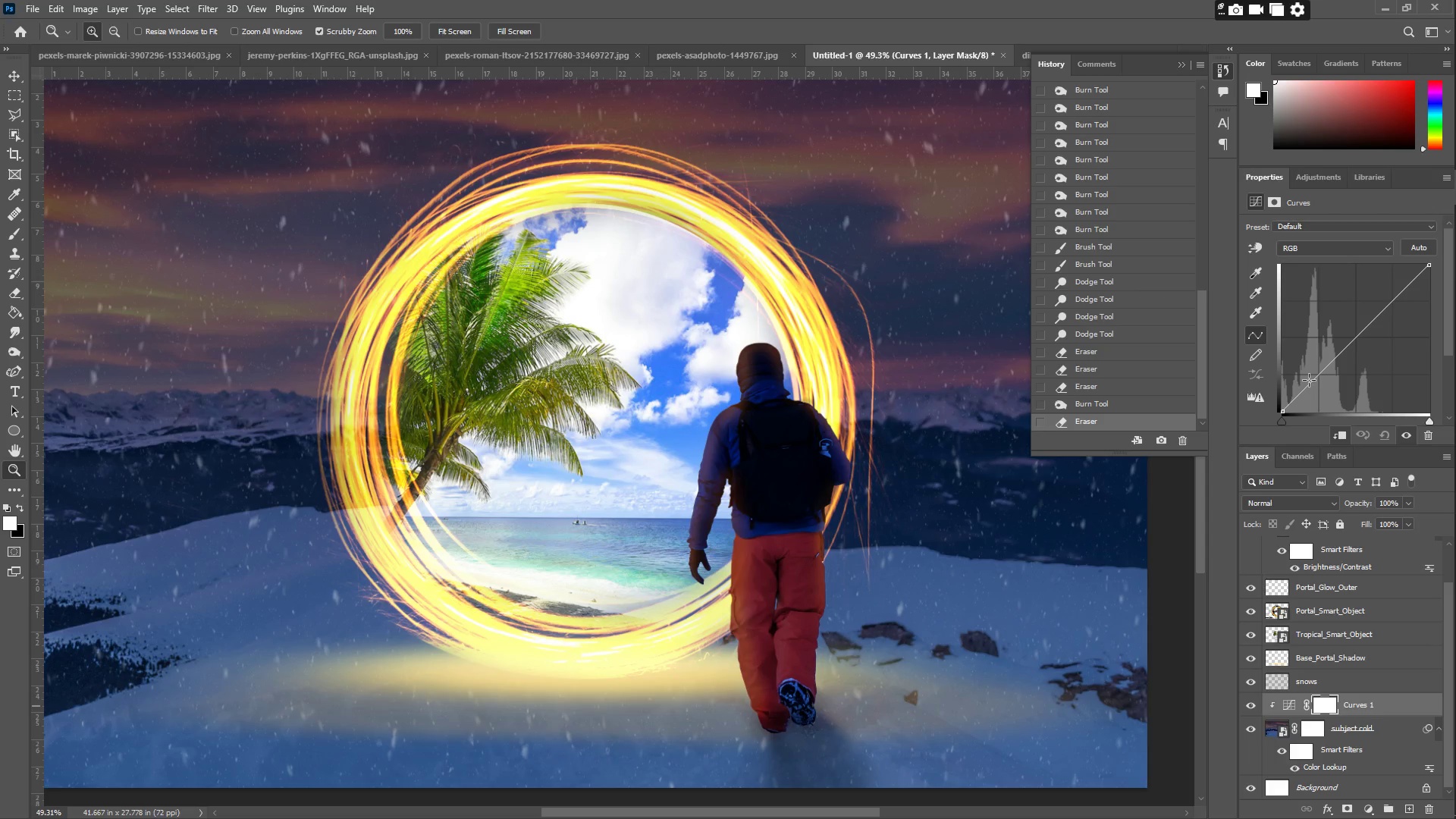 
left_click_drag(start_coordinate=[1370, 313], to_coordinate=[1365, 310])
 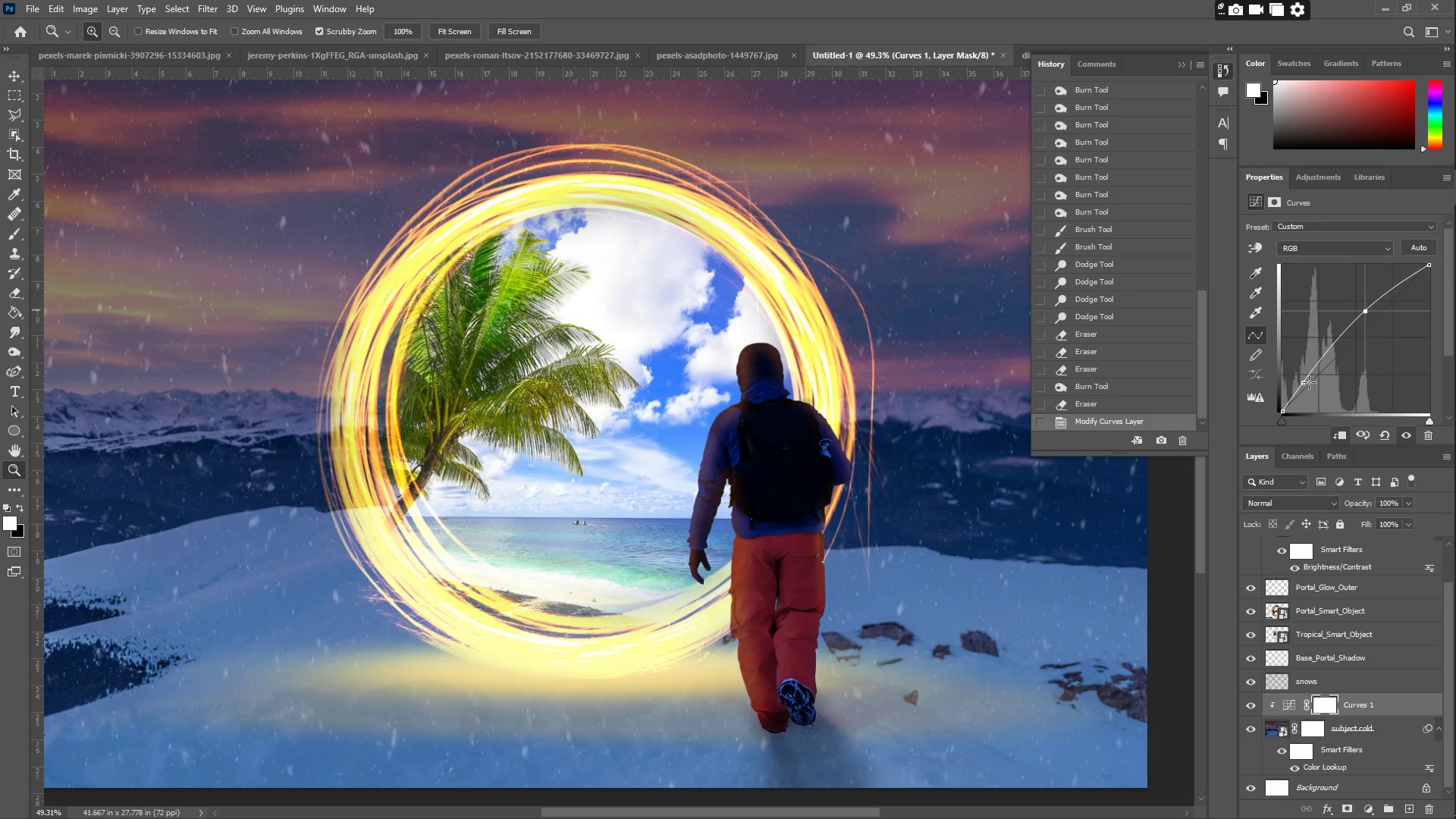 
left_click_drag(start_coordinate=[1305, 382], to_coordinate=[1317, 388])
 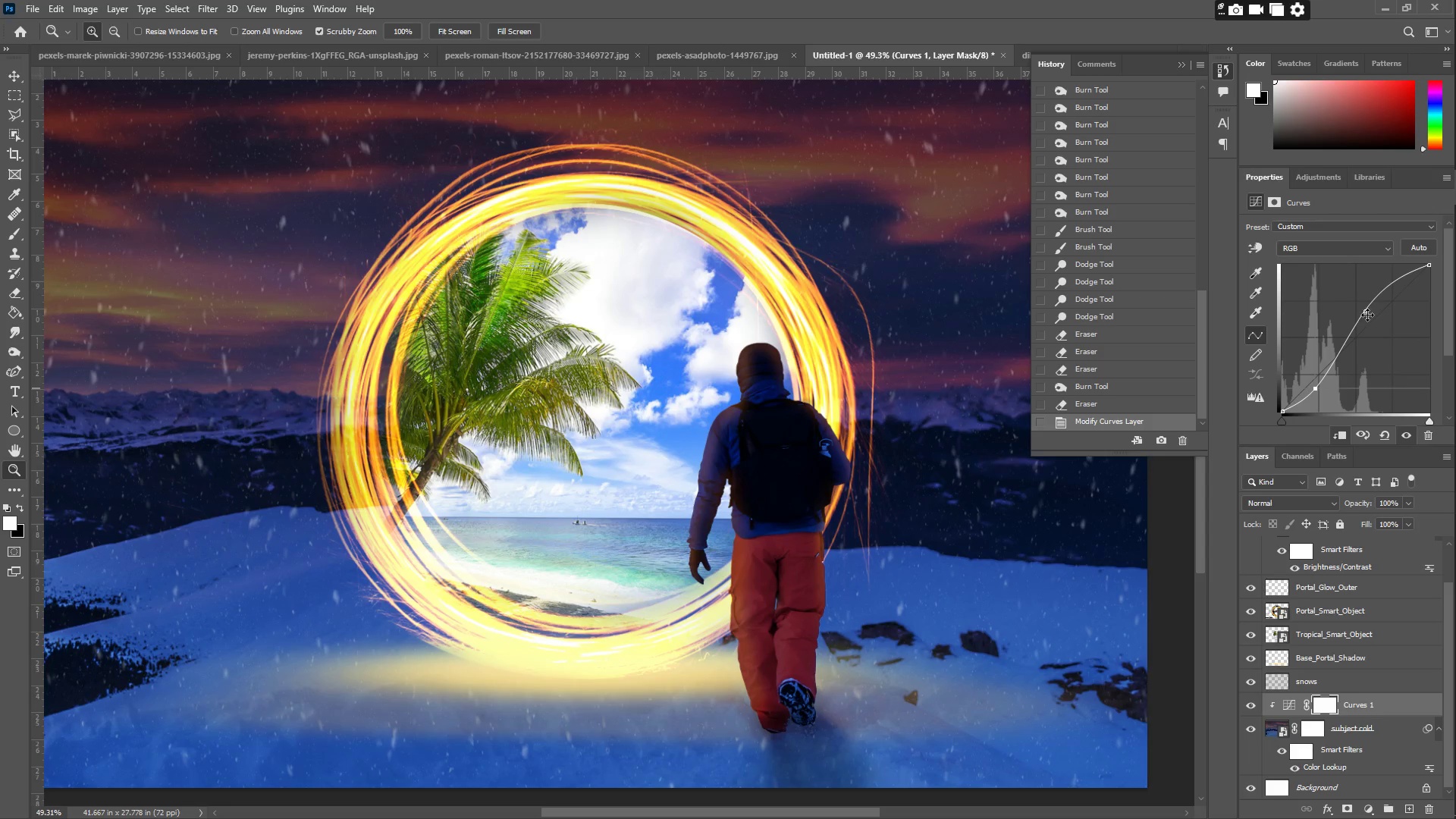 
left_click_drag(start_coordinate=[1371, 308], to_coordinate=[1389, 291])
 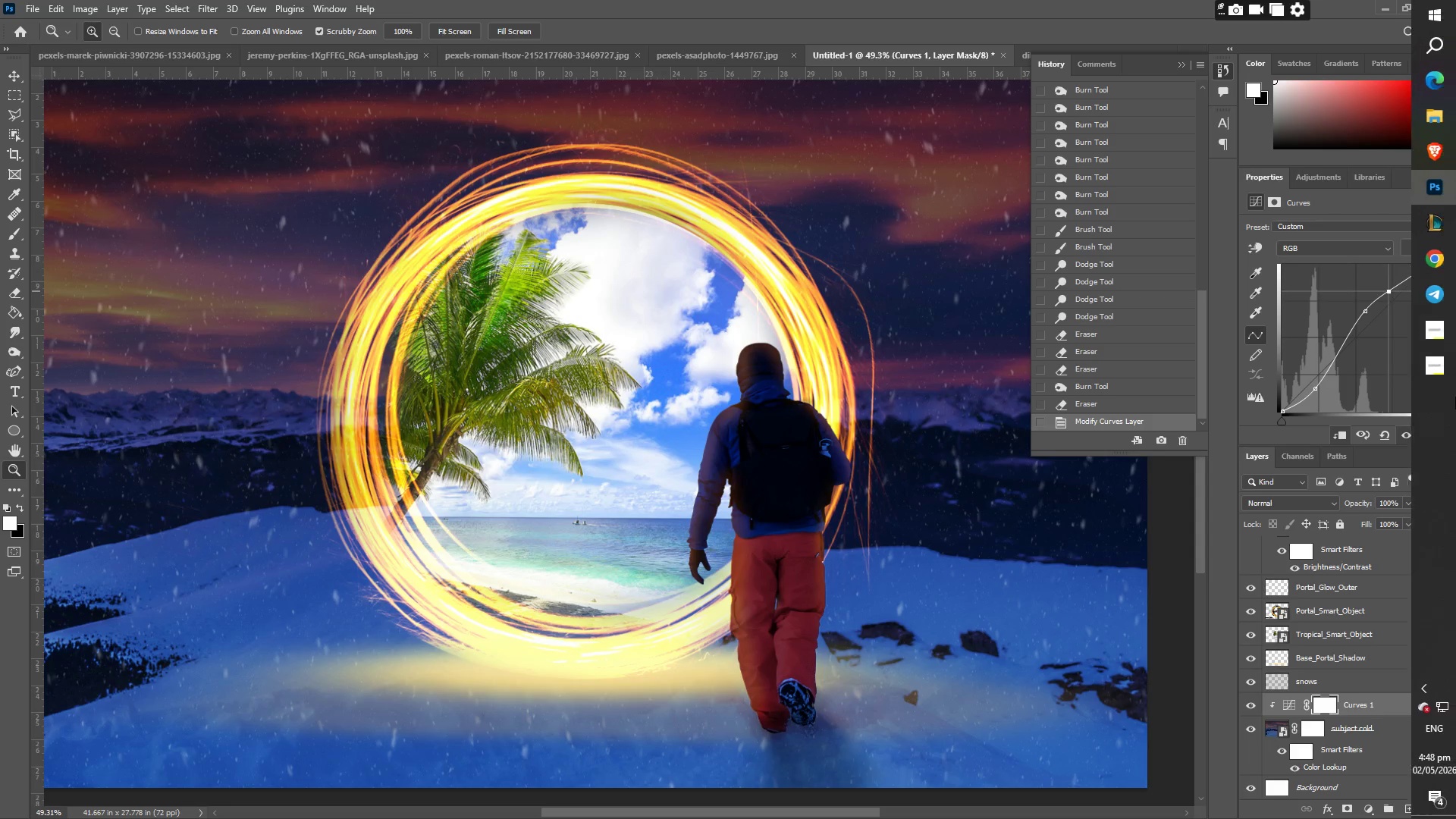 
key(Control+Z)
 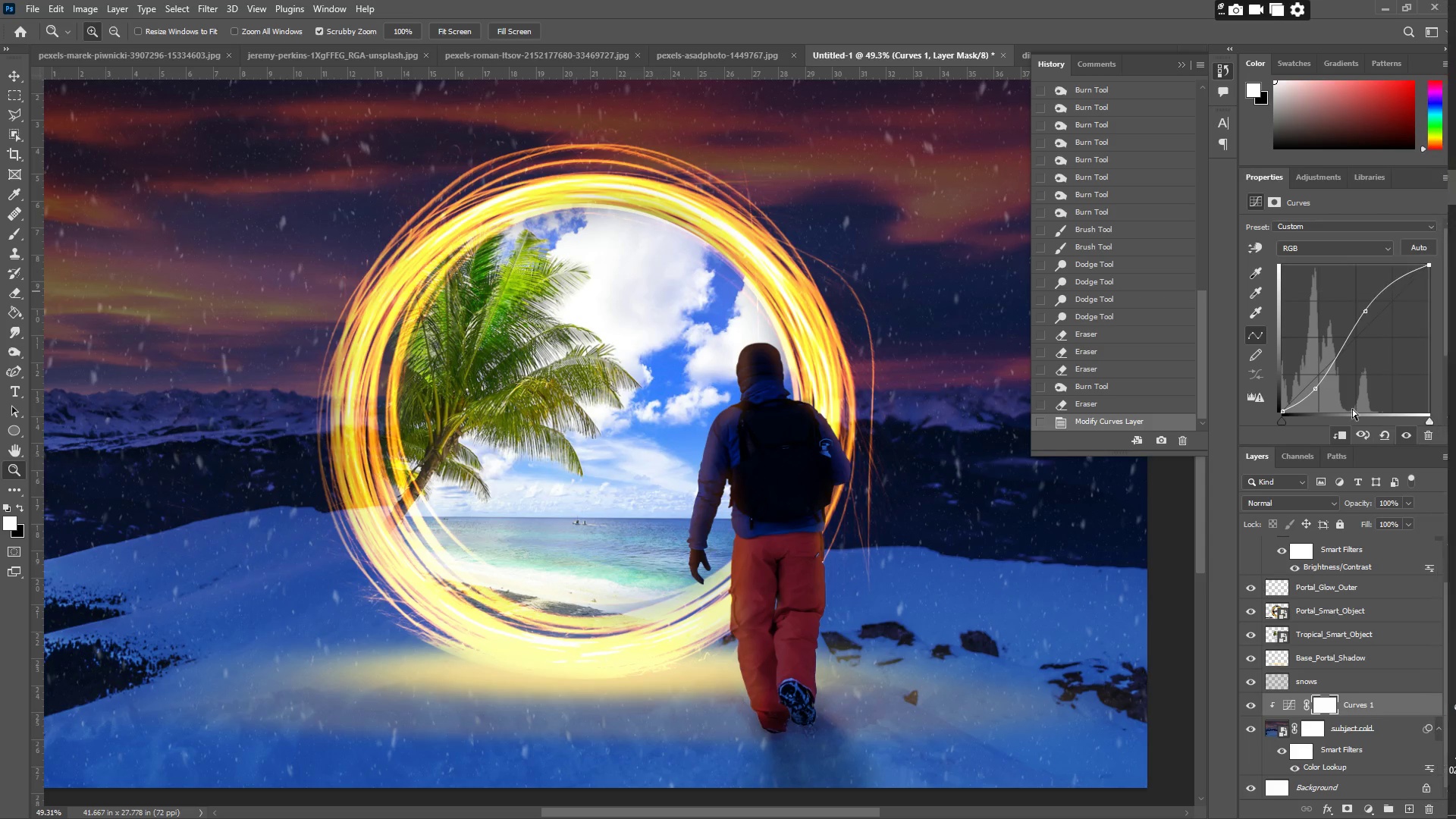 
key(Control+Z)
 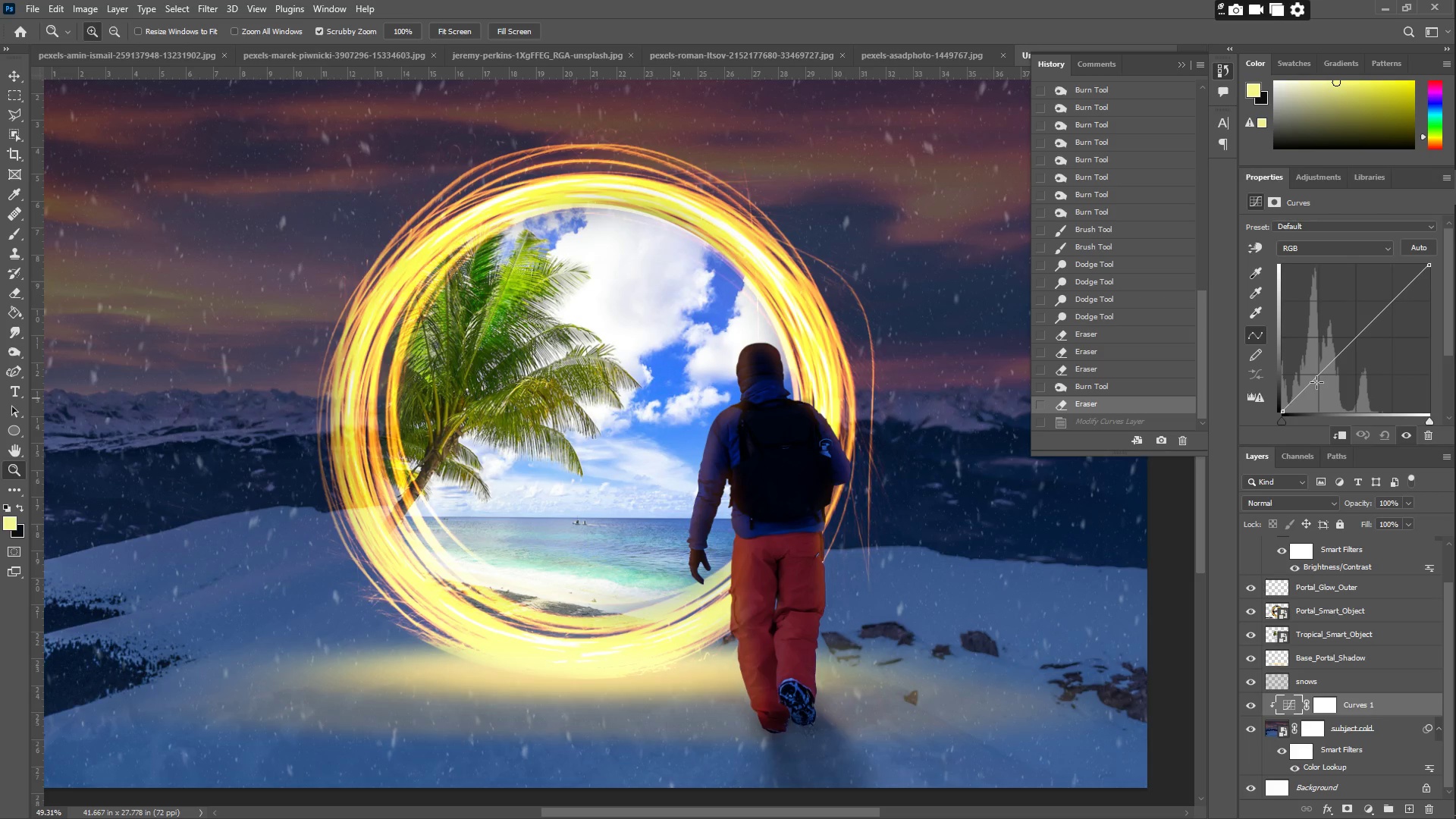 
left_click_drag(start_coordinate=[1313, 381], to_coordinate=[1314, 391])
 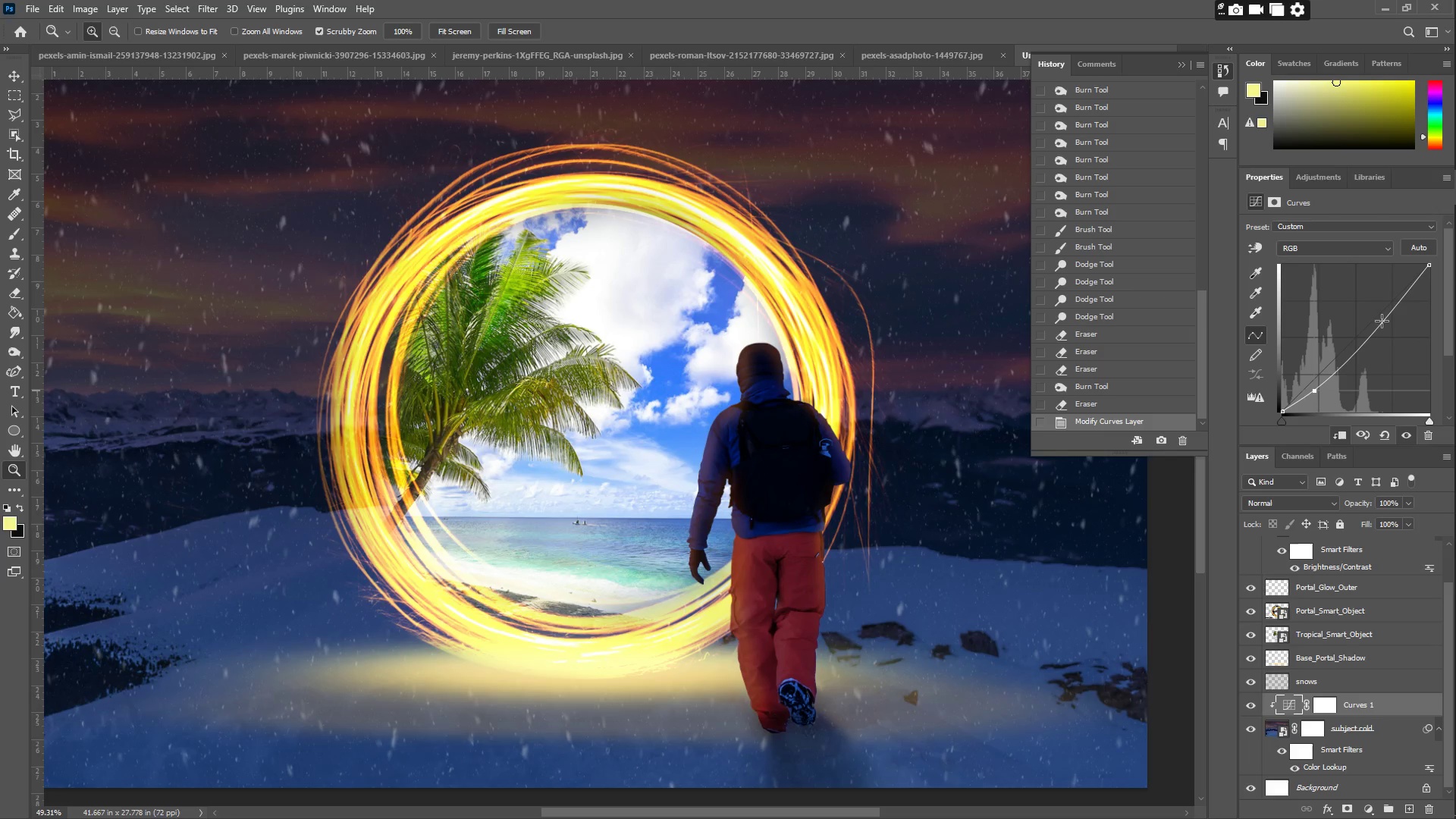 
left_click_drag(start_coordinate=[1383, 321], to_coordinate=[1364, 312])
 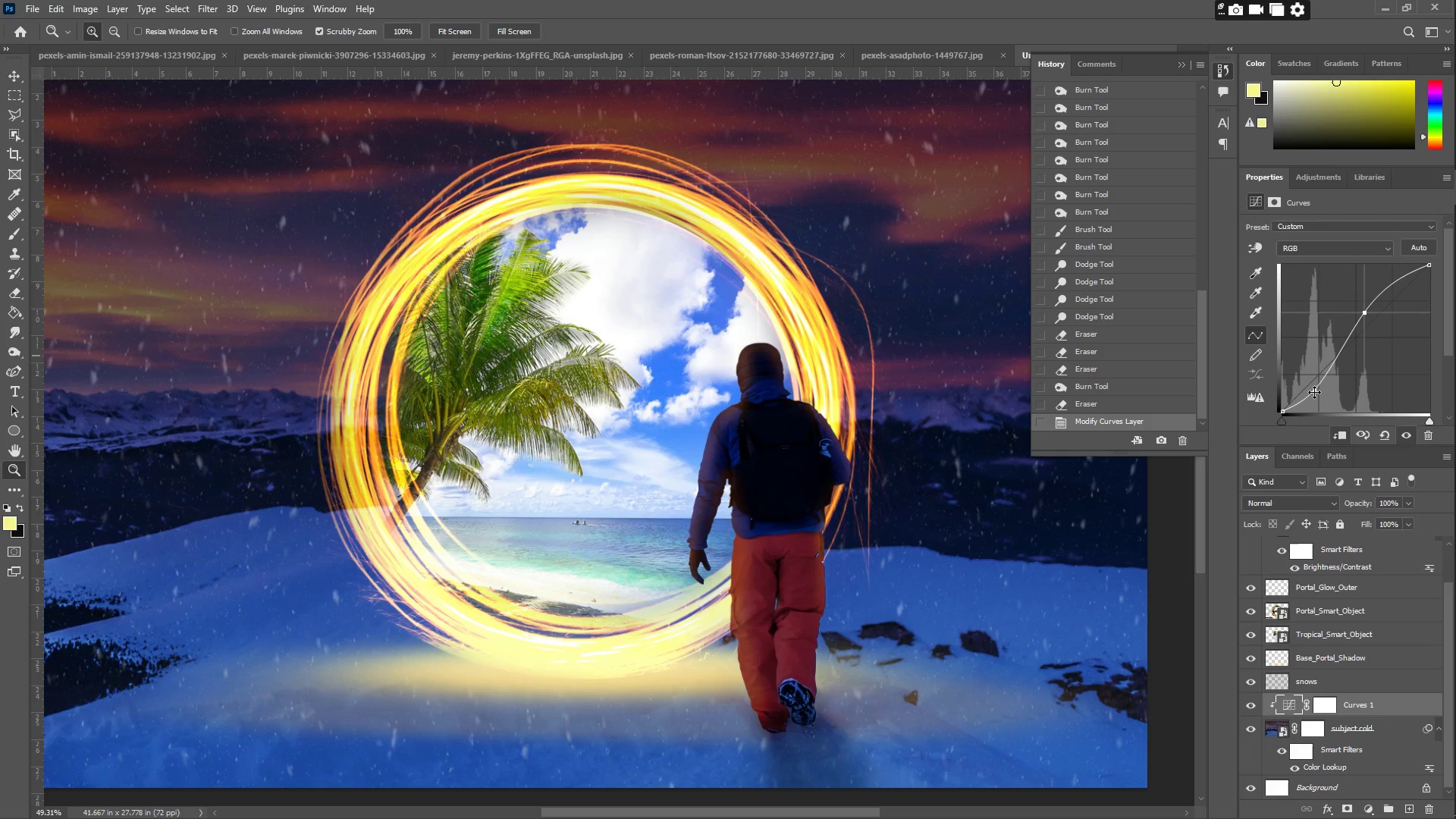 
left_click_drag(start_coordinate=[1314, 392], to_coordinate=[1317, 388])
 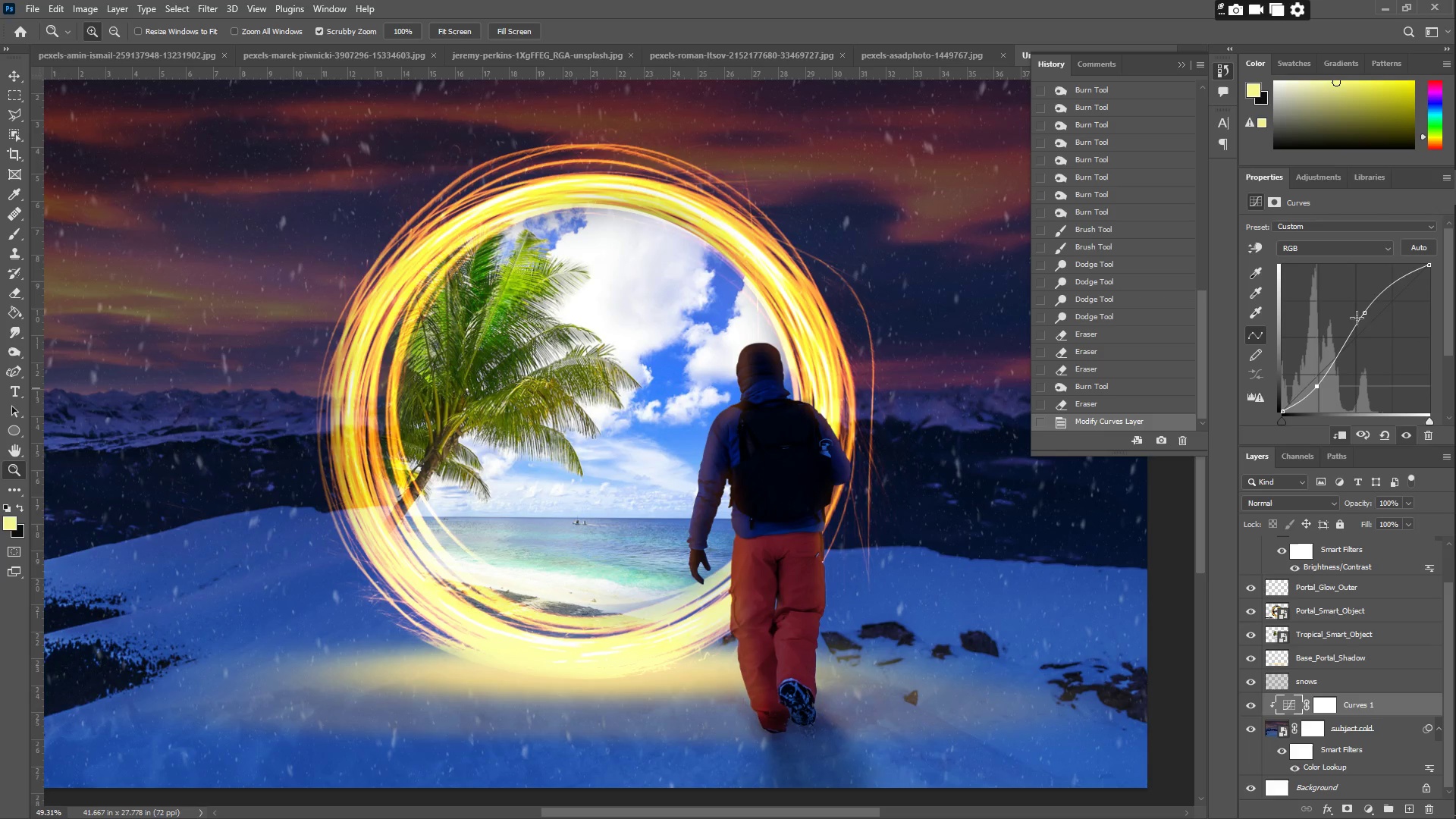 
left_click_drag(start_coordinate=[1363, 312], to_coordinate=[1380, 300])
 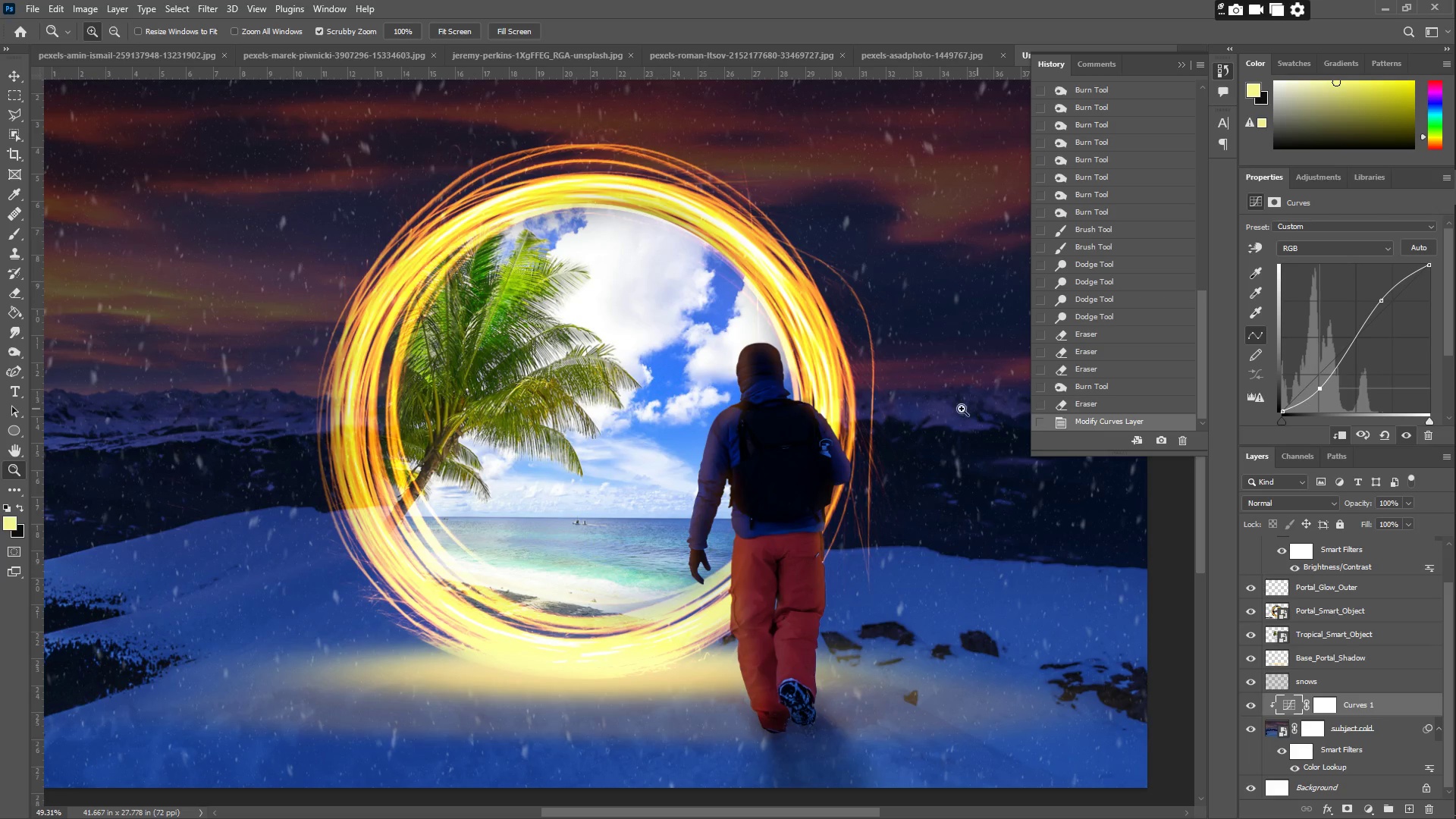 
left_click_drag(start_coordinate=[1380, 299], to_coordinate=[1374, 298])
 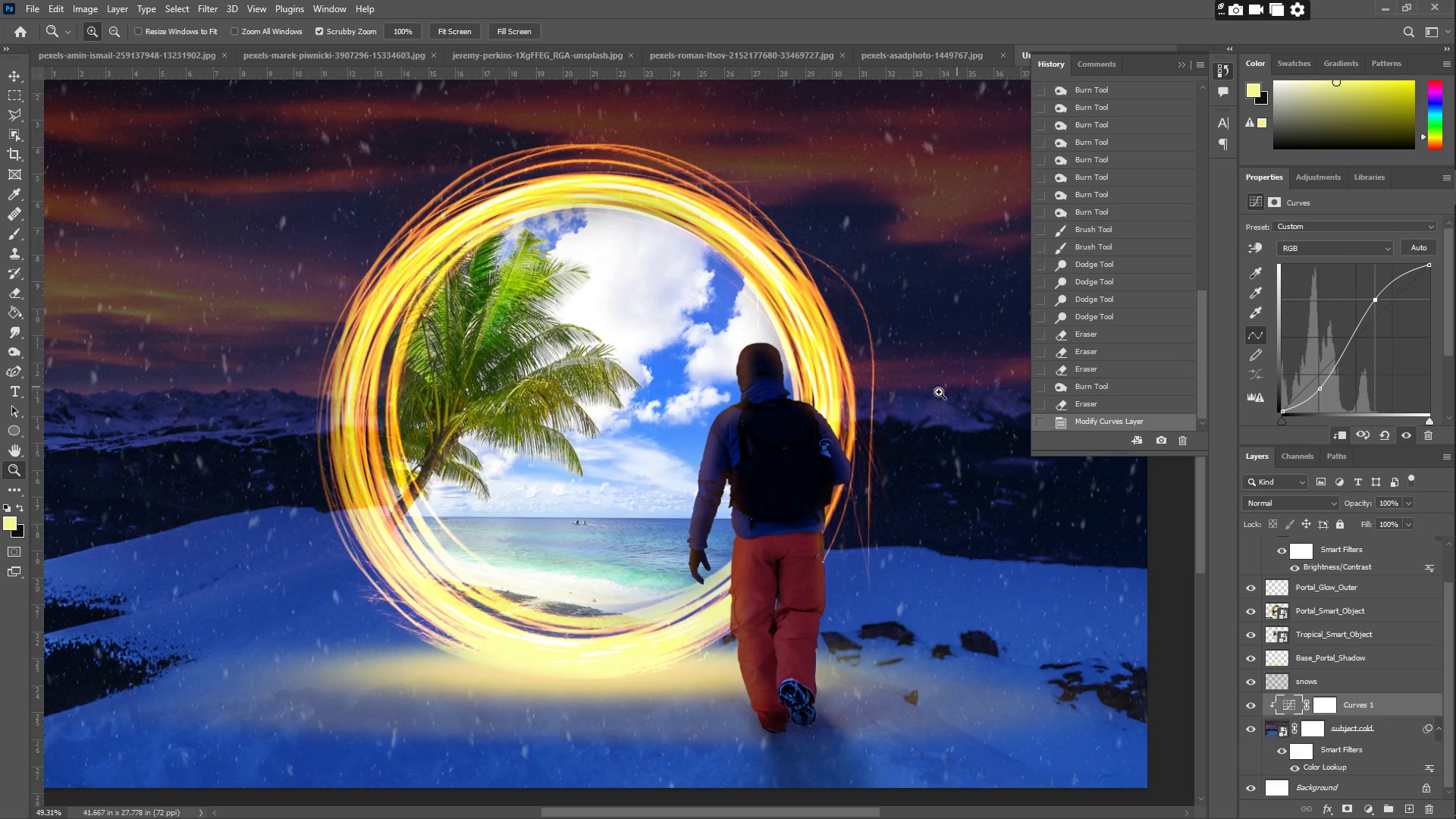 
type(zz)
 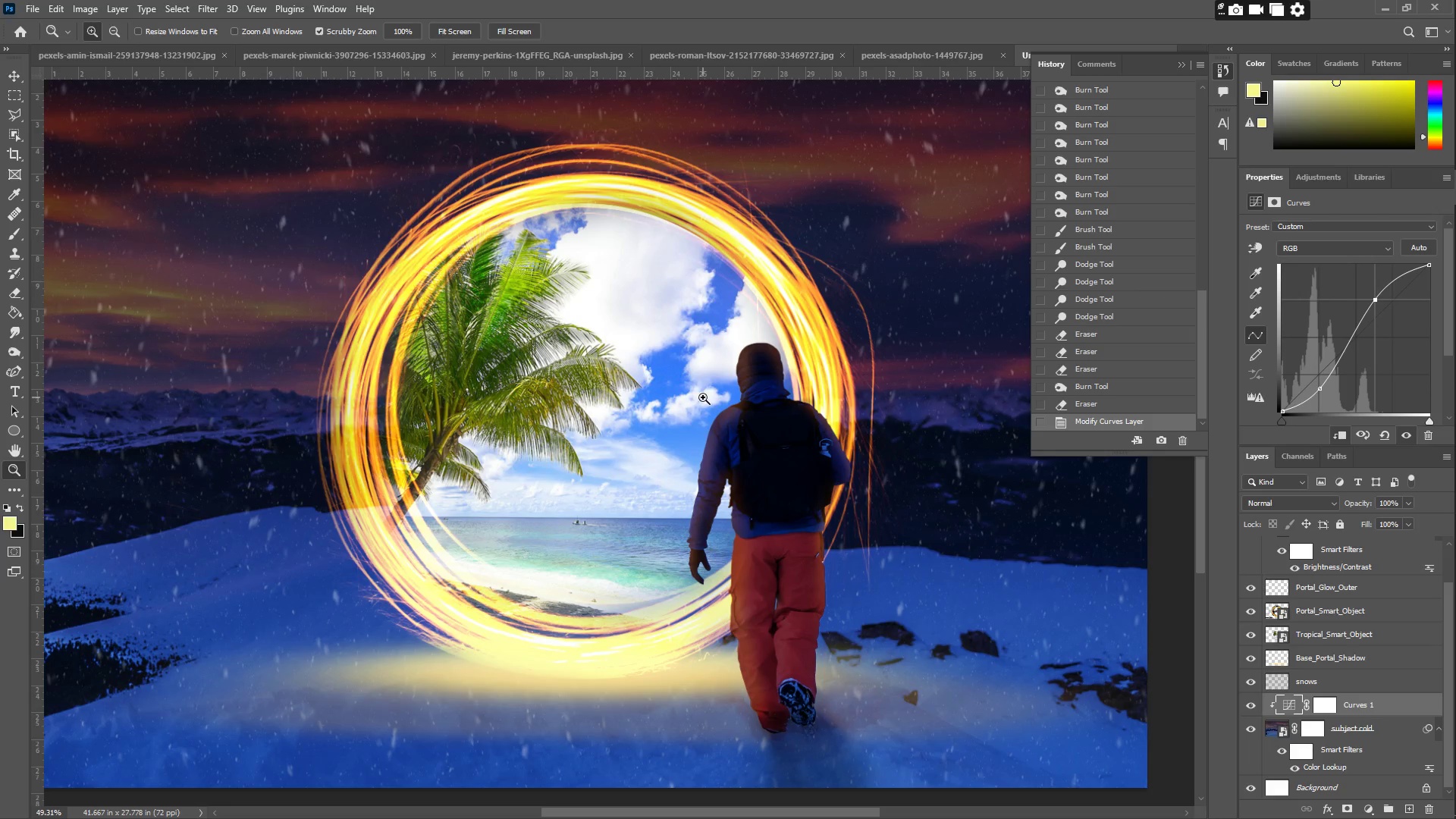 
left_click_drag(start_coordinate=[700, 397], to_coordinate=[684, 394])
 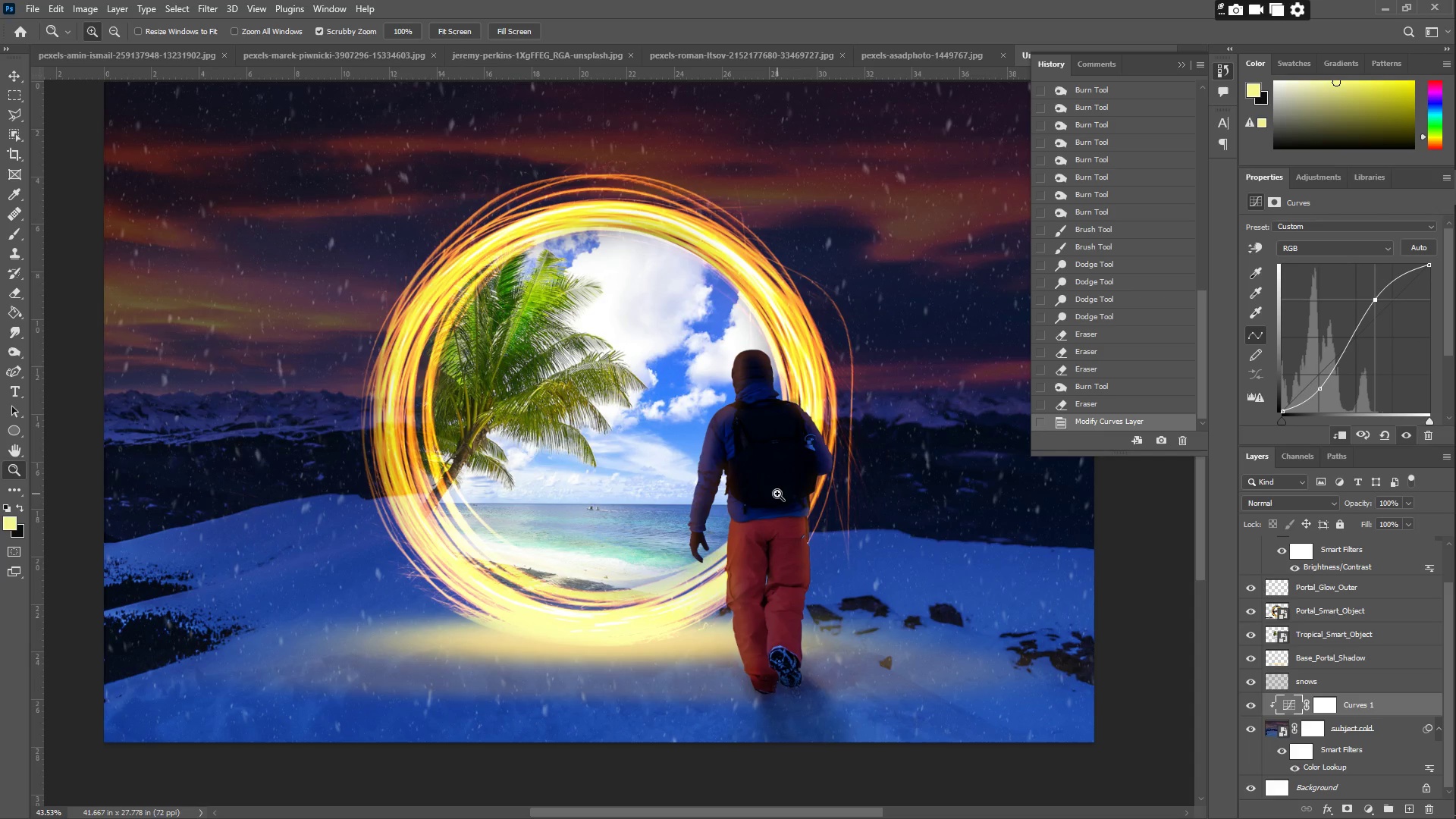 
wait(7.89)
 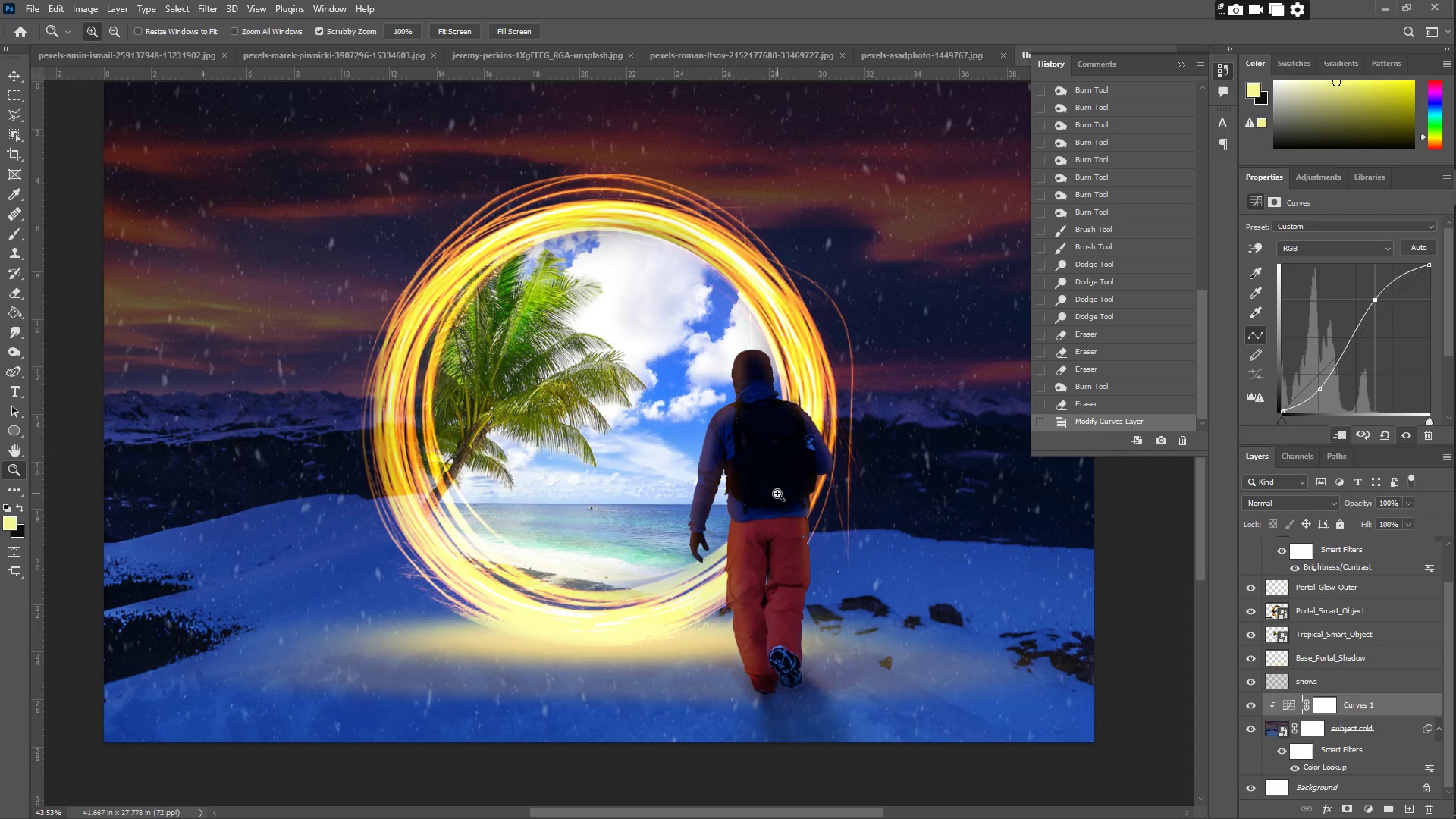 
scroll: coordinate [1346, 618], scroll_direction: up, amount: 1.0
 